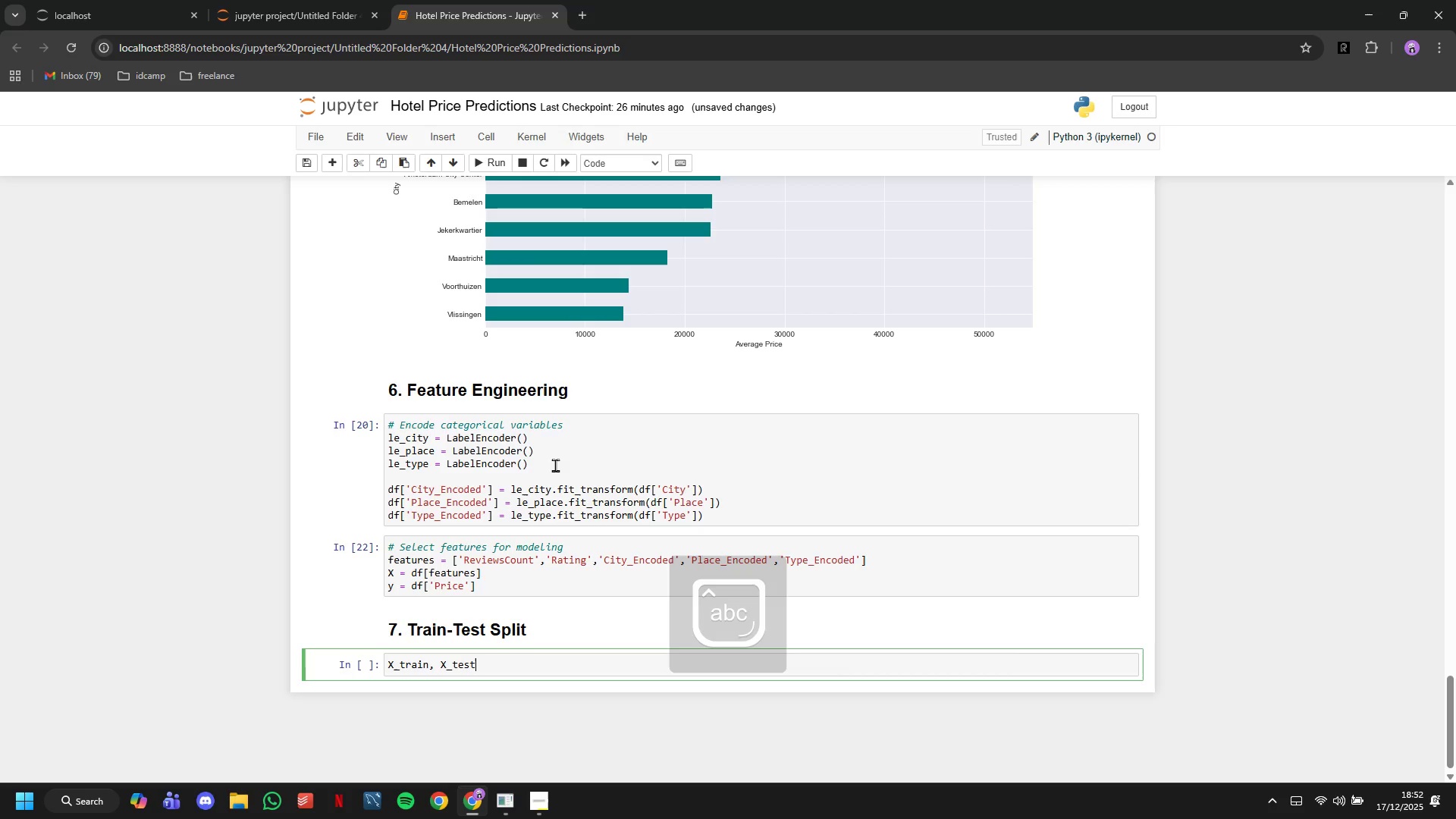 
type(, y_train, y_test = train_test_split(X, y, test_size=0.2, random_state=42)
 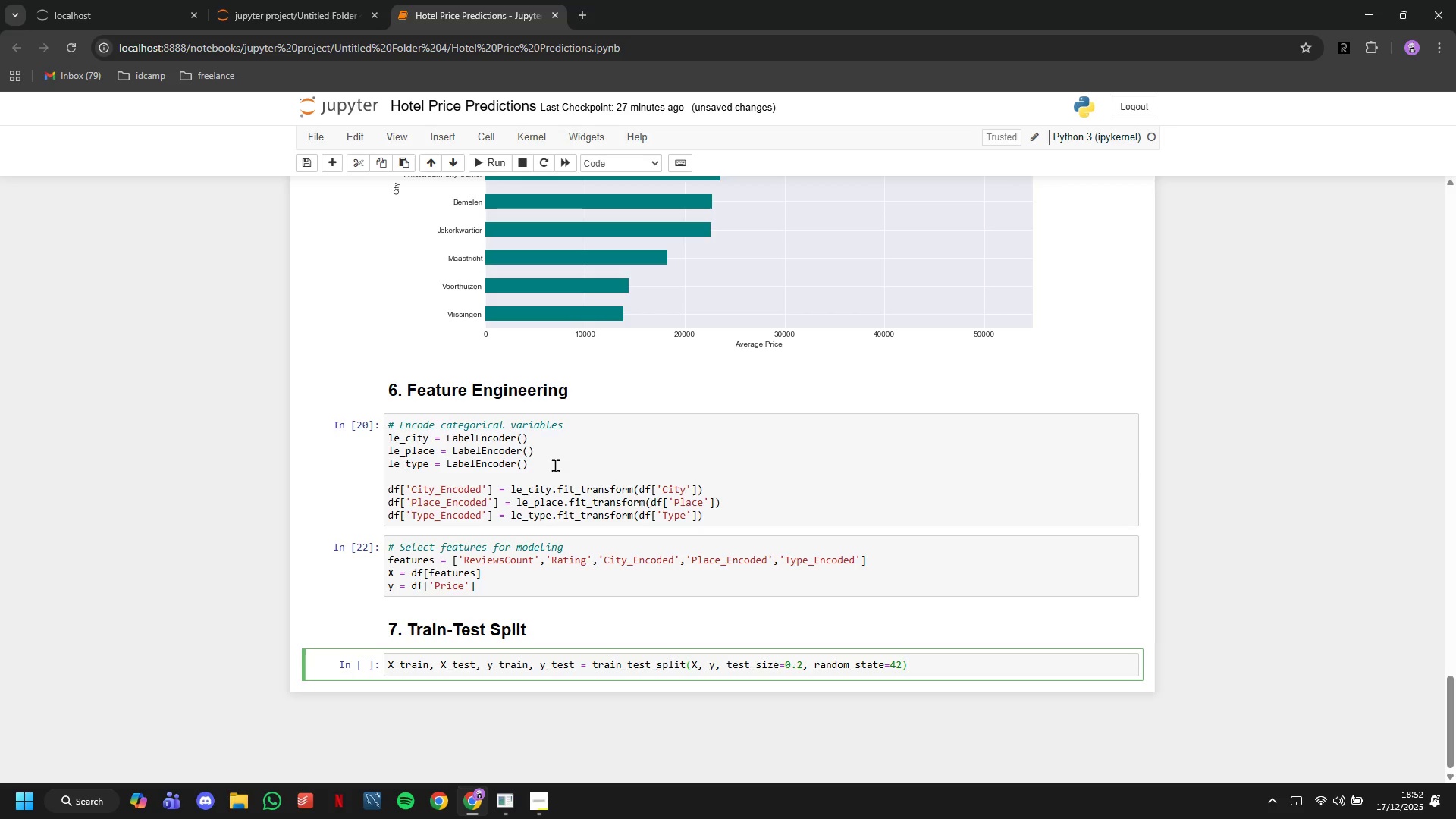 
 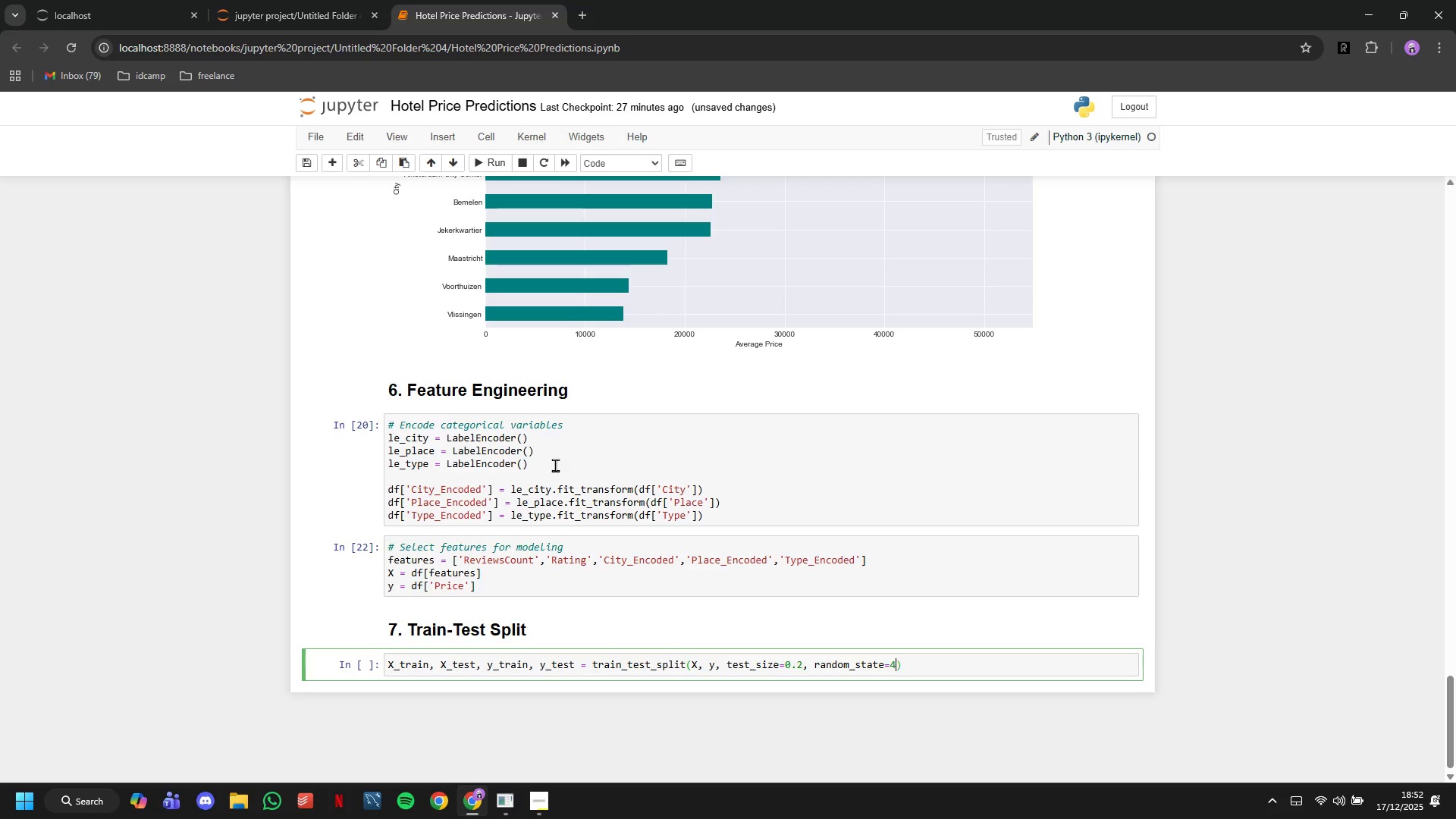 
key(ArrowRight)
 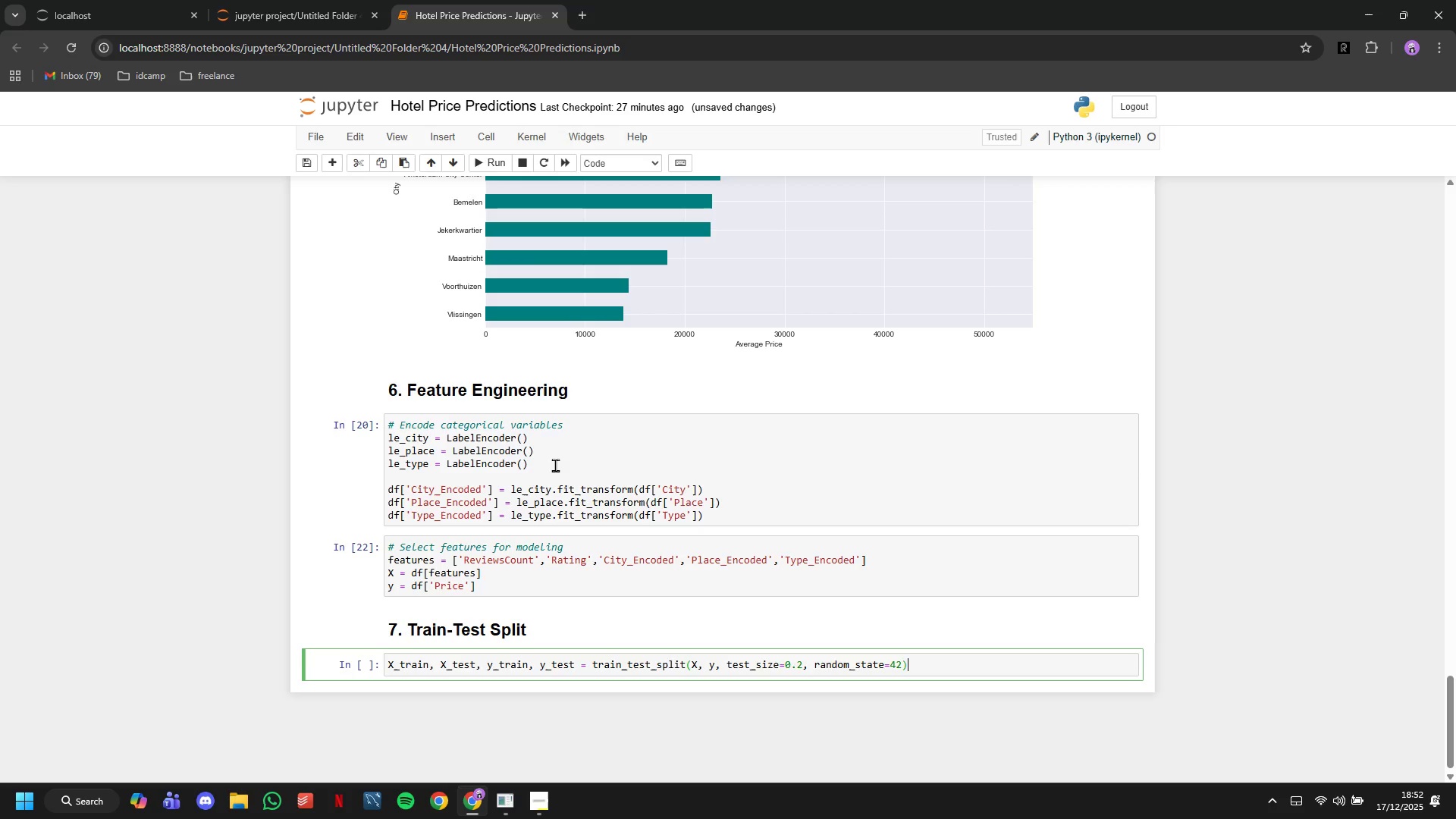 
key(Enter)
 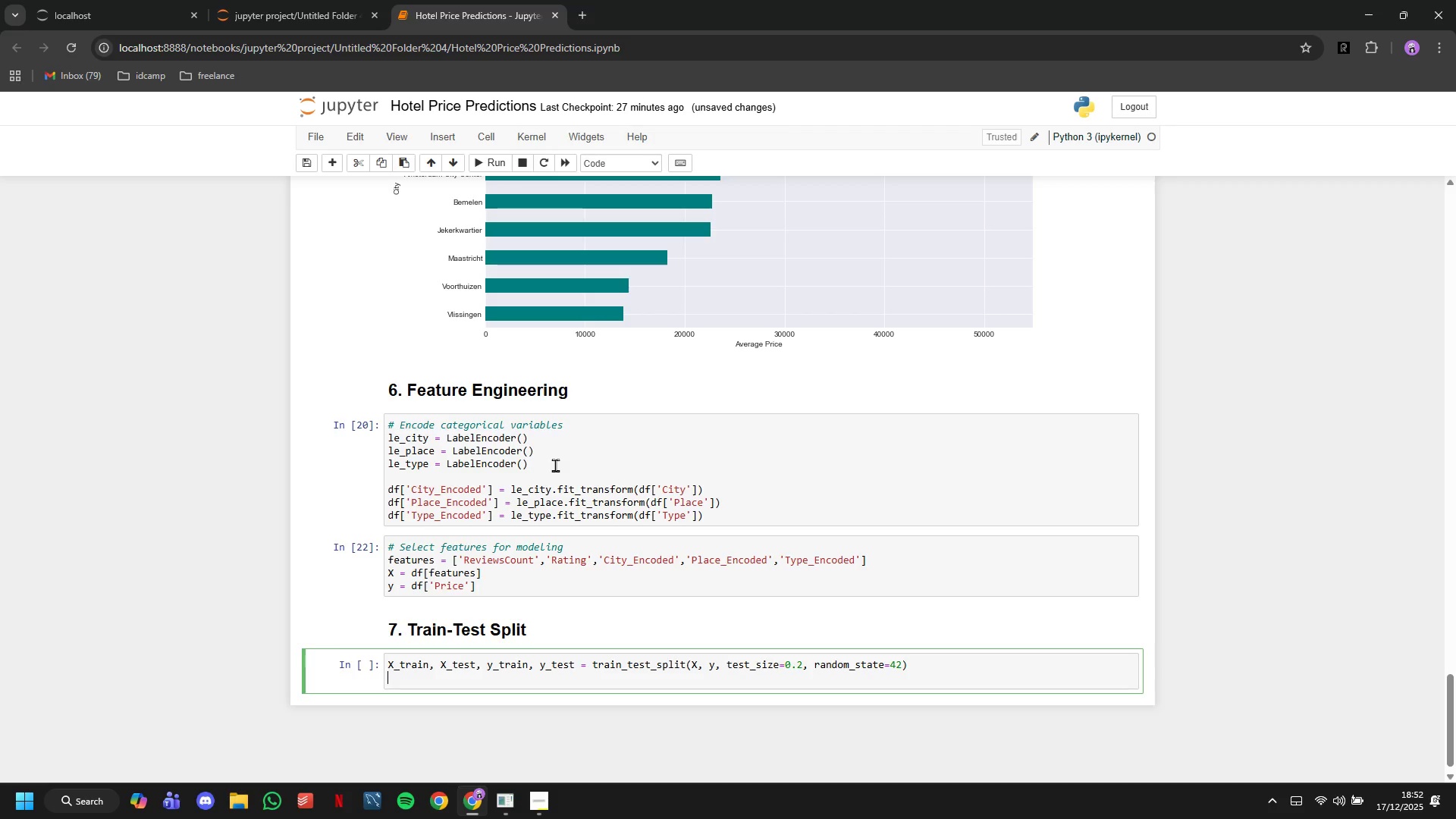 
key(Enter)
 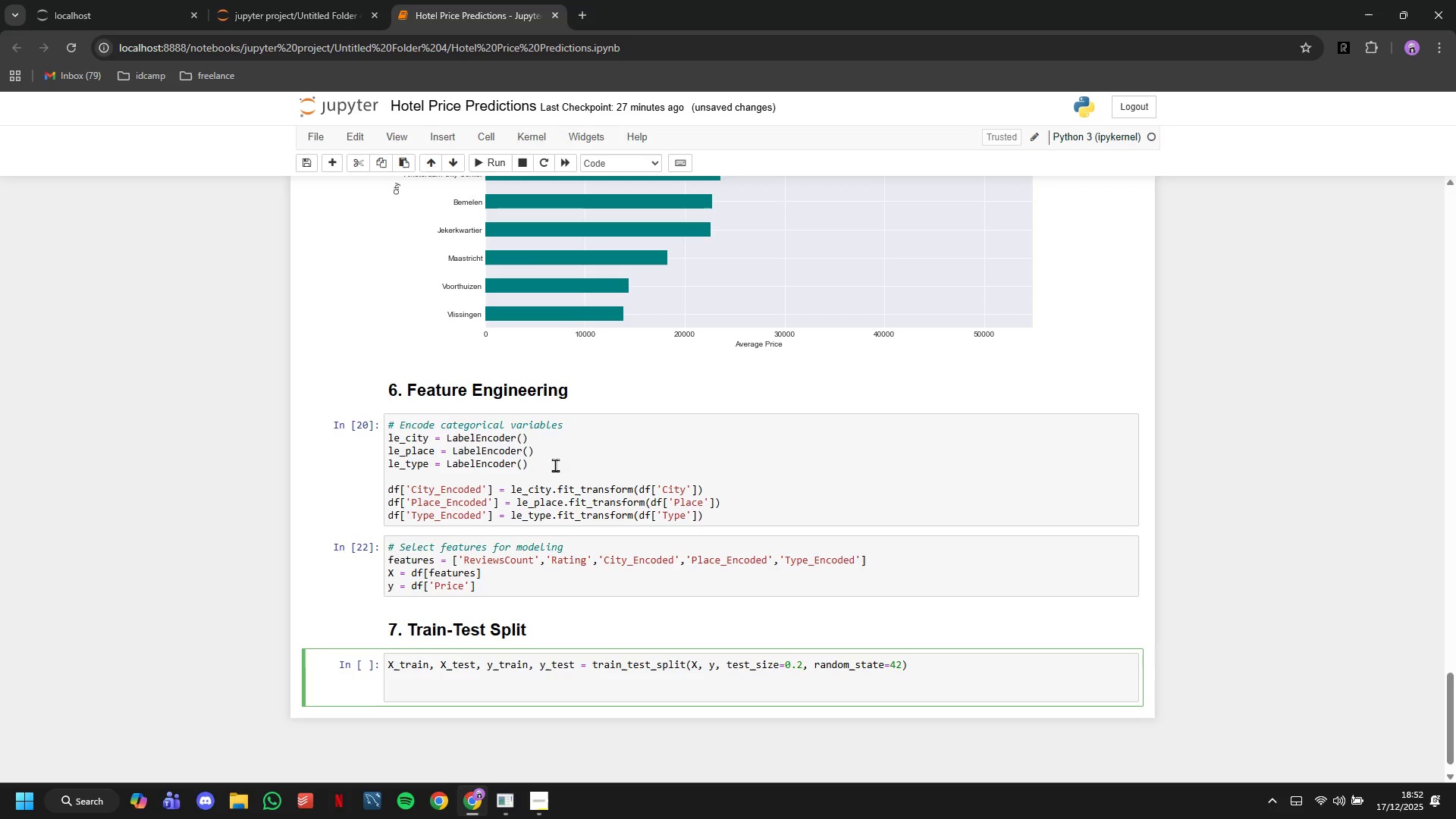 
type(print)
 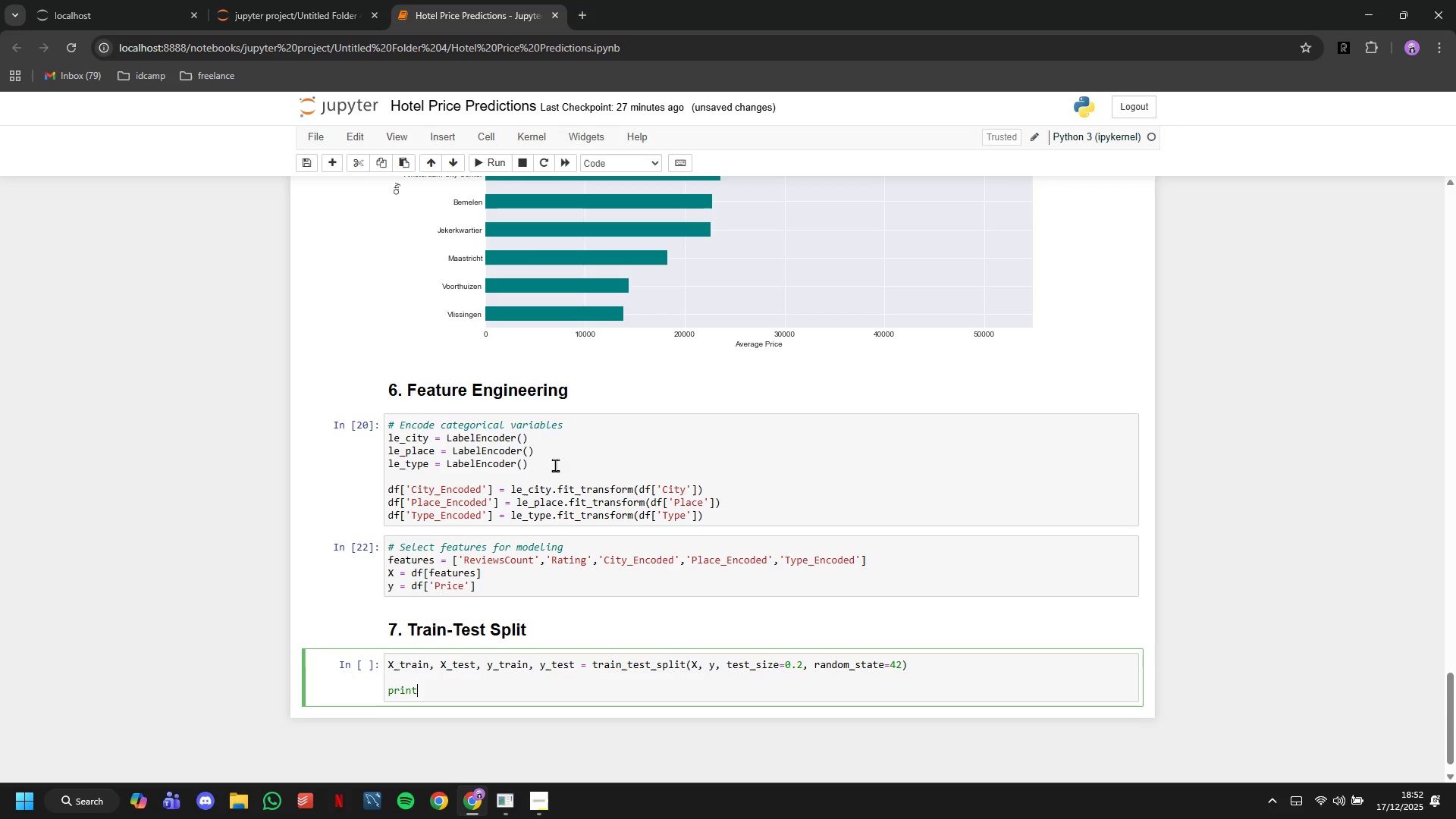 
key(Backspace)
 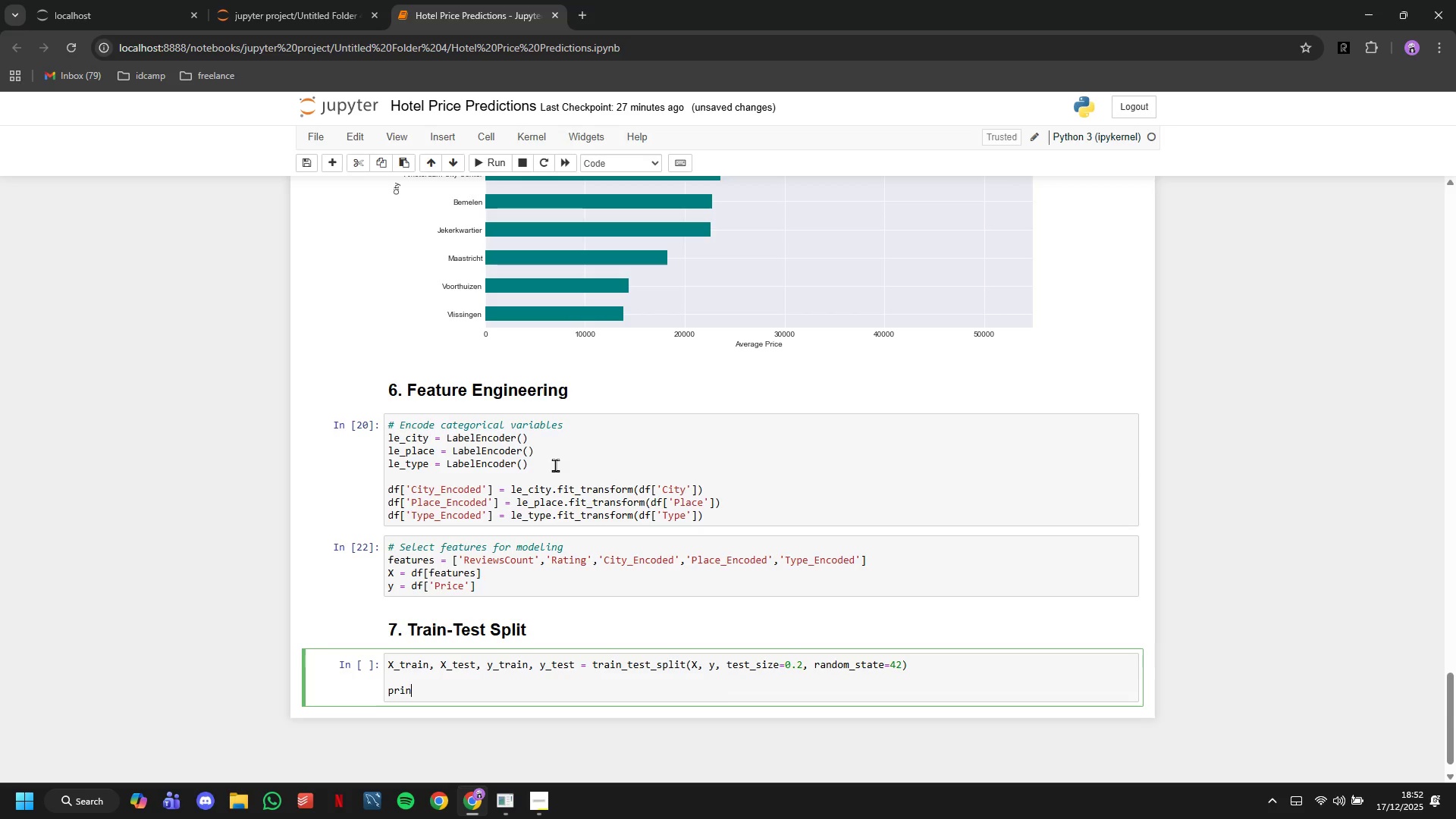 
key(Backspace)
 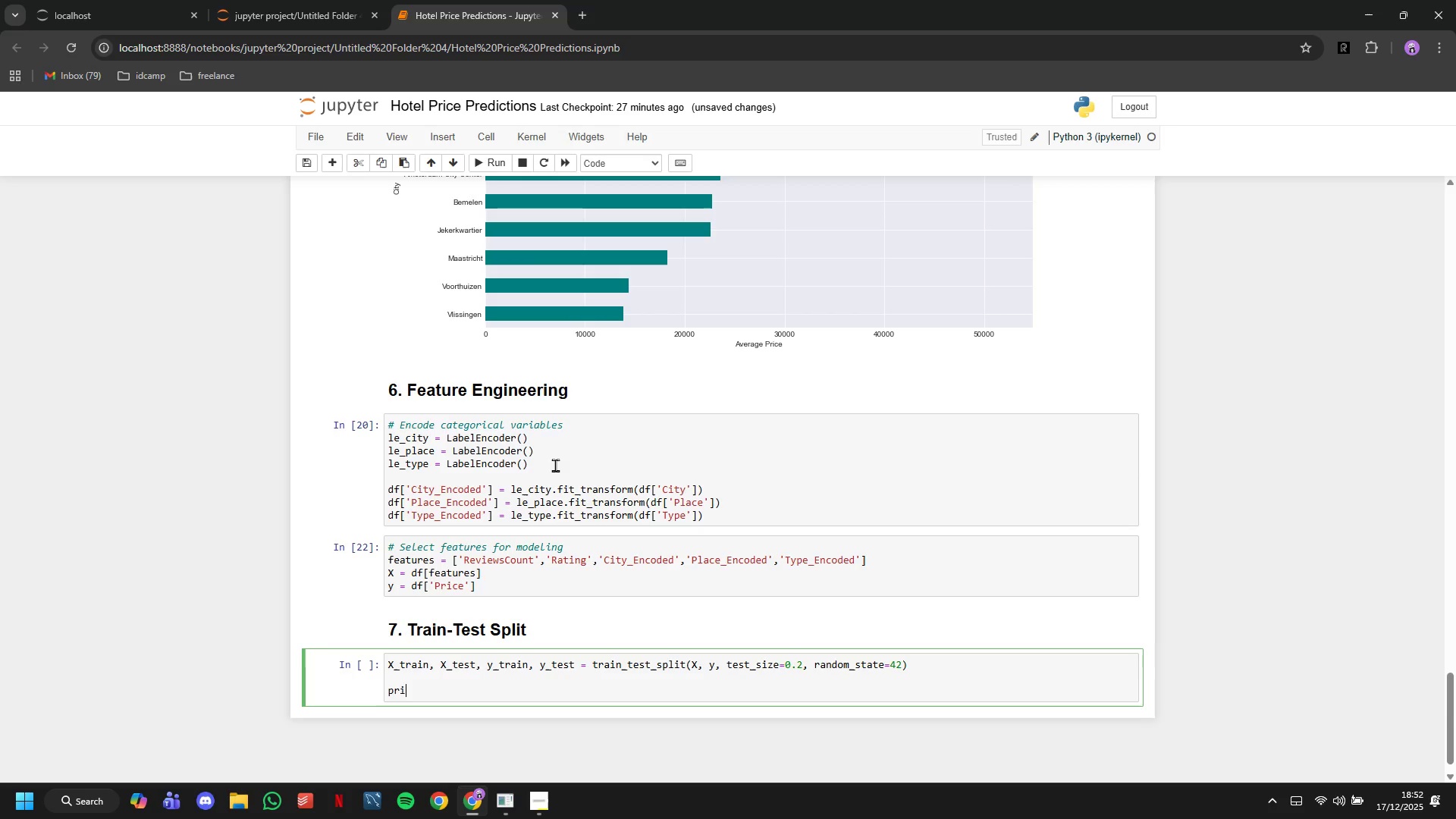 
key(Backspace)
 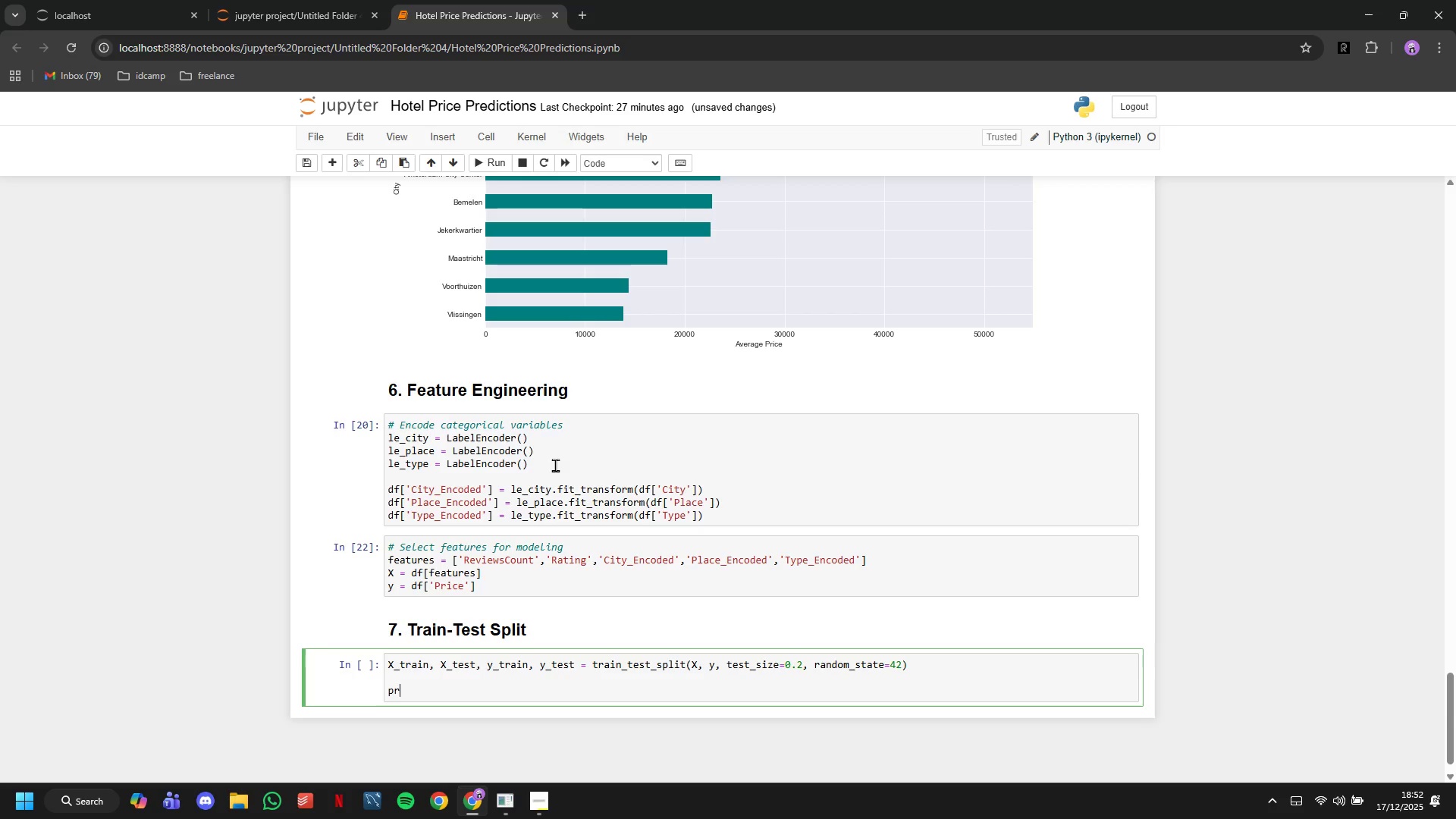 
key(Backspace)
 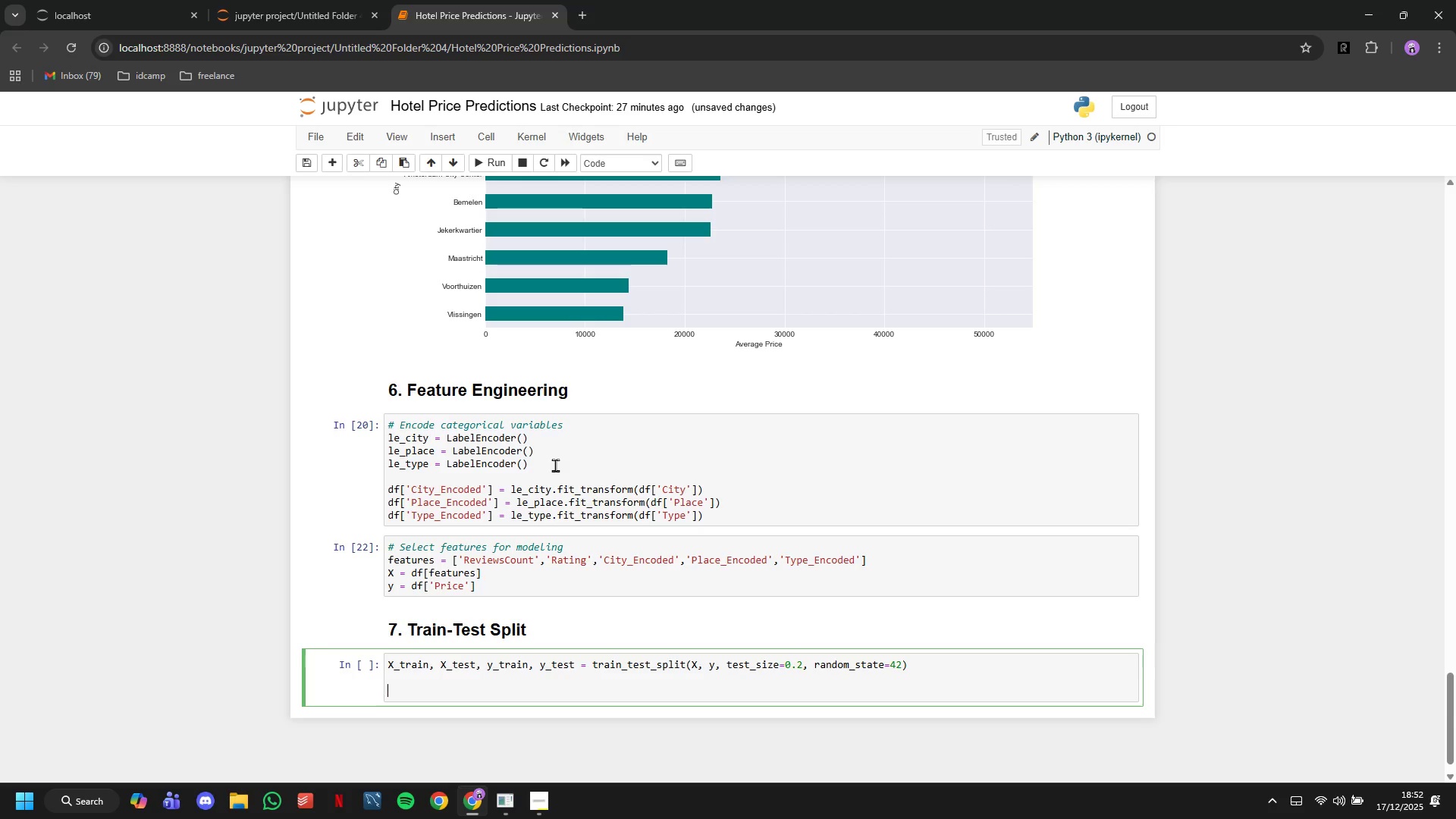 
key(Backspace)
 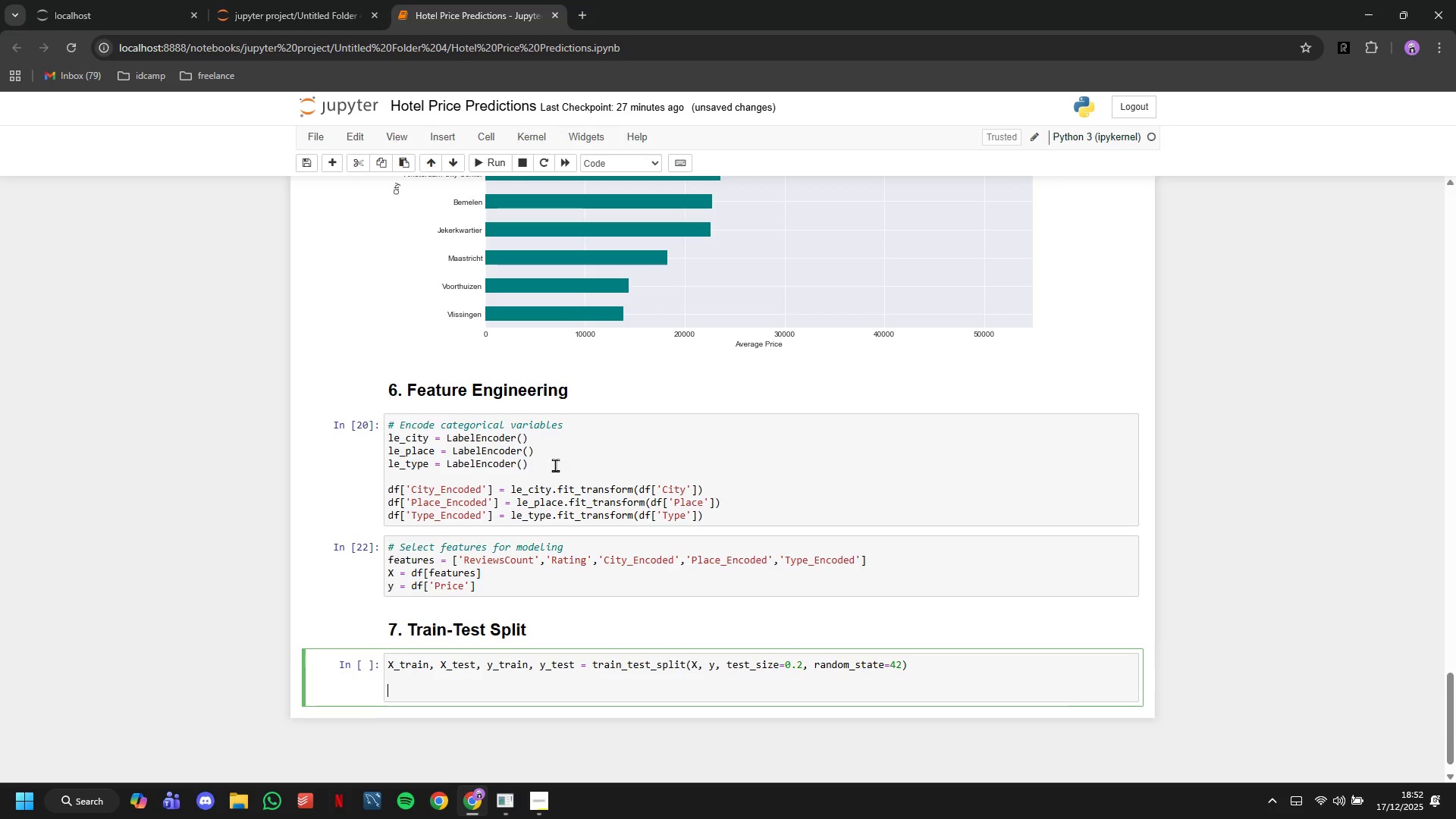 
key(Backspace)
 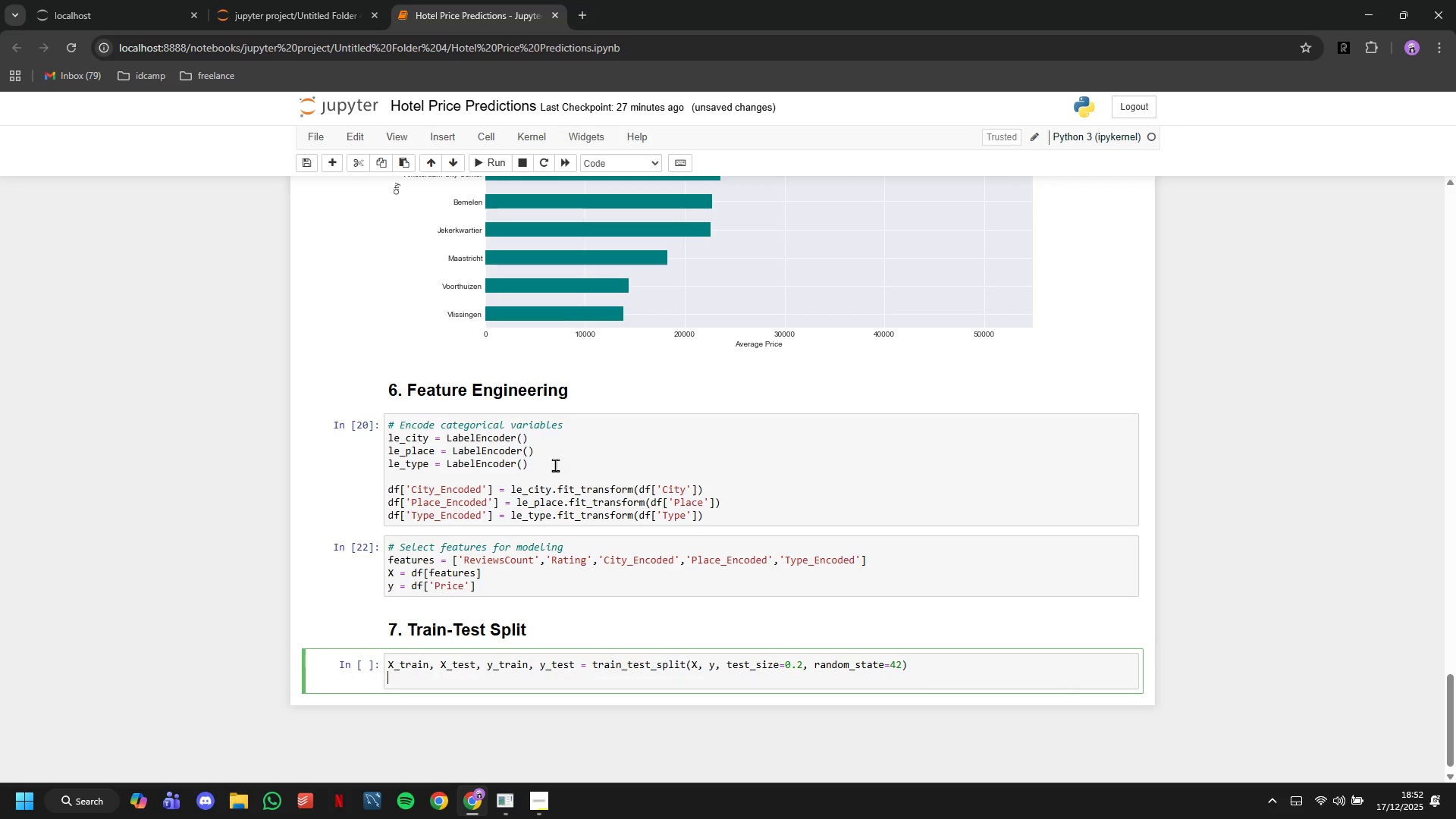 
key(Backspace)
 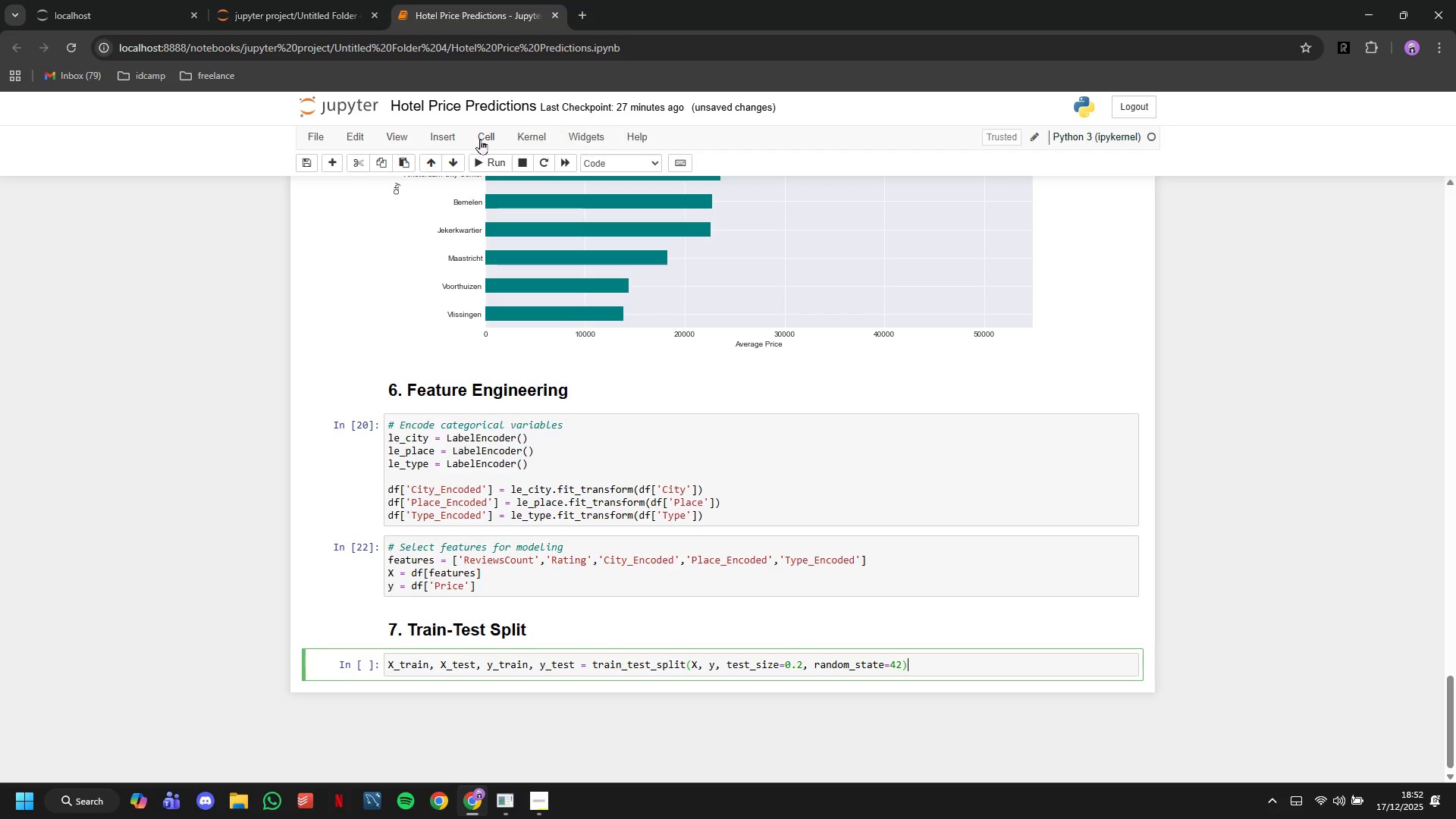 
left_click([496, 165])
 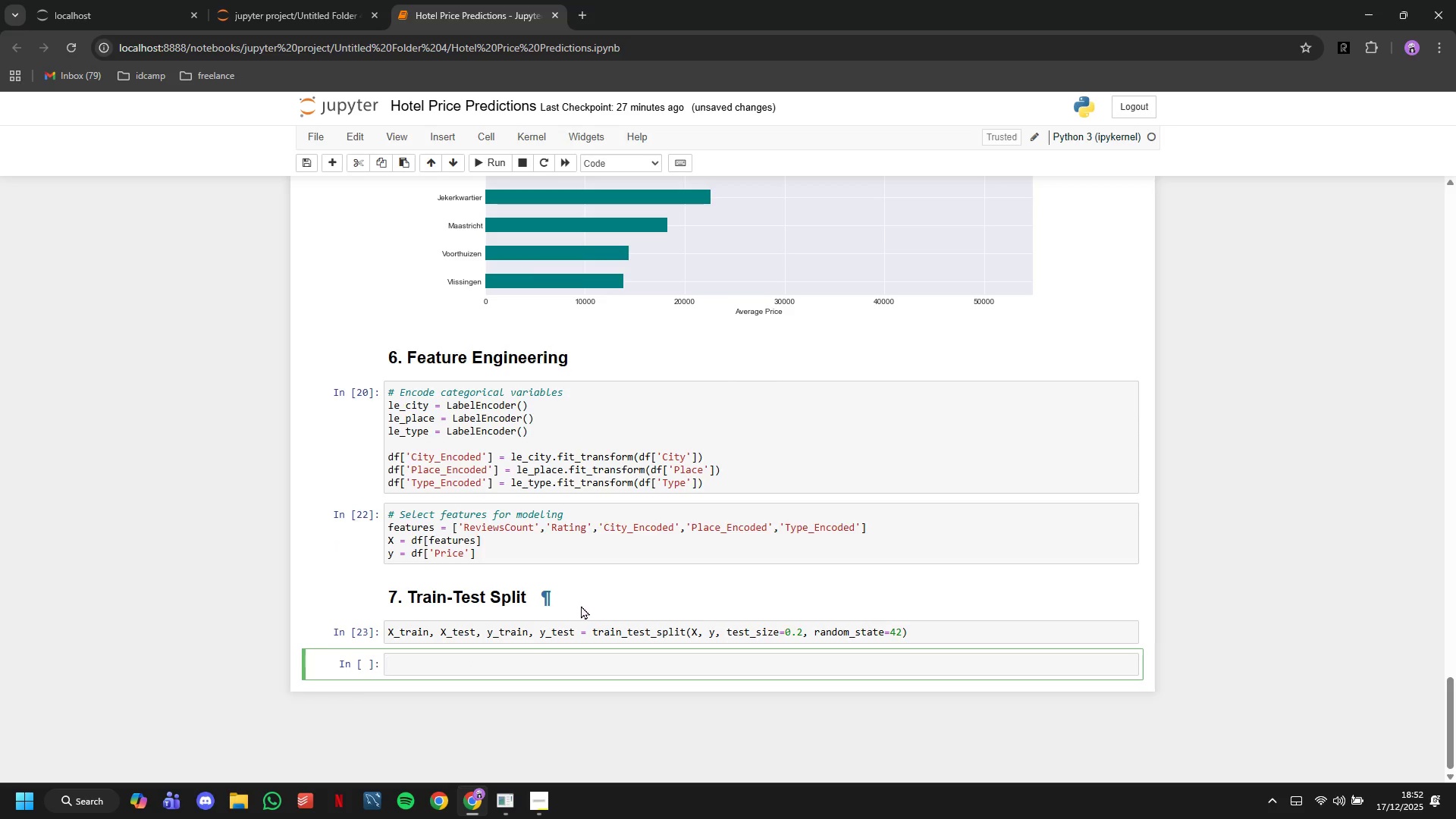 
type(print(d)
key(Backspace)
type(f"")
 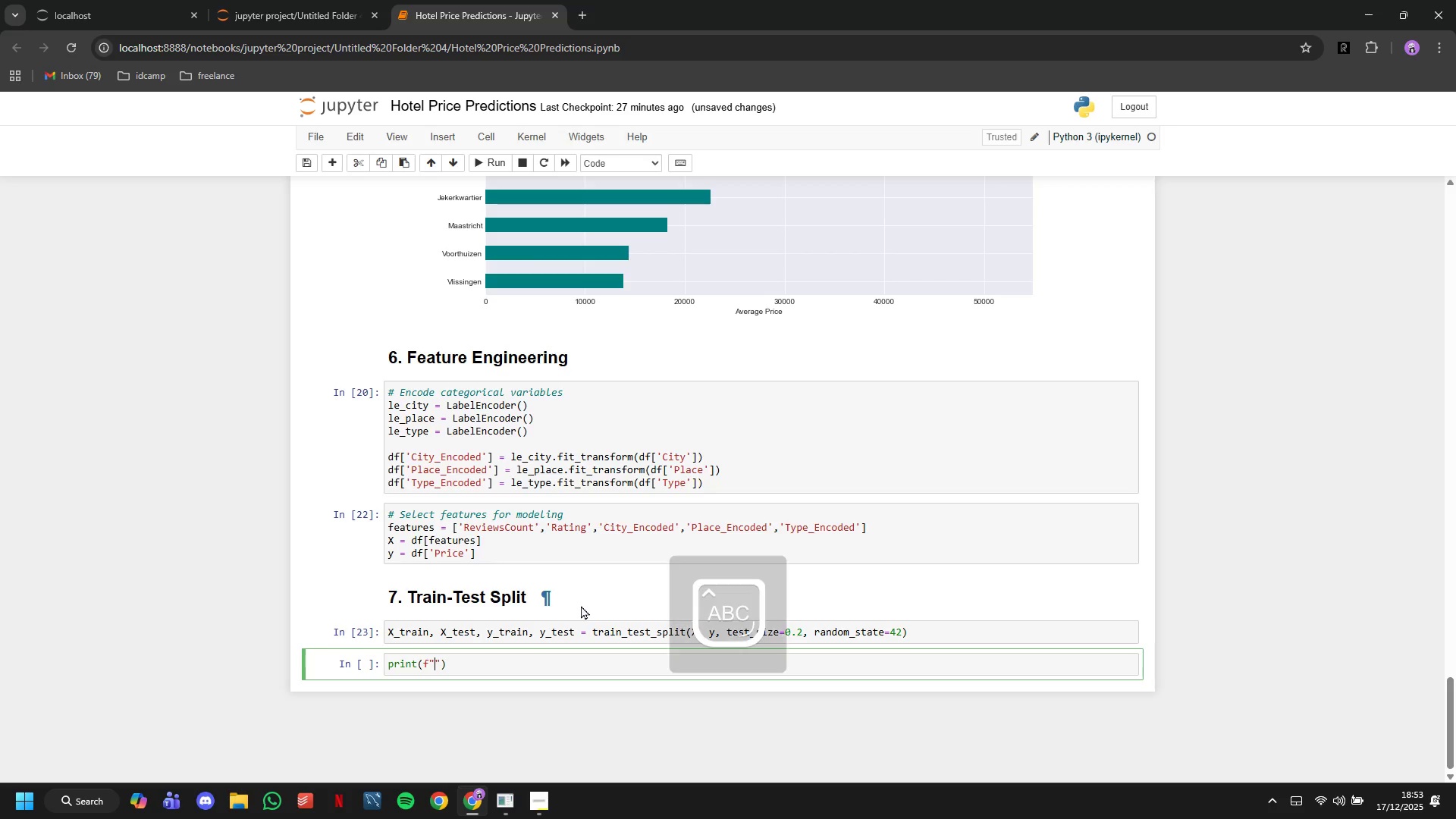 
 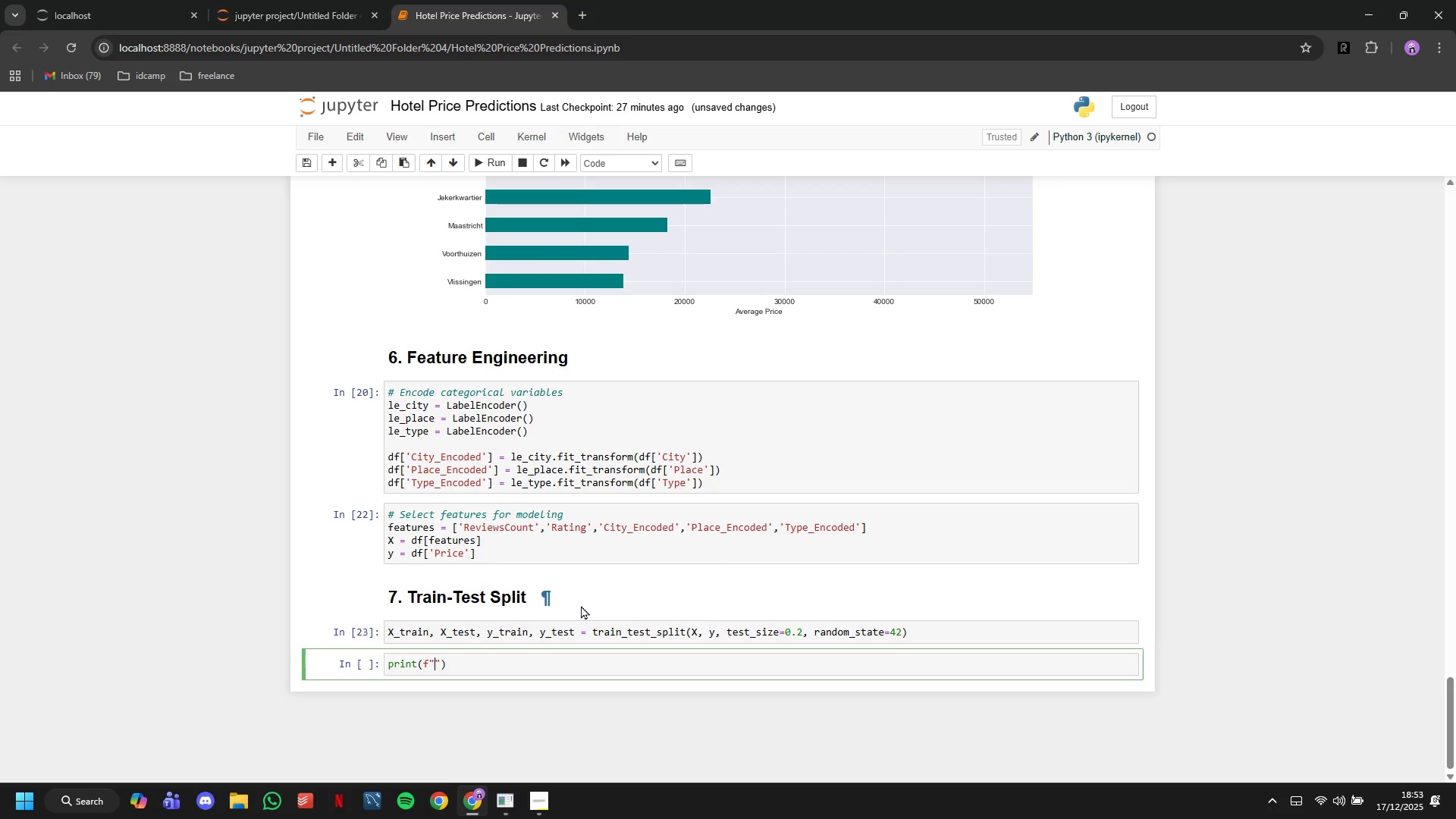 
key(ArrowLeft)
 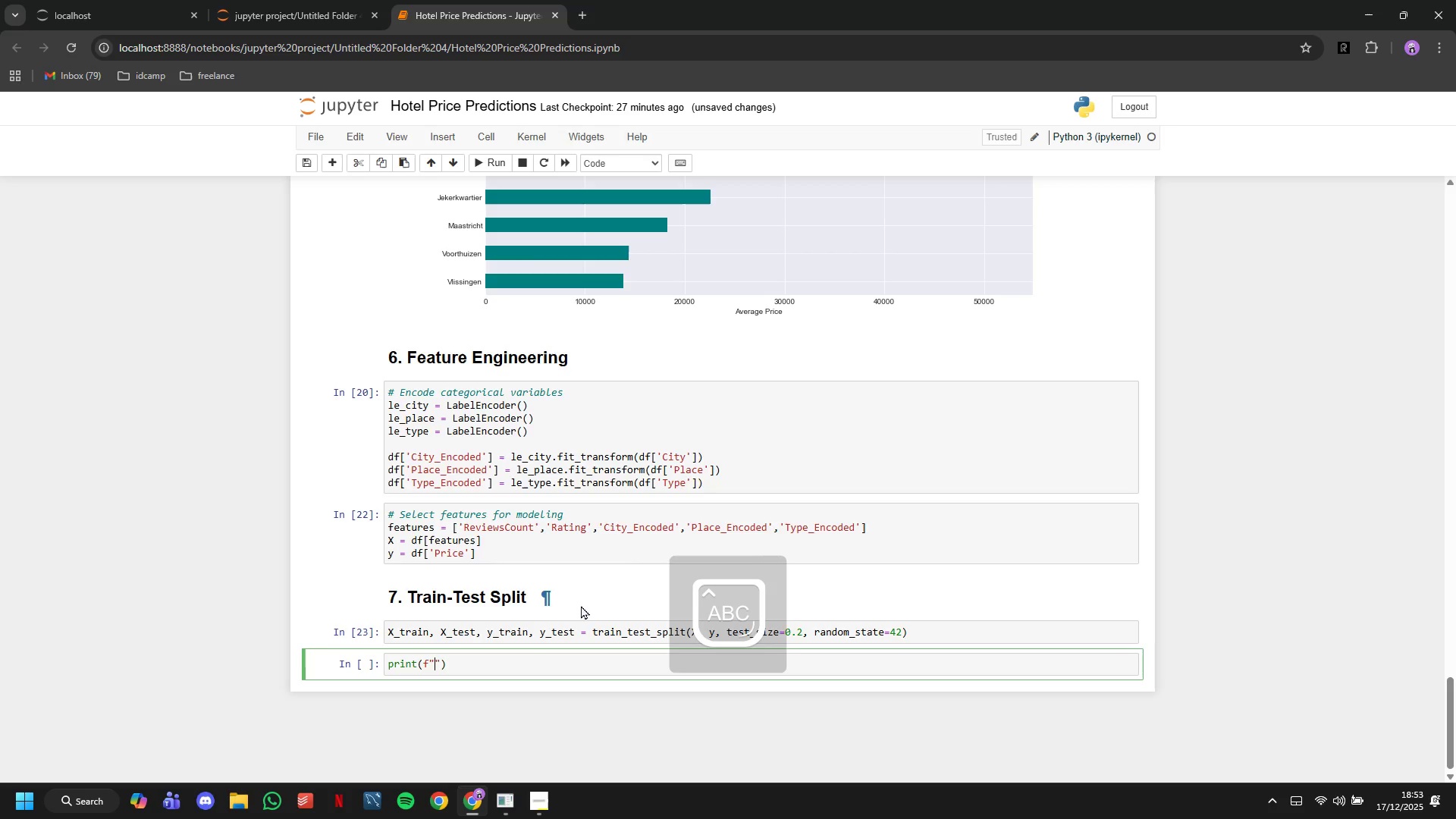 
type(Training set size)
 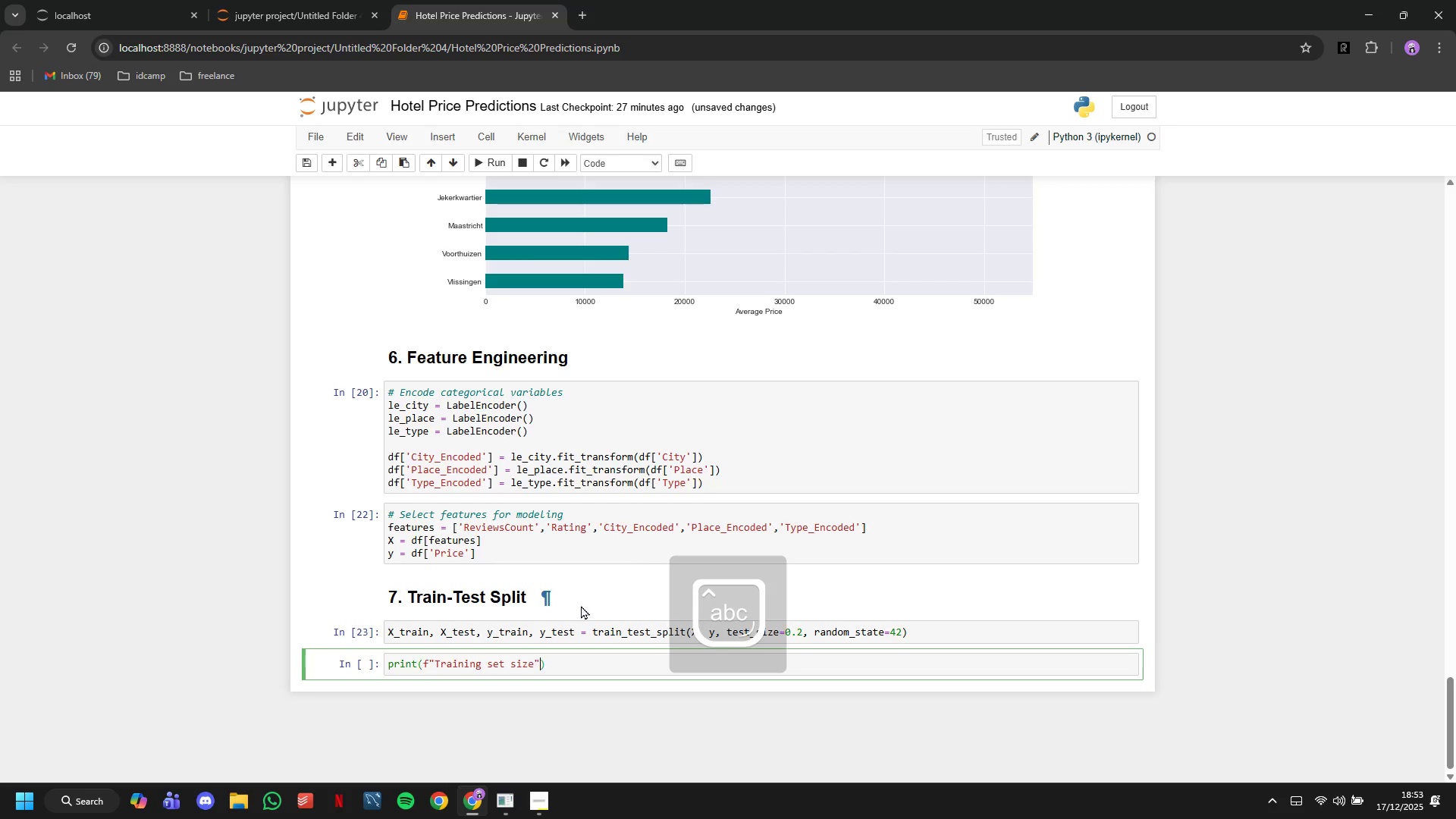 
key(ArrowRight)
 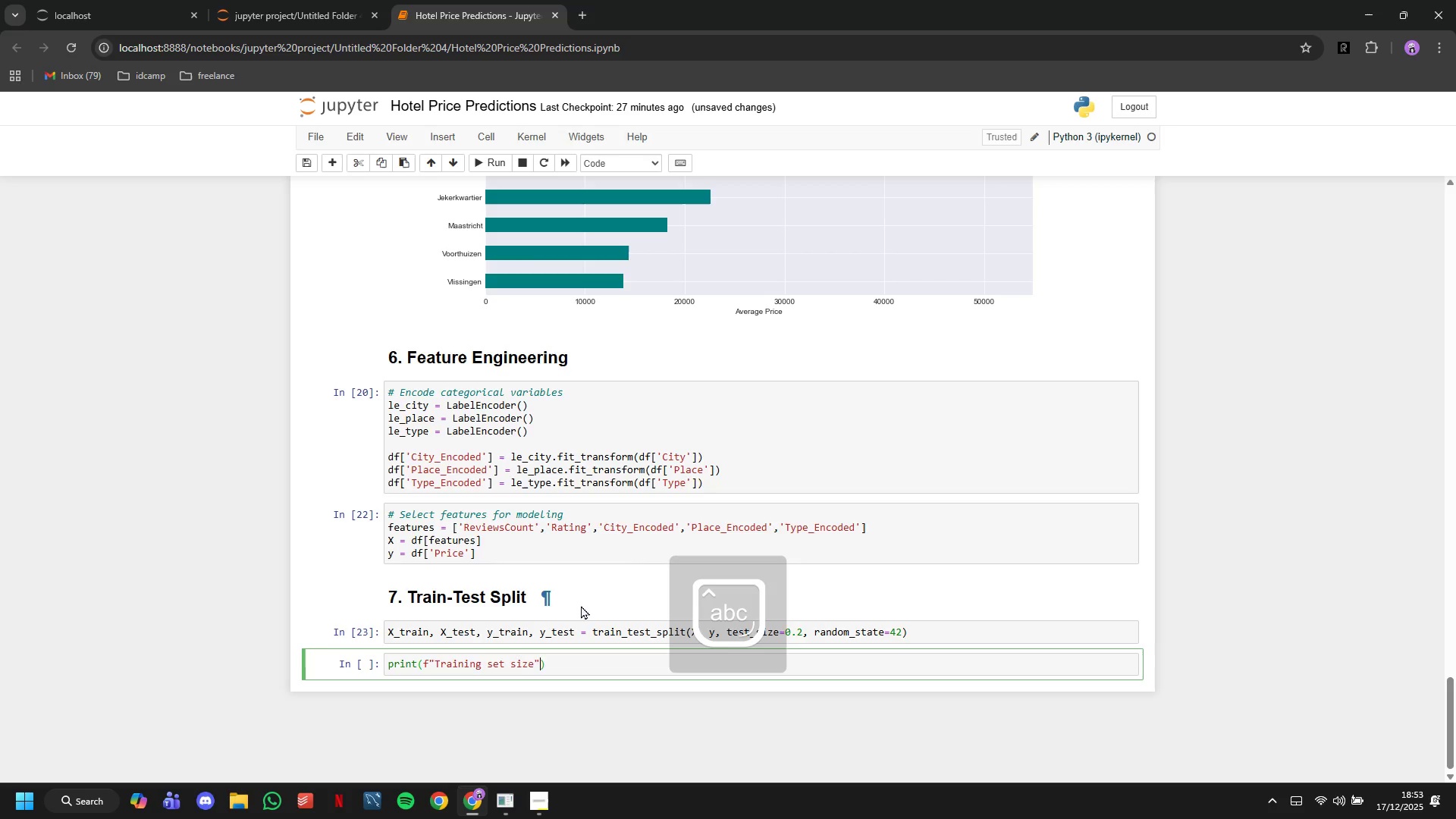 
key(ArrowLeft)
 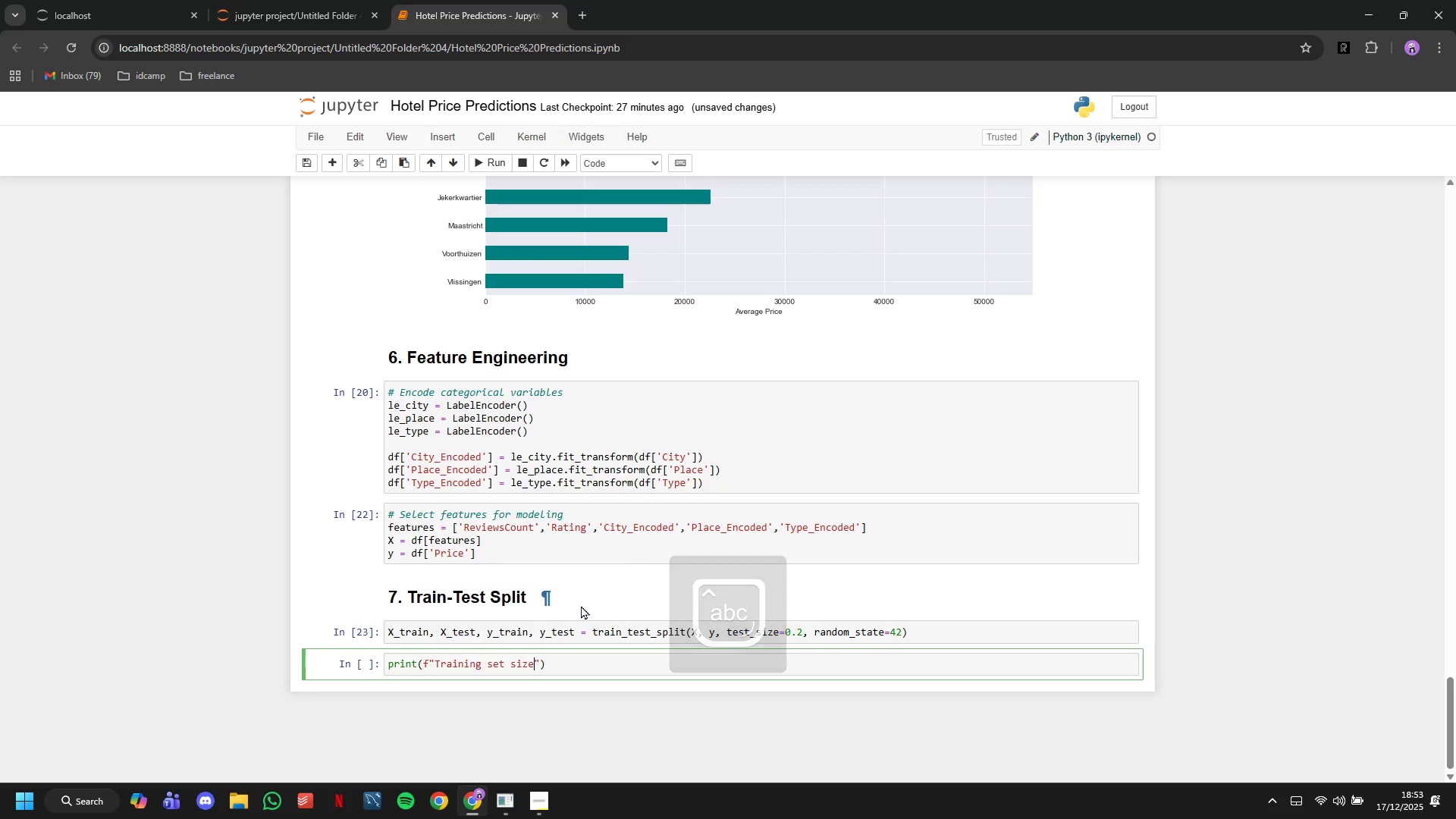 
key(Shift+Semicolon)
 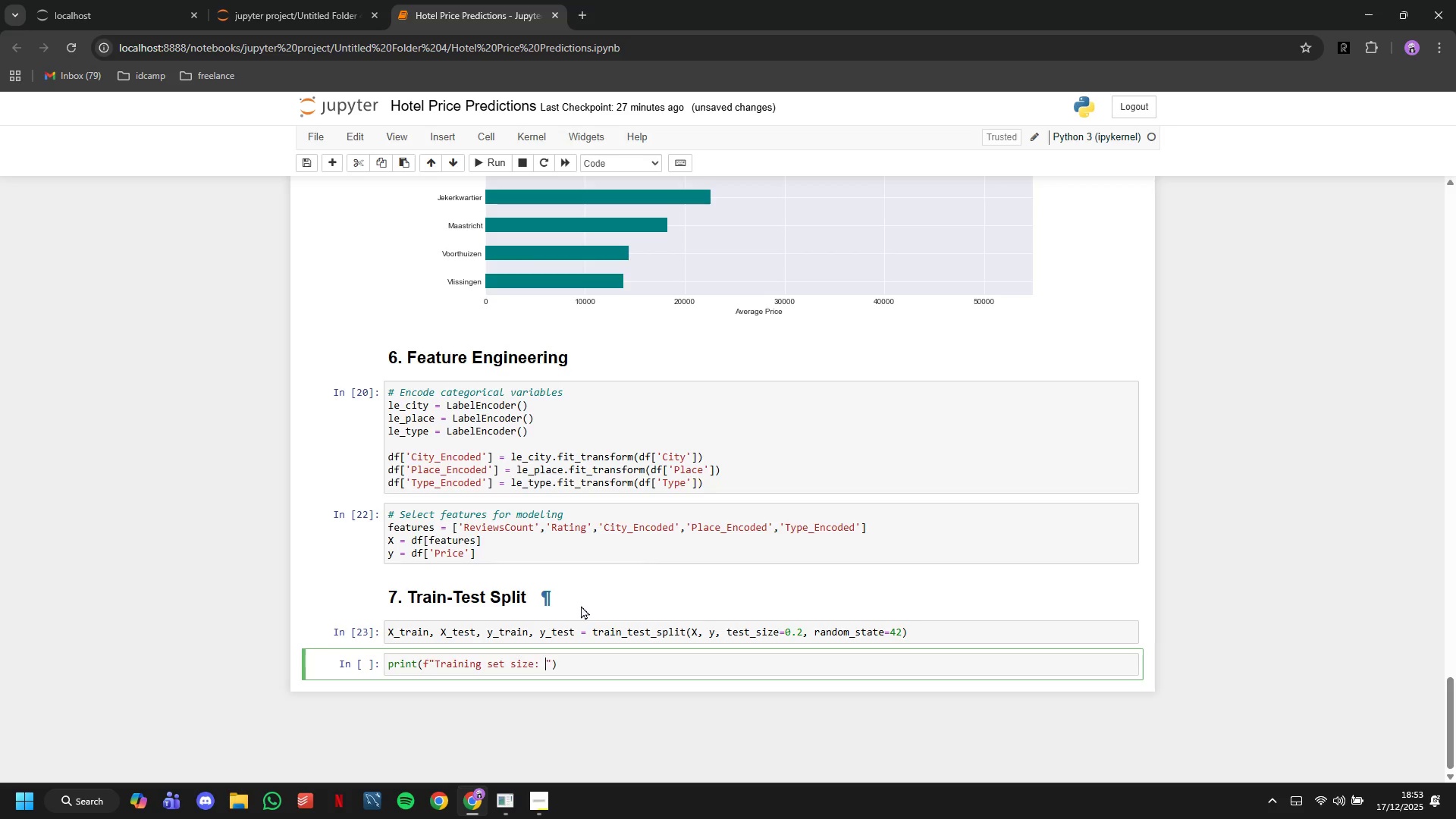 
key(Space)
 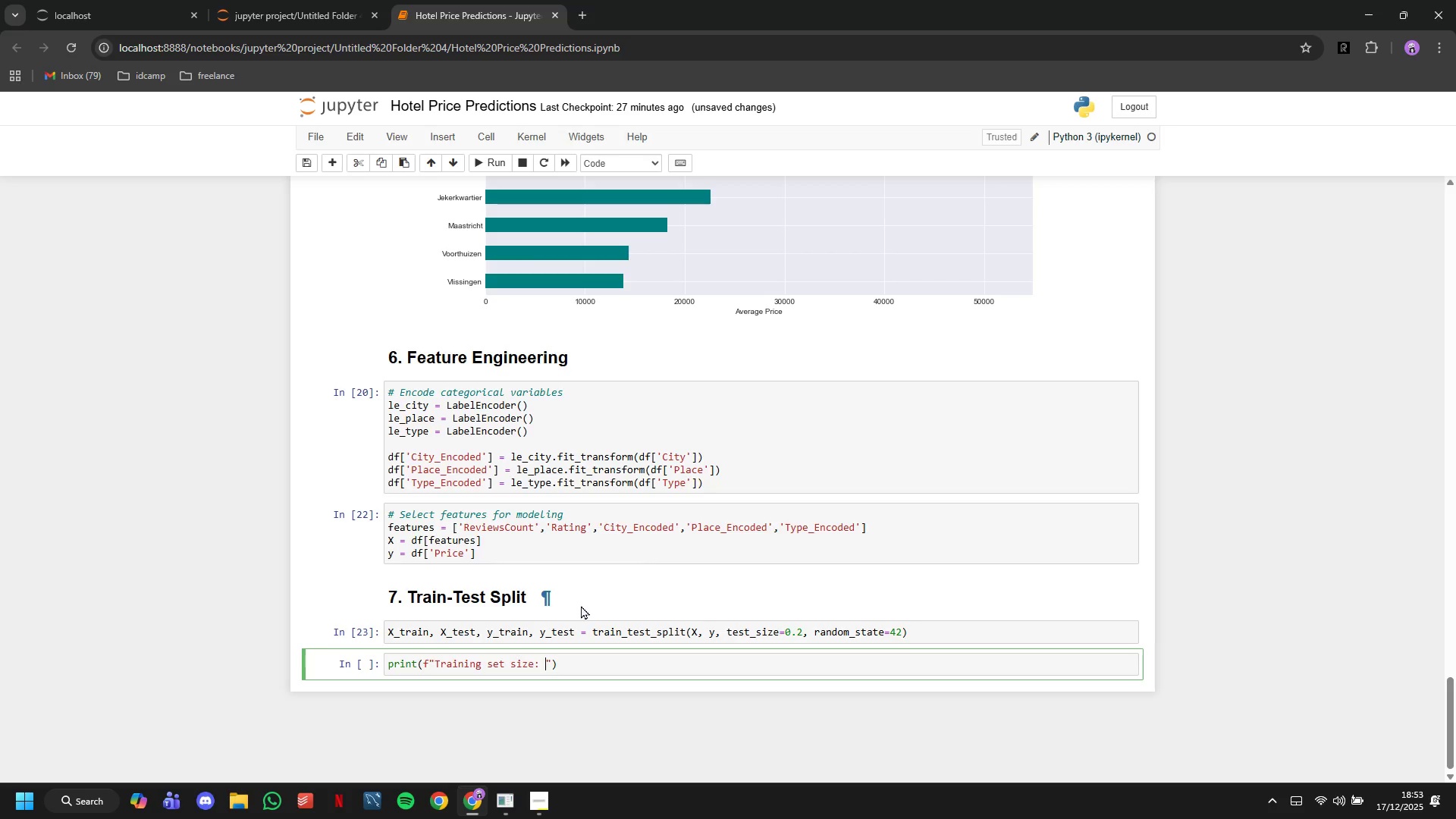 
key(ArrowRight)
 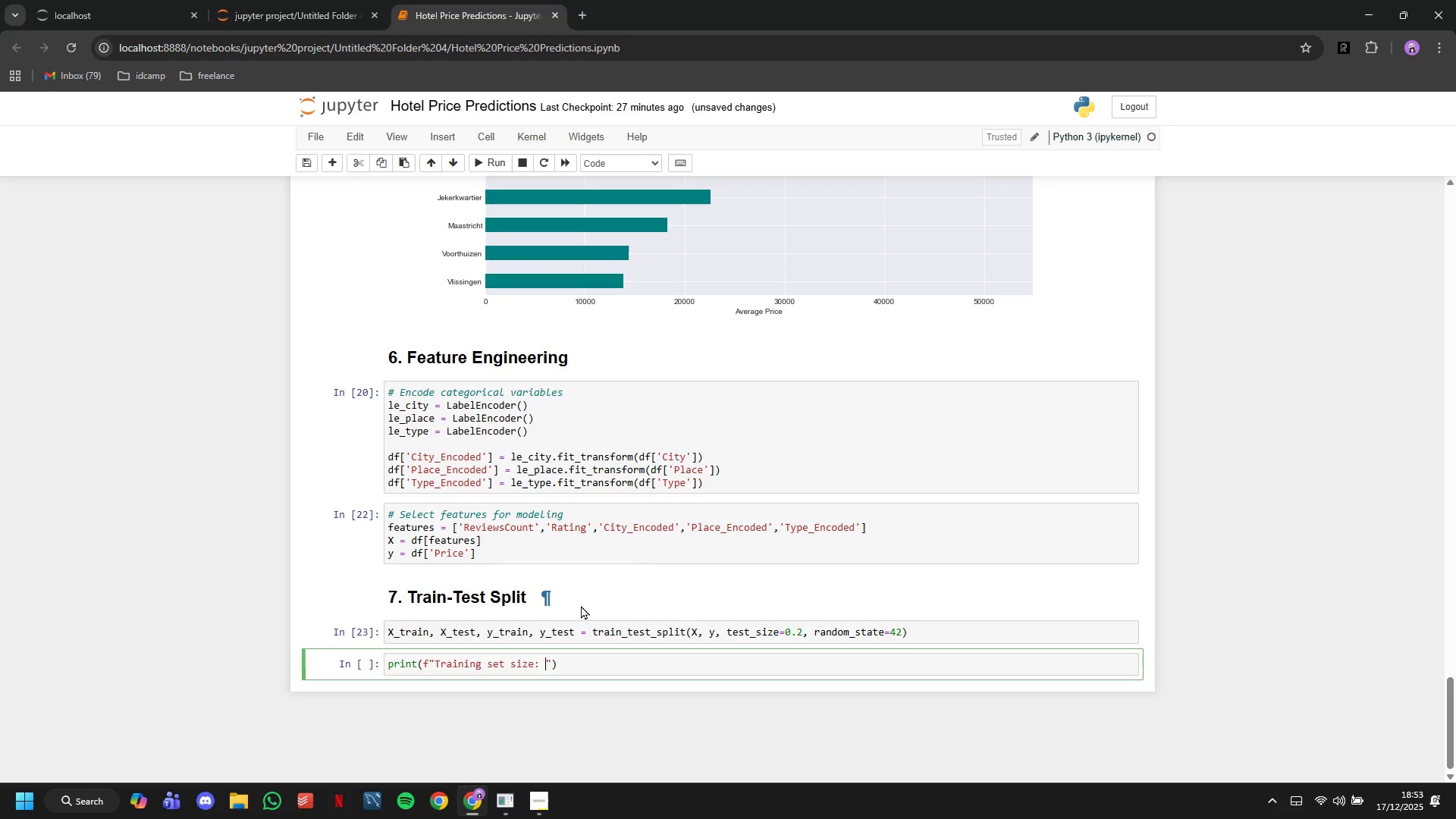 
key(ArrowLeft)
 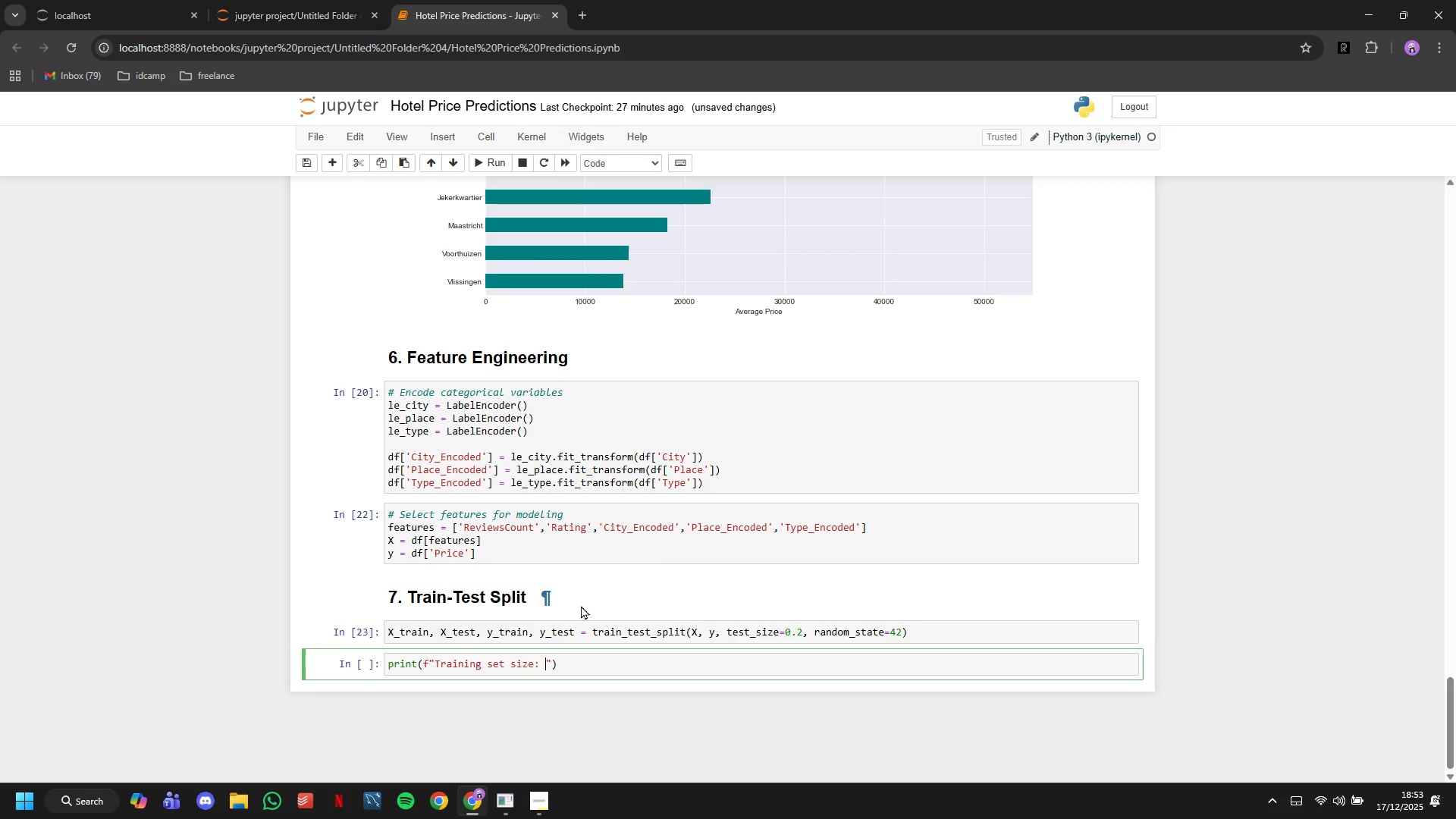 
type({X_train.shape[0)
 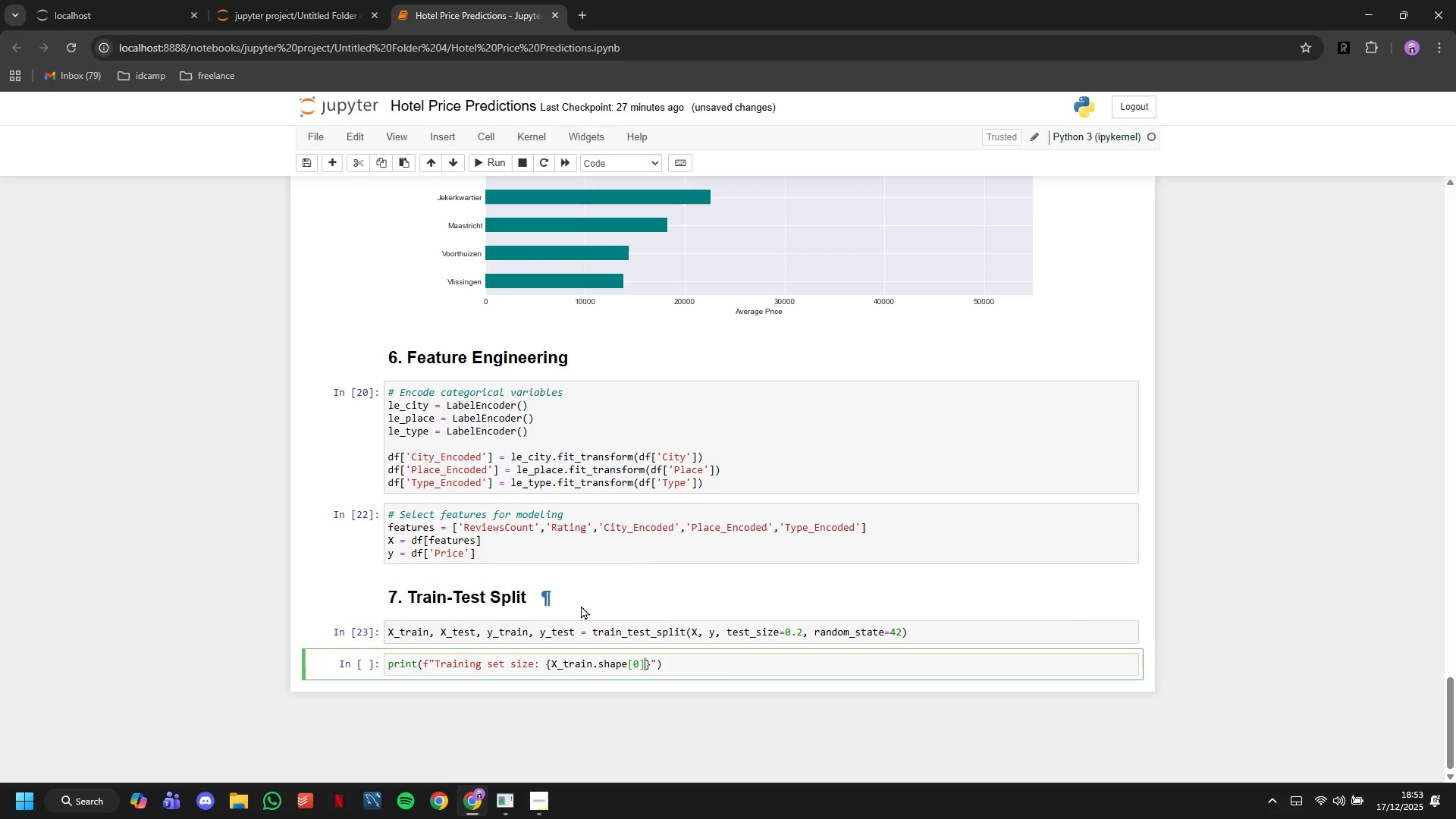 
key(ArrowRight)
 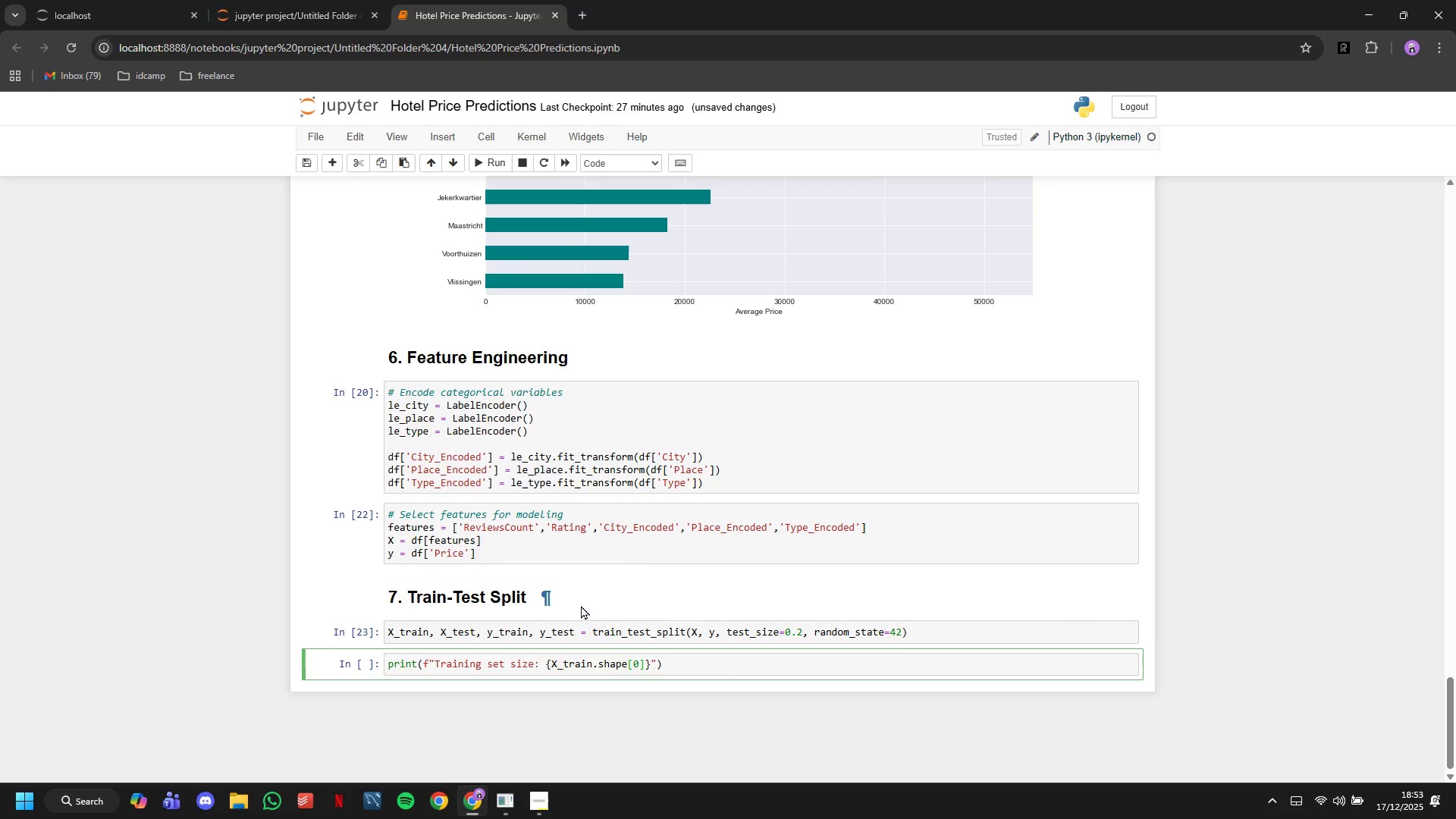 
key(ArrowRight)
 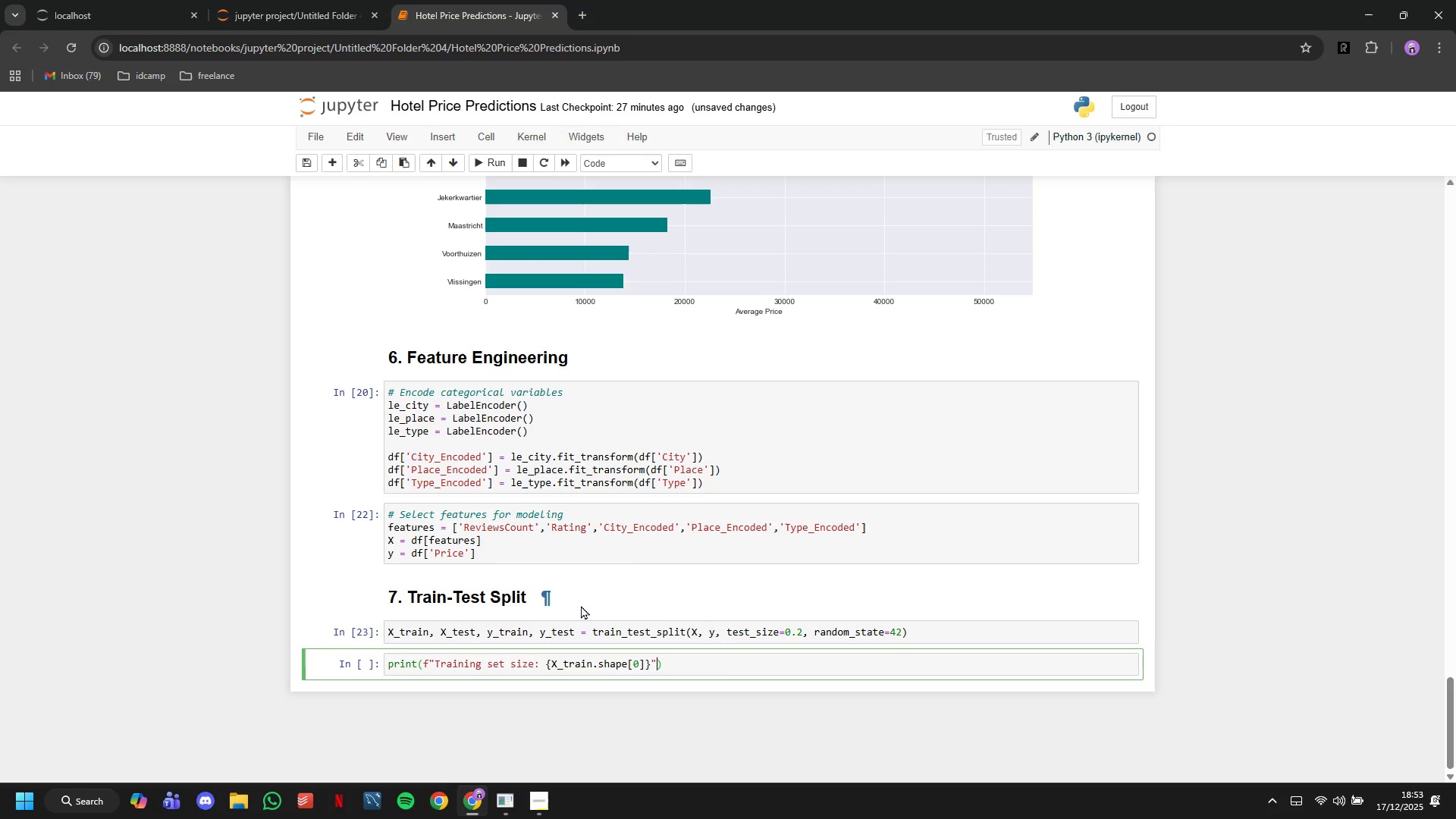 
key(ArrowRight)
 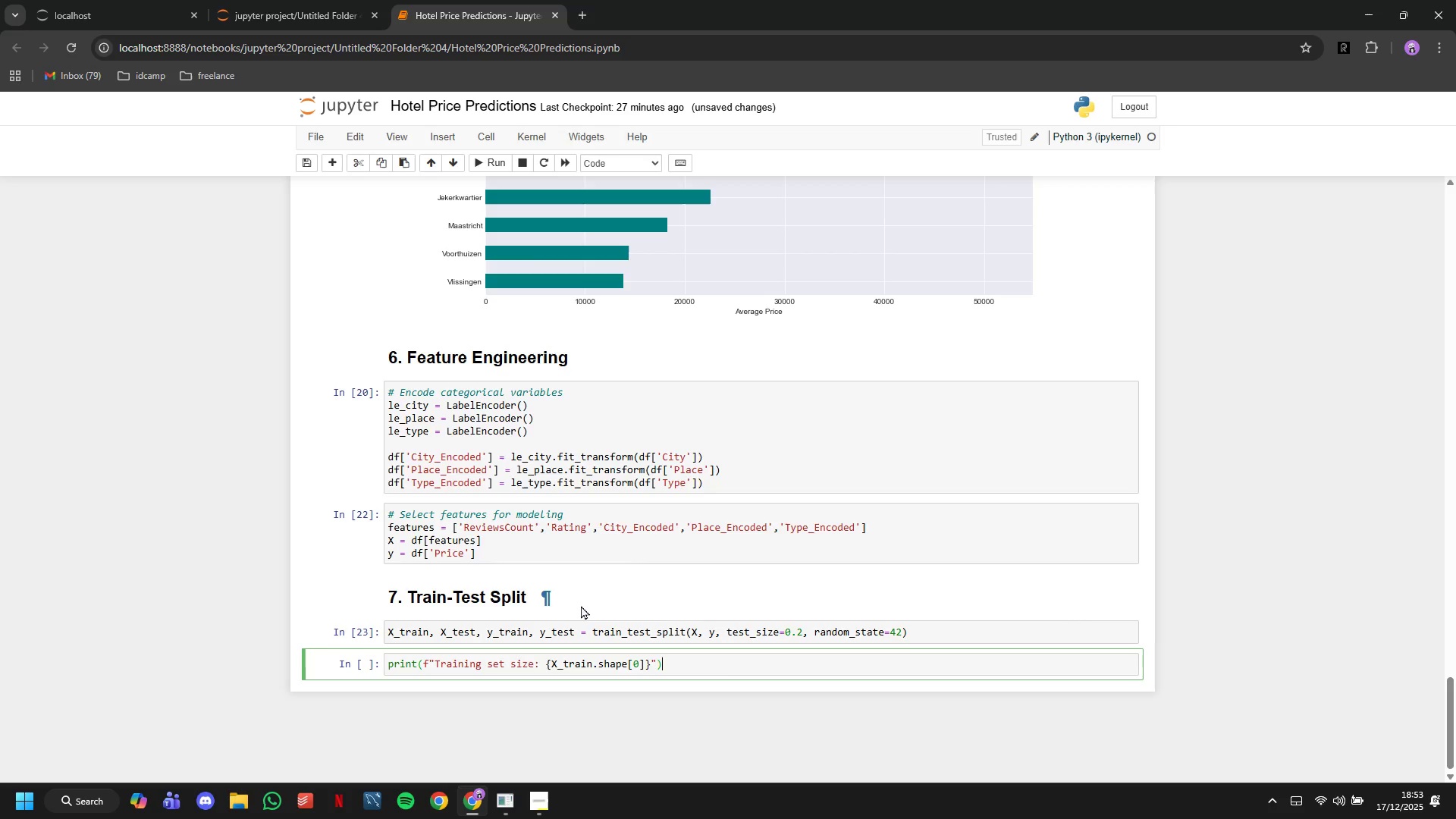 
key(ArrowRight)
 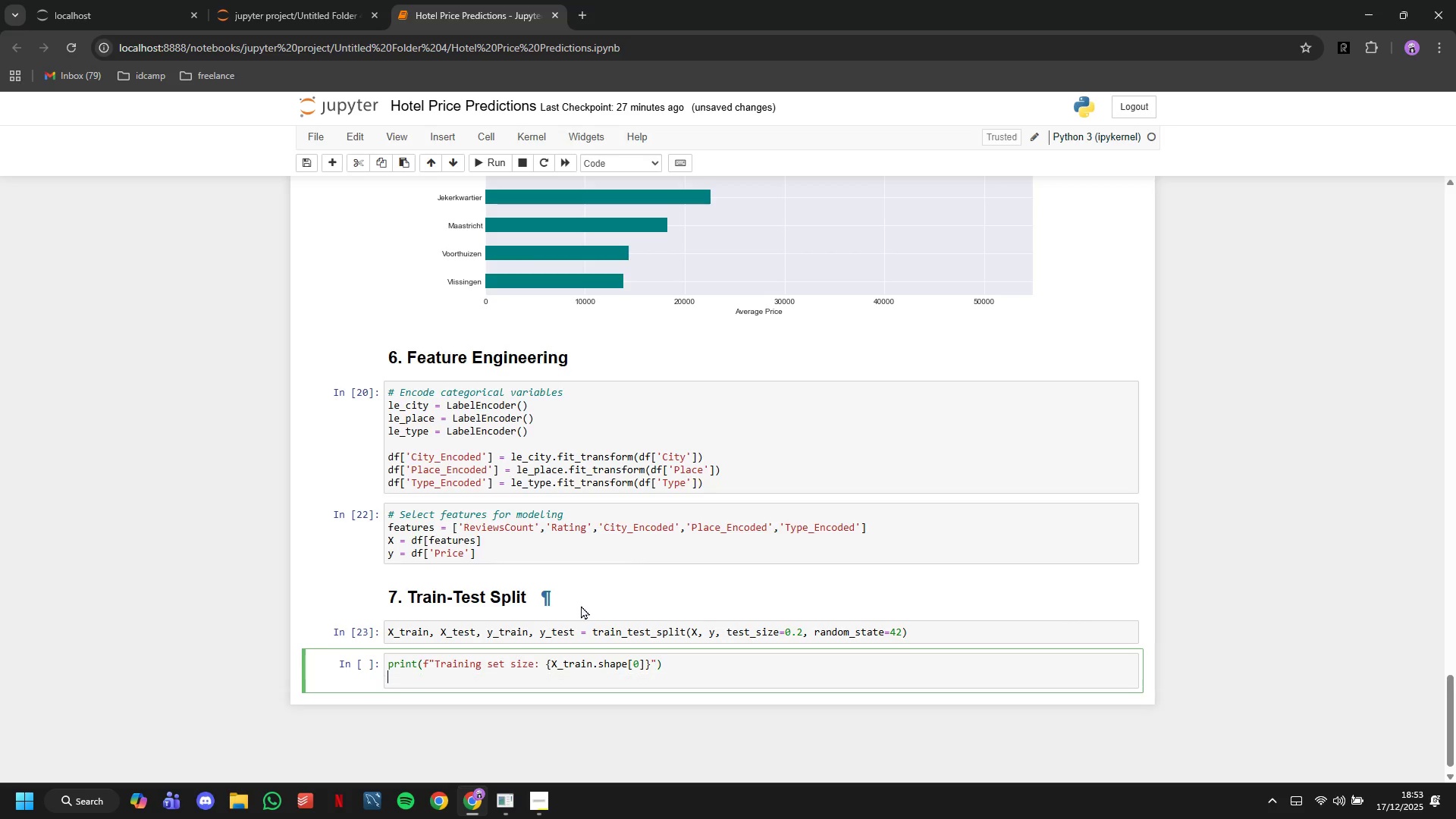 
key(Enter)
 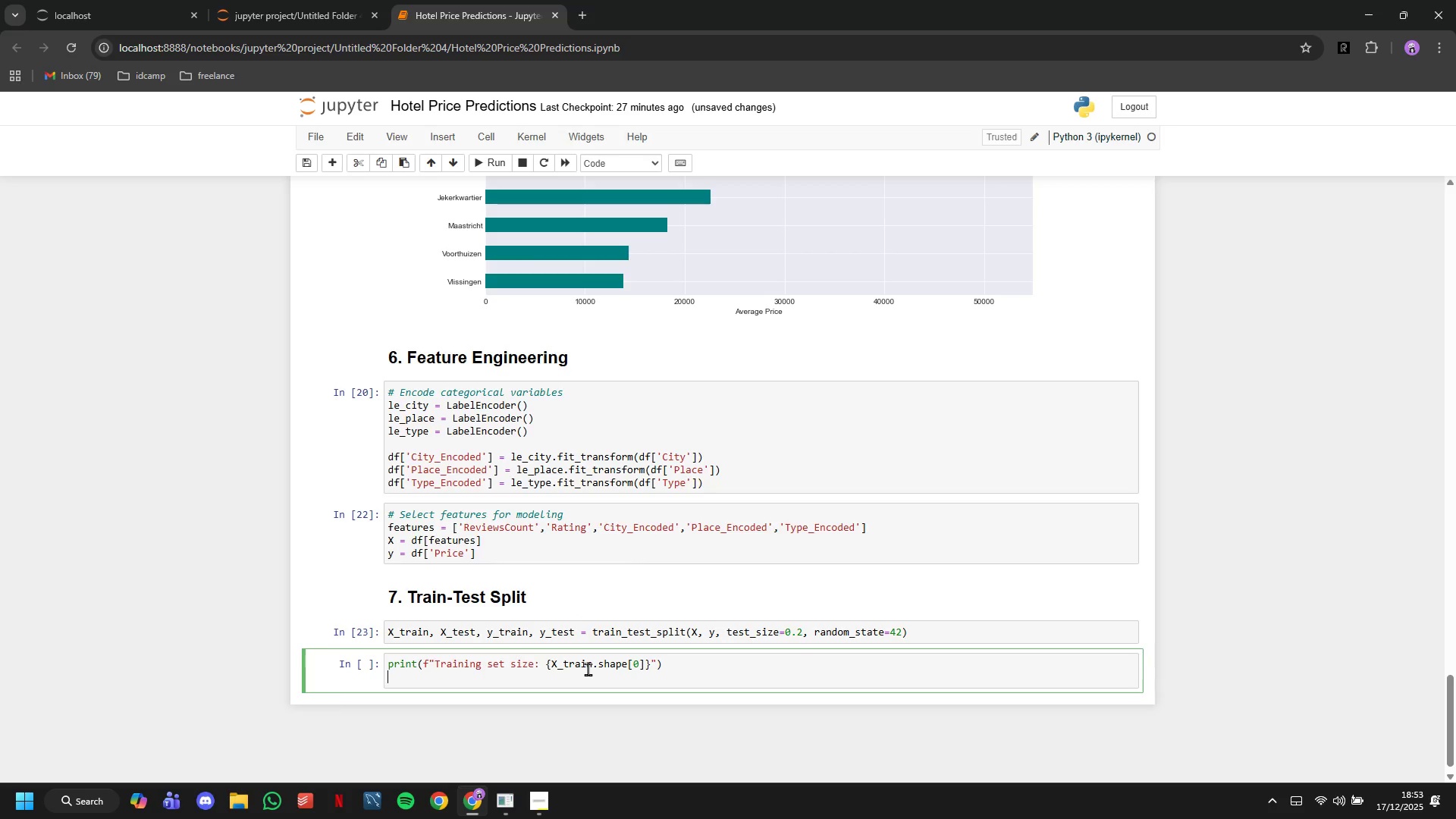 
double_click([588, 669])
 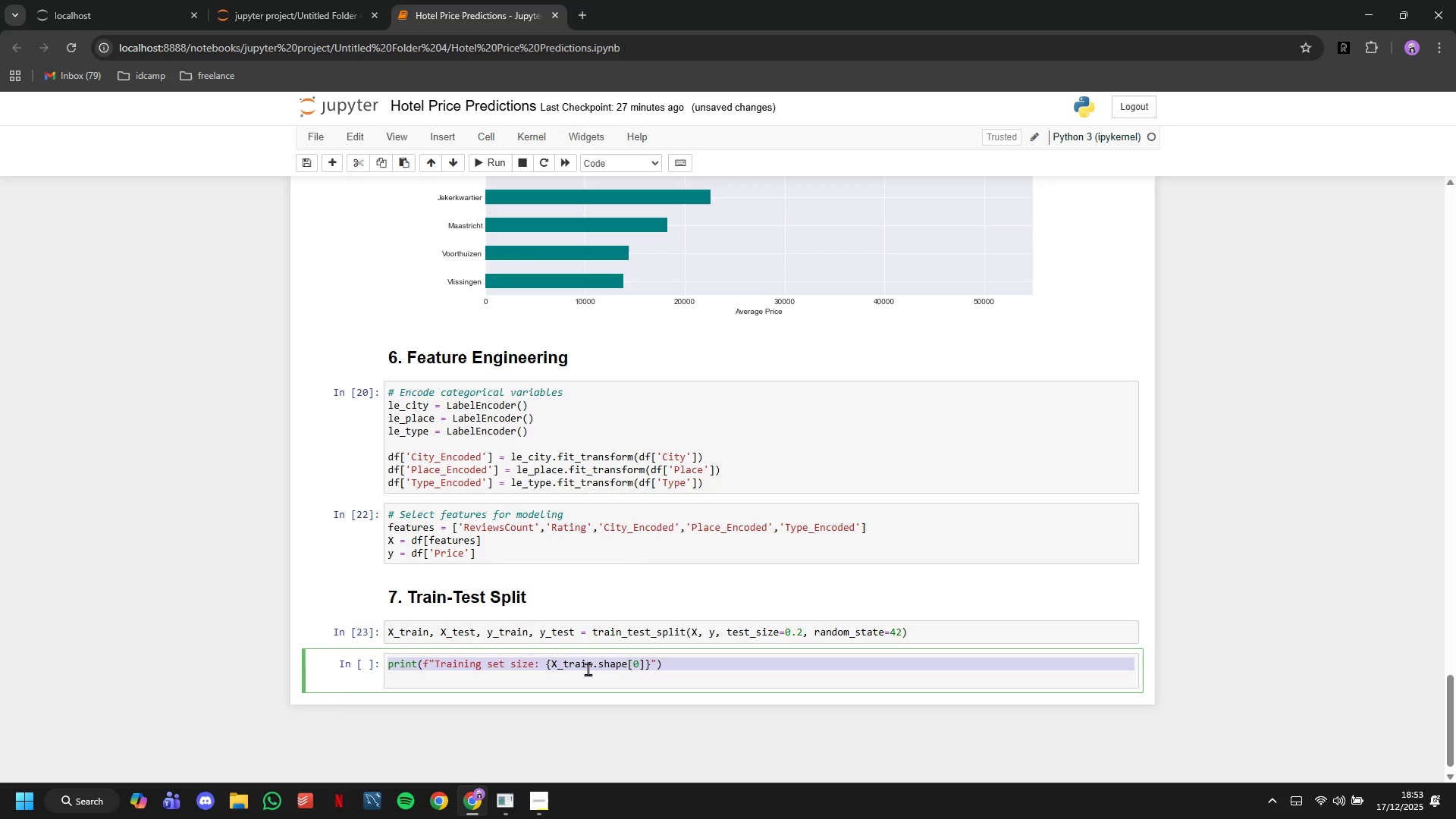 
triple_click([588, 669])
 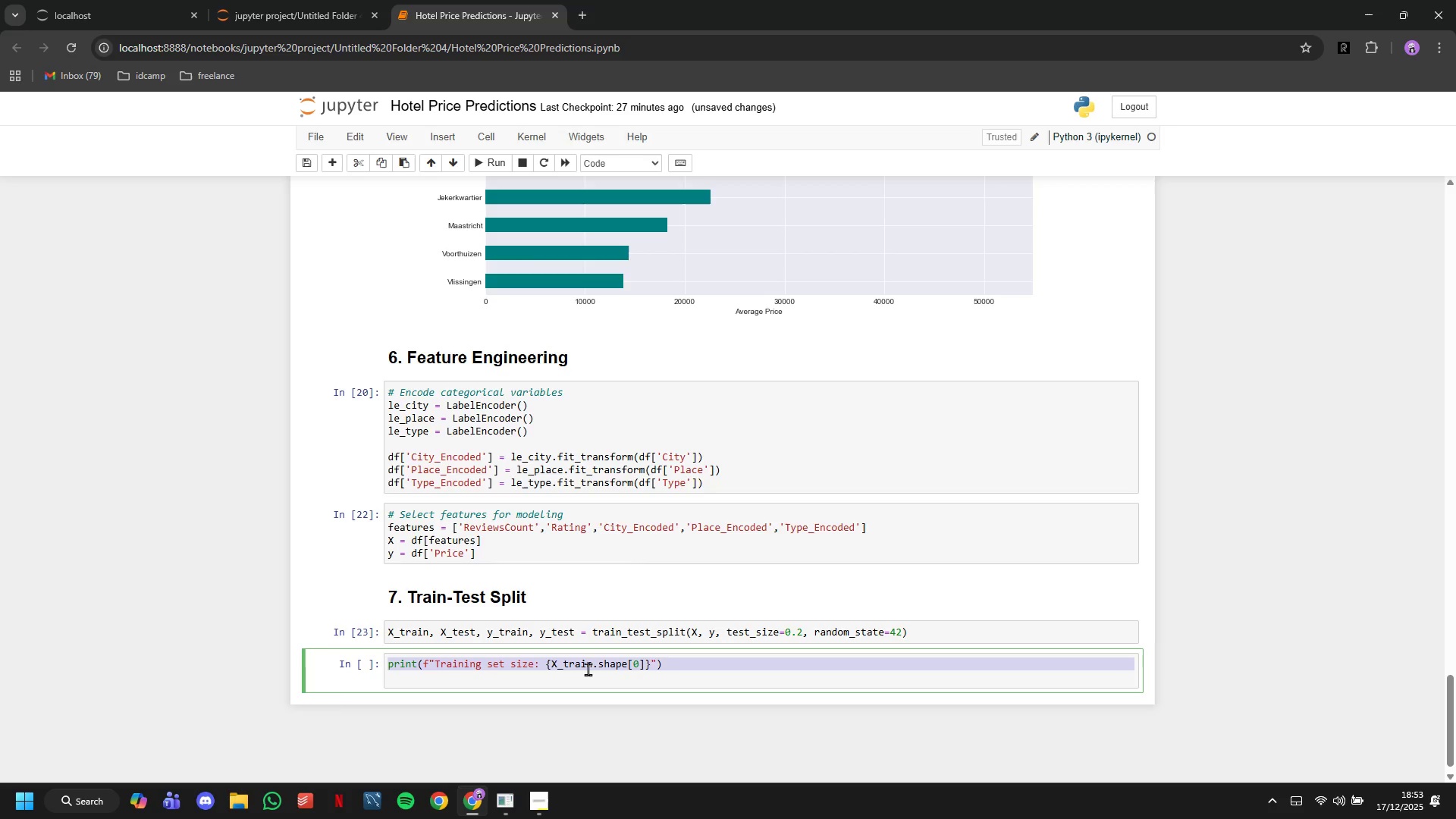 
key(Control+C)
 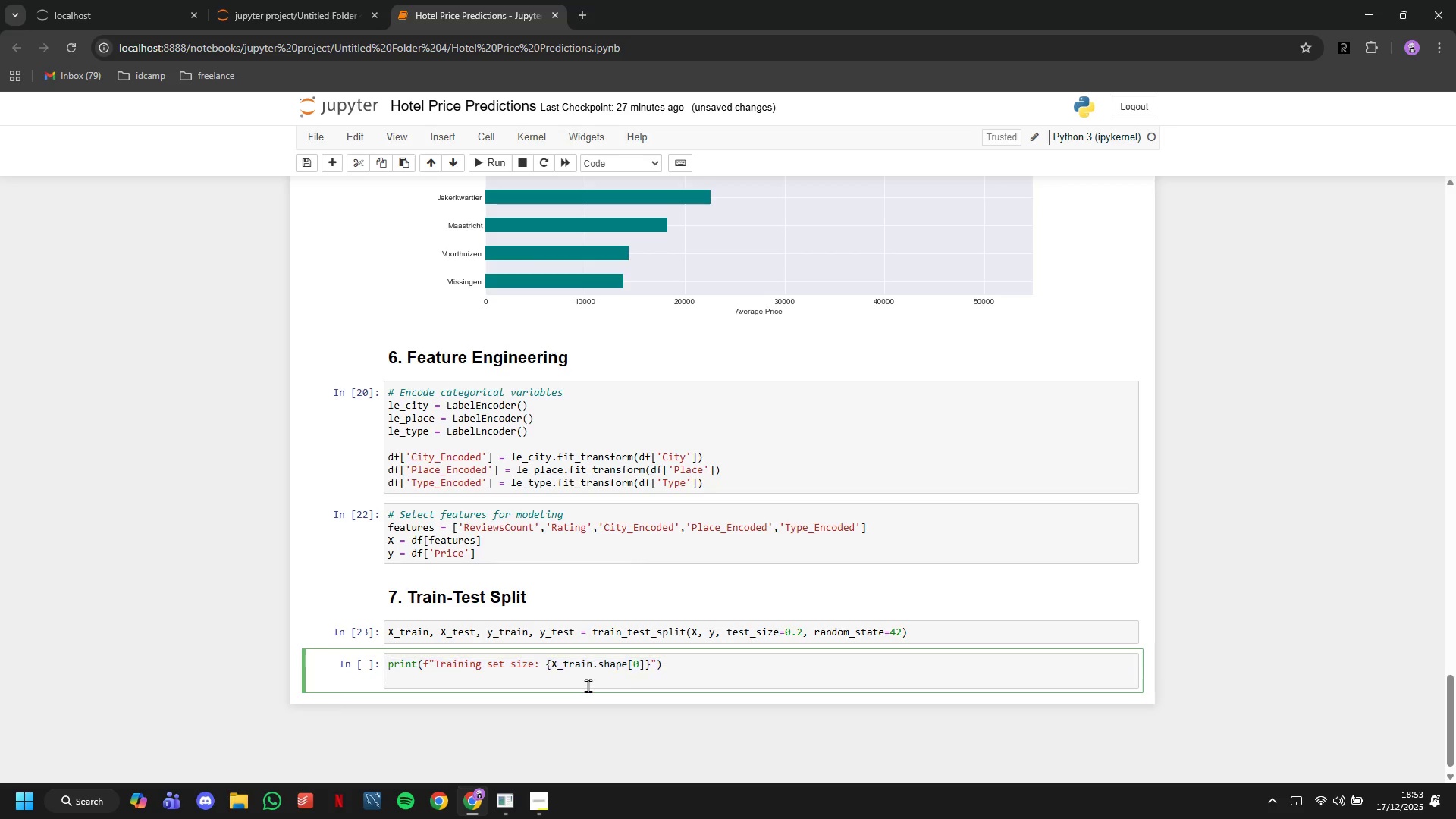 
left_click([588, 686])
 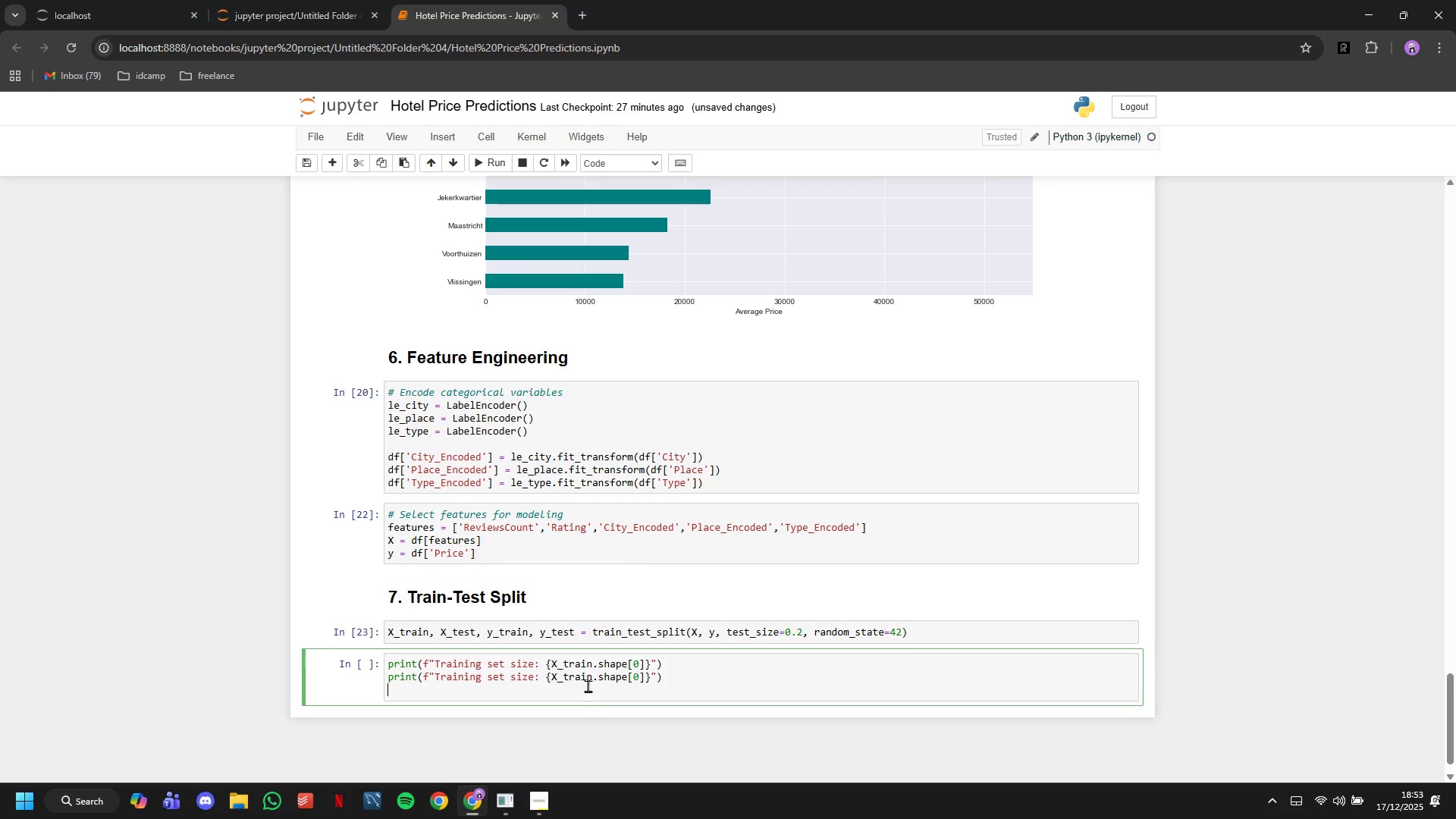 
key(Control+ControlLeft)
 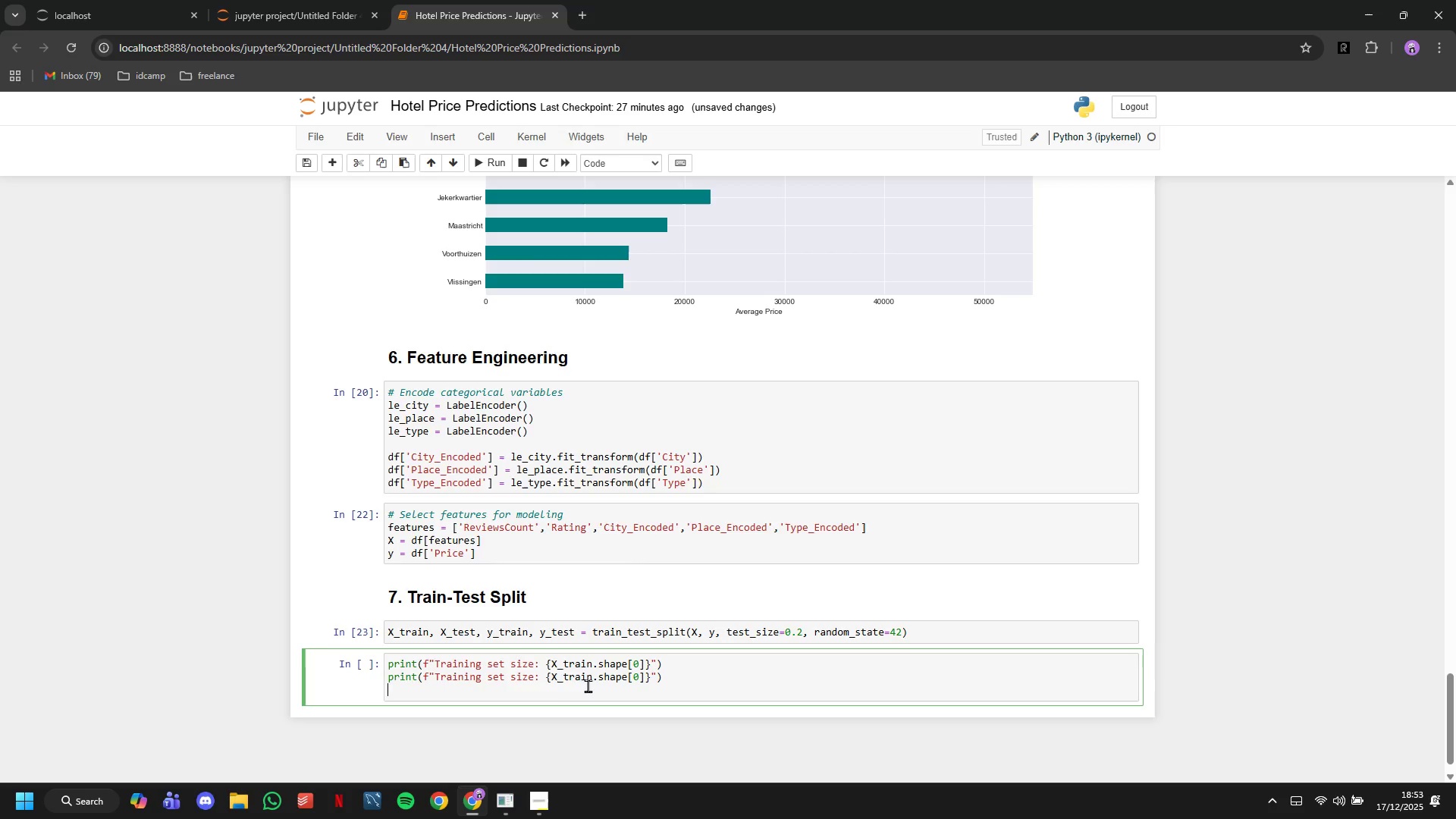 
key(Control+V)
 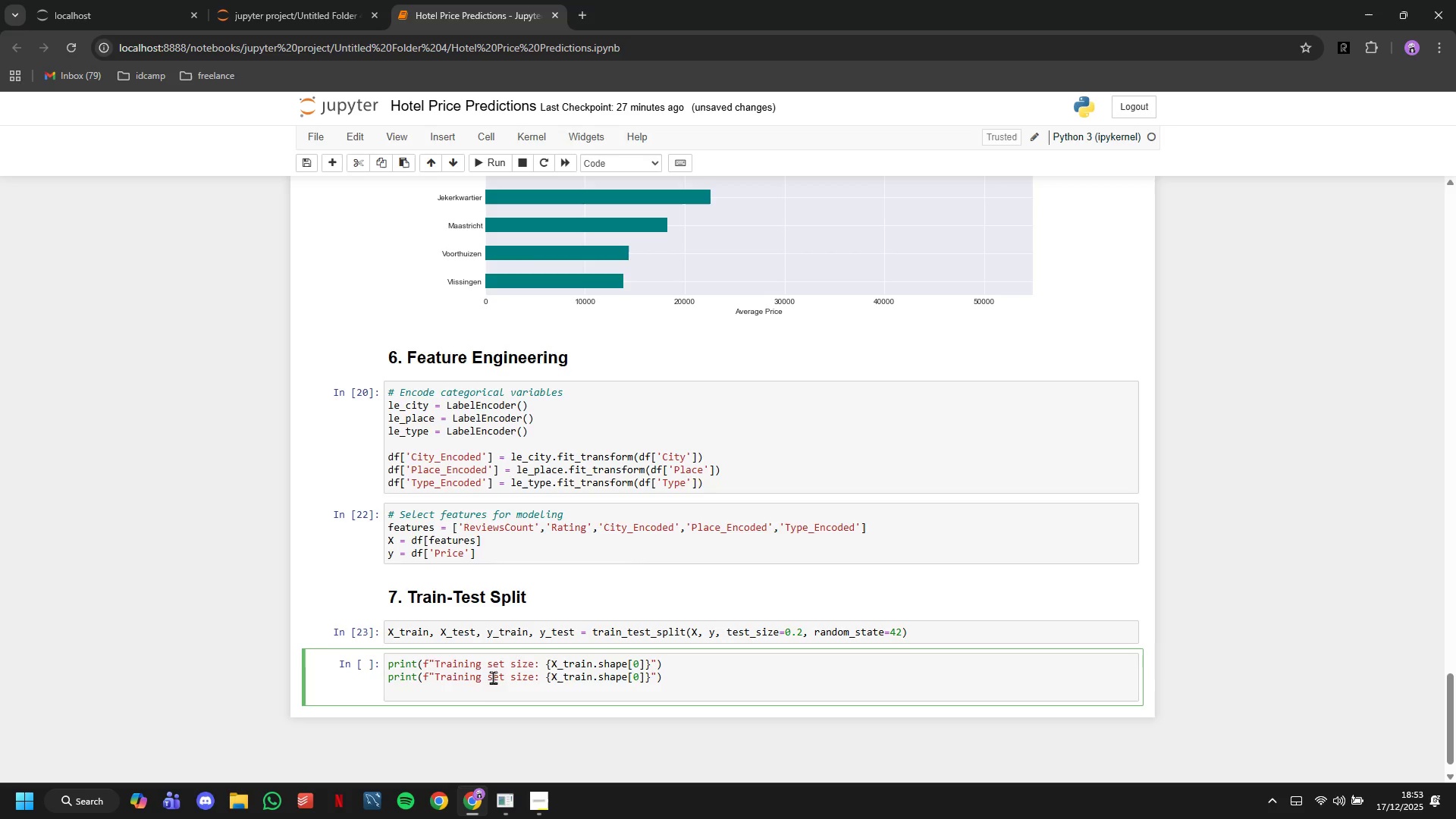 
left_click([484, 674])
 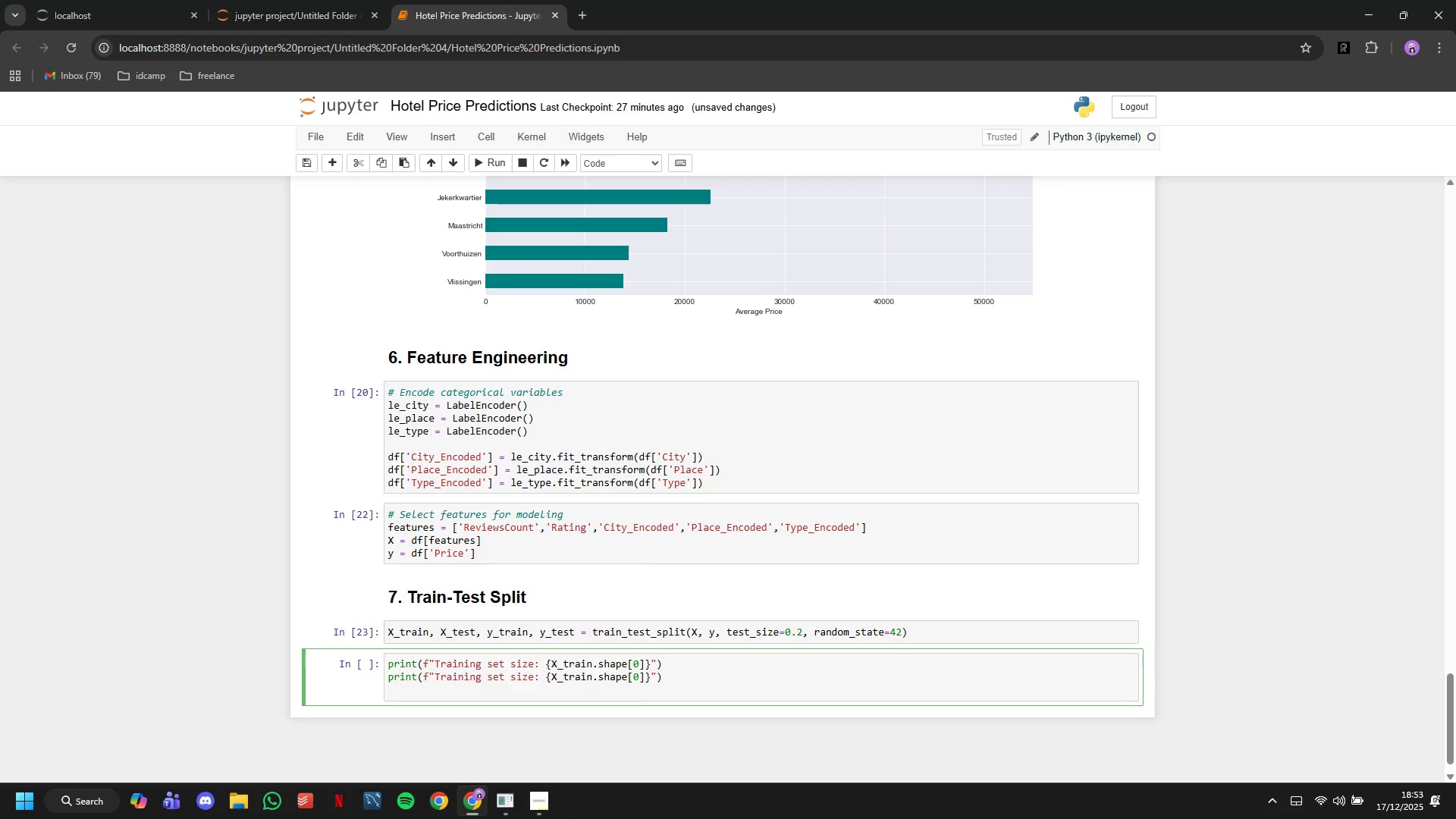 
key(Backspace)
key(Backspace)
key(Backspace)
key(Backspace)
key(Backspace)
key(Backspace)
key(Backspace)
type(esting)
 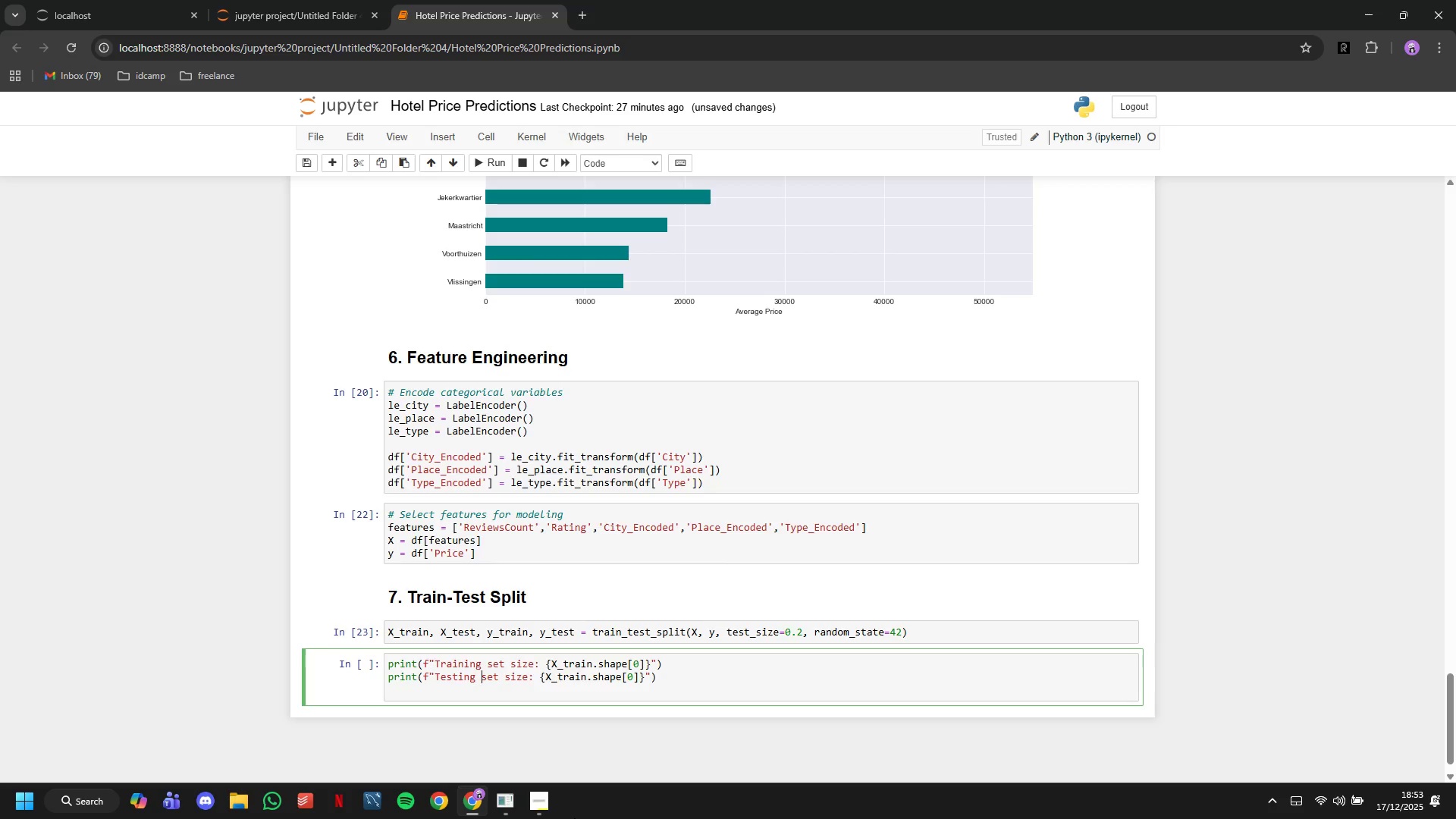 
hold_key(key=ArrowRight, duration=1.02)
 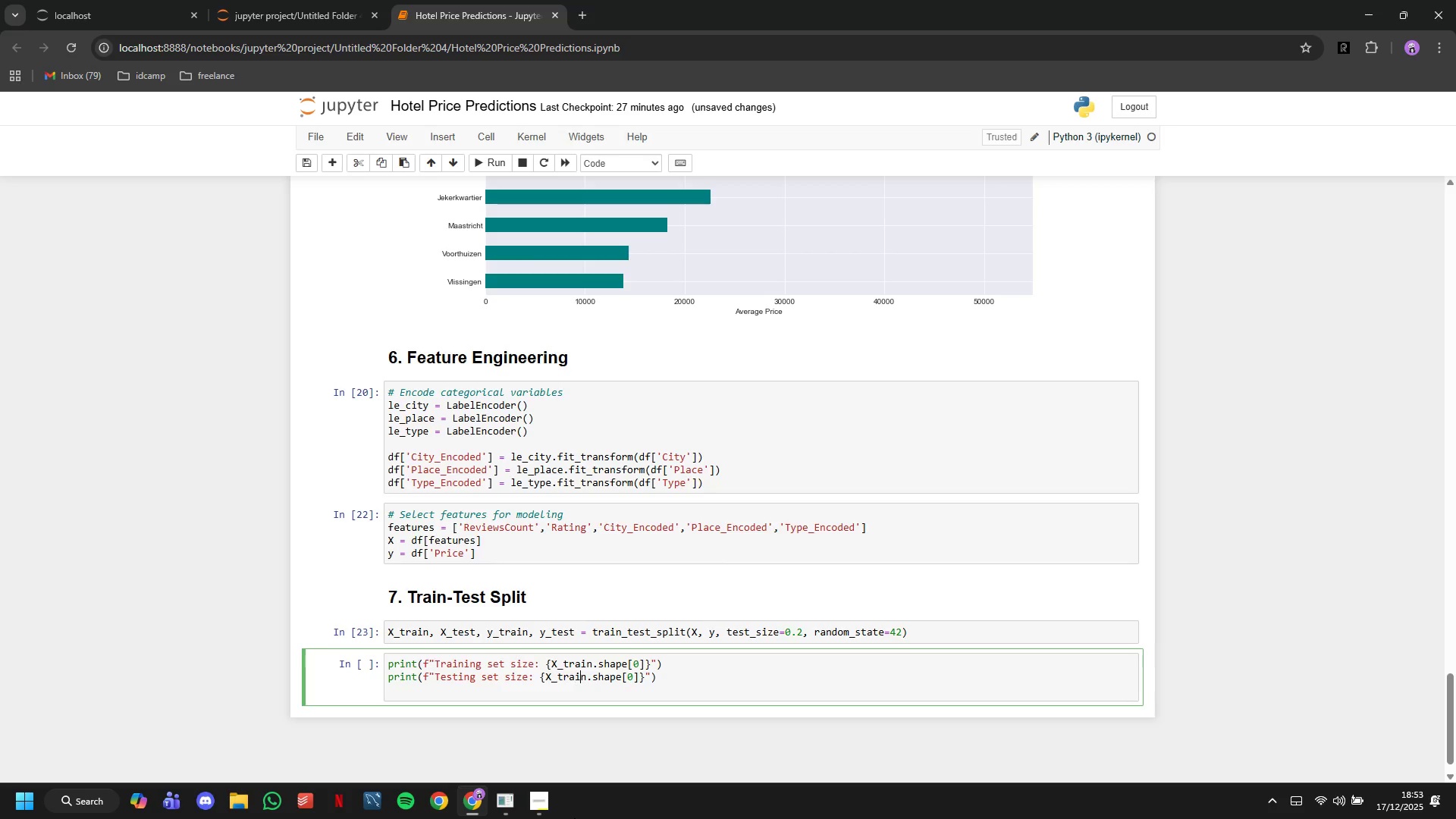 
key(ArrowRight)
 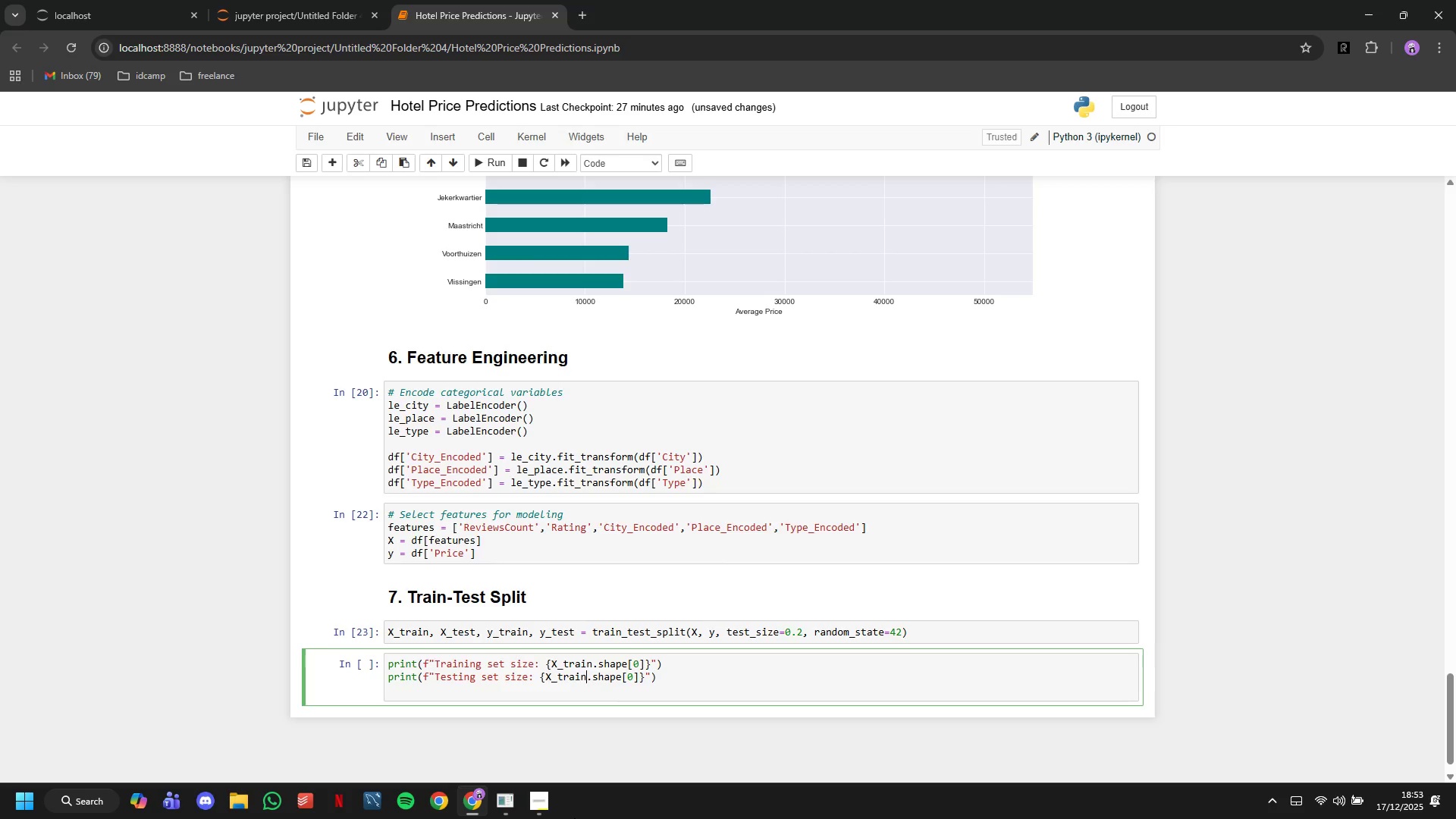 
key(Backspace)
key(Backspace)
key(Backspace)
key(Backspace)
type(et)
key(Backspace)
type(st)
 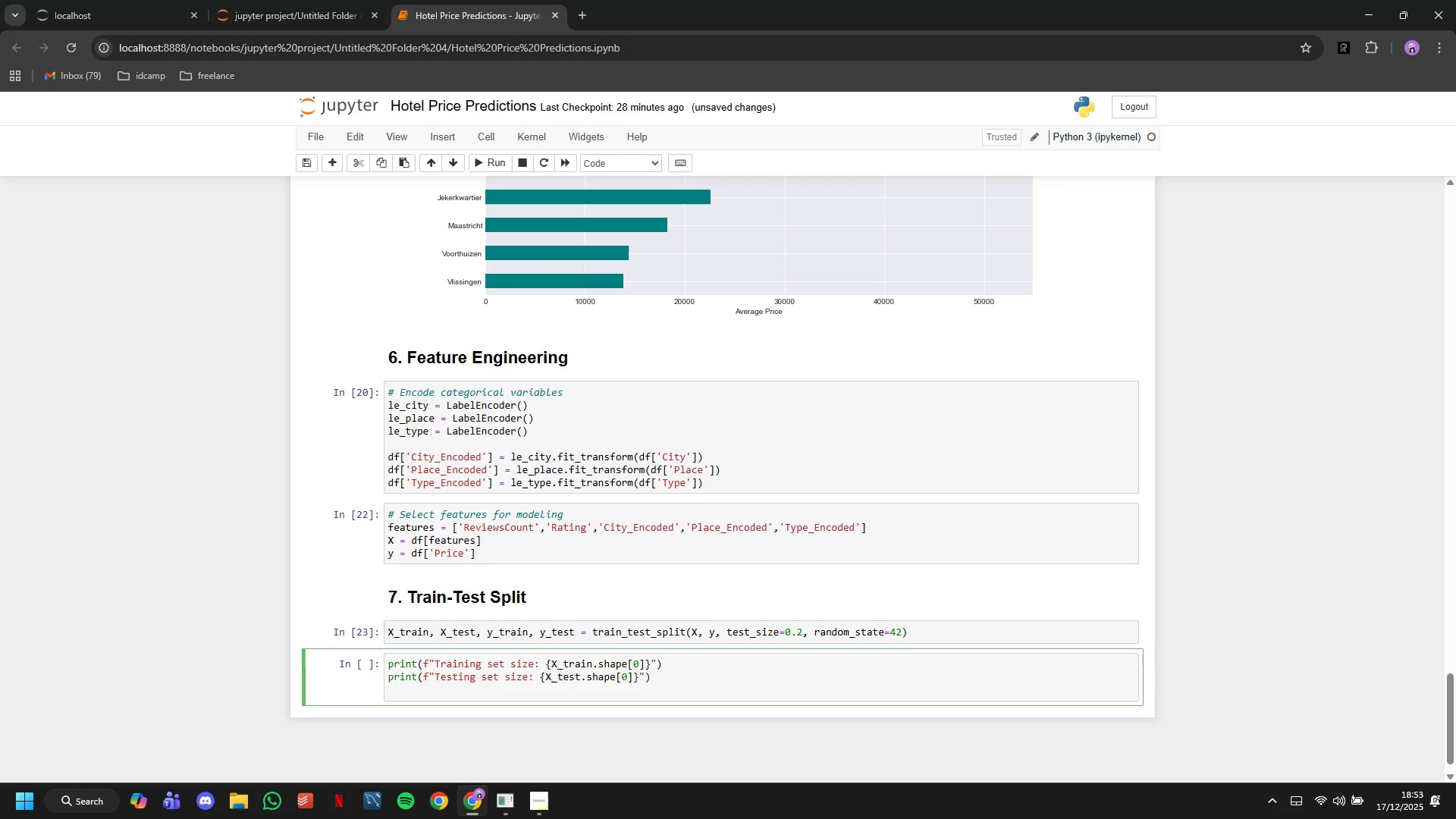 
scroll: coordinate [613, 726], scroll_direction: down, amount: 3.0
 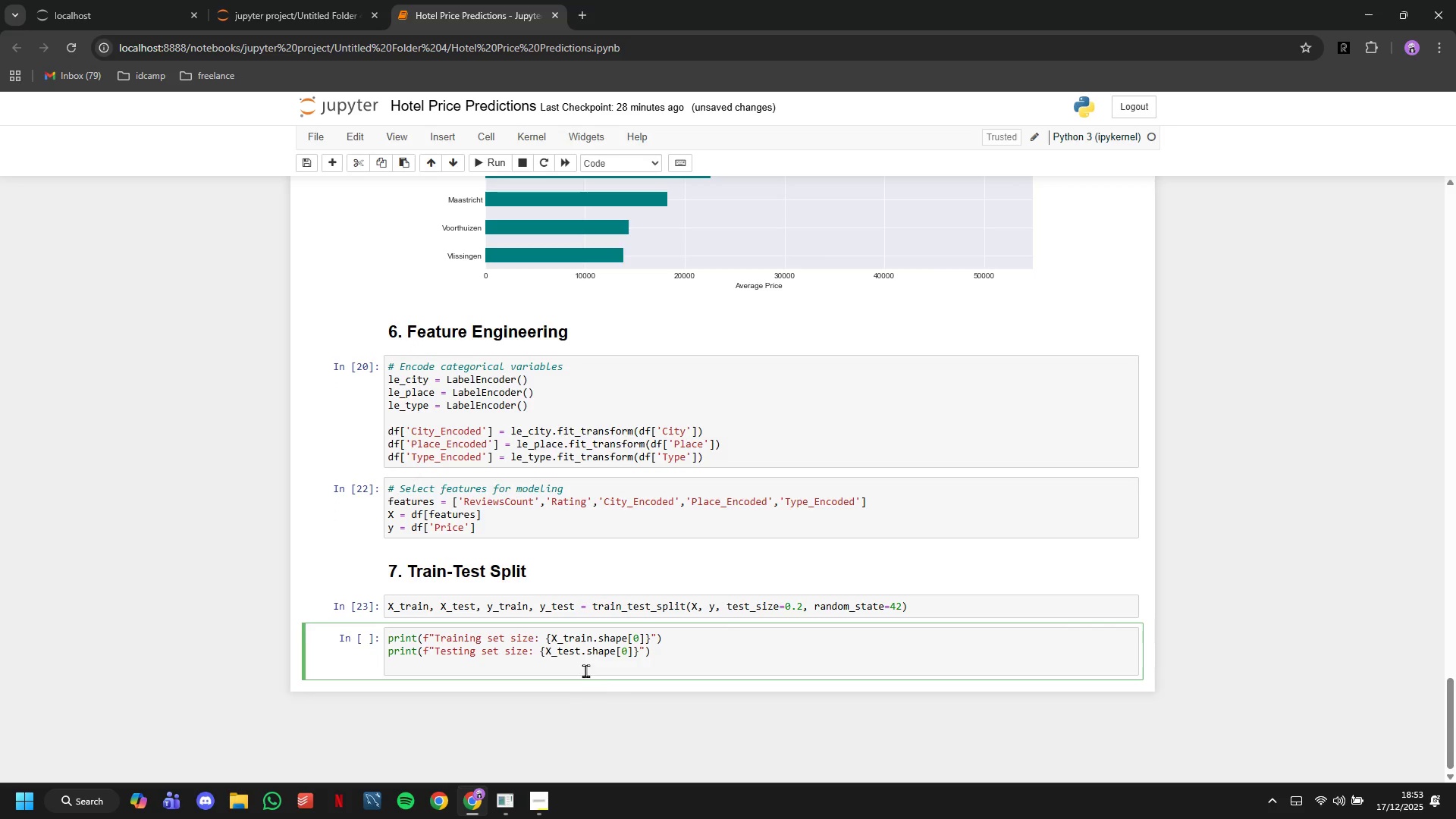 
left_click([585, 667])
 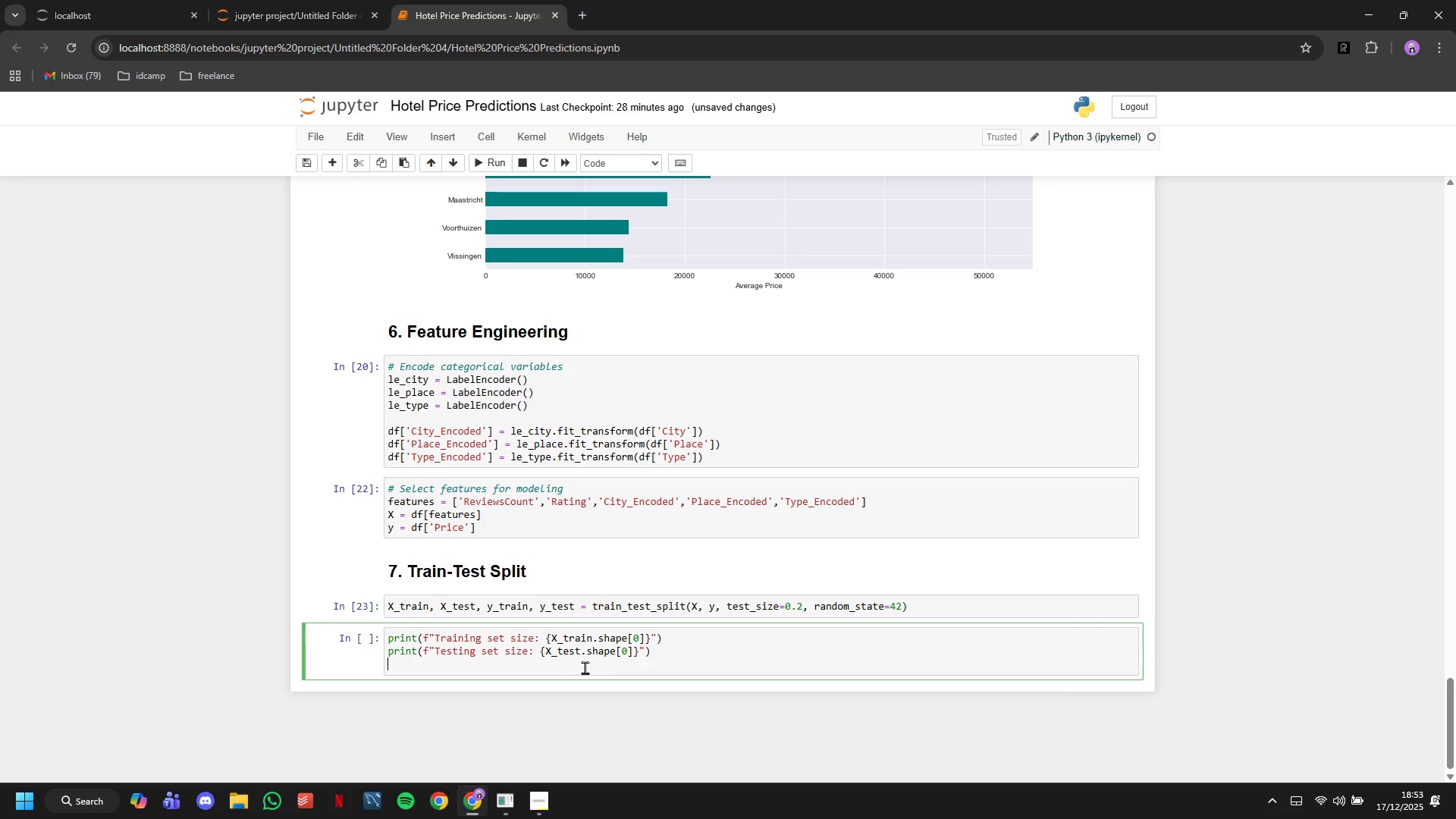 
key(Backspace)
 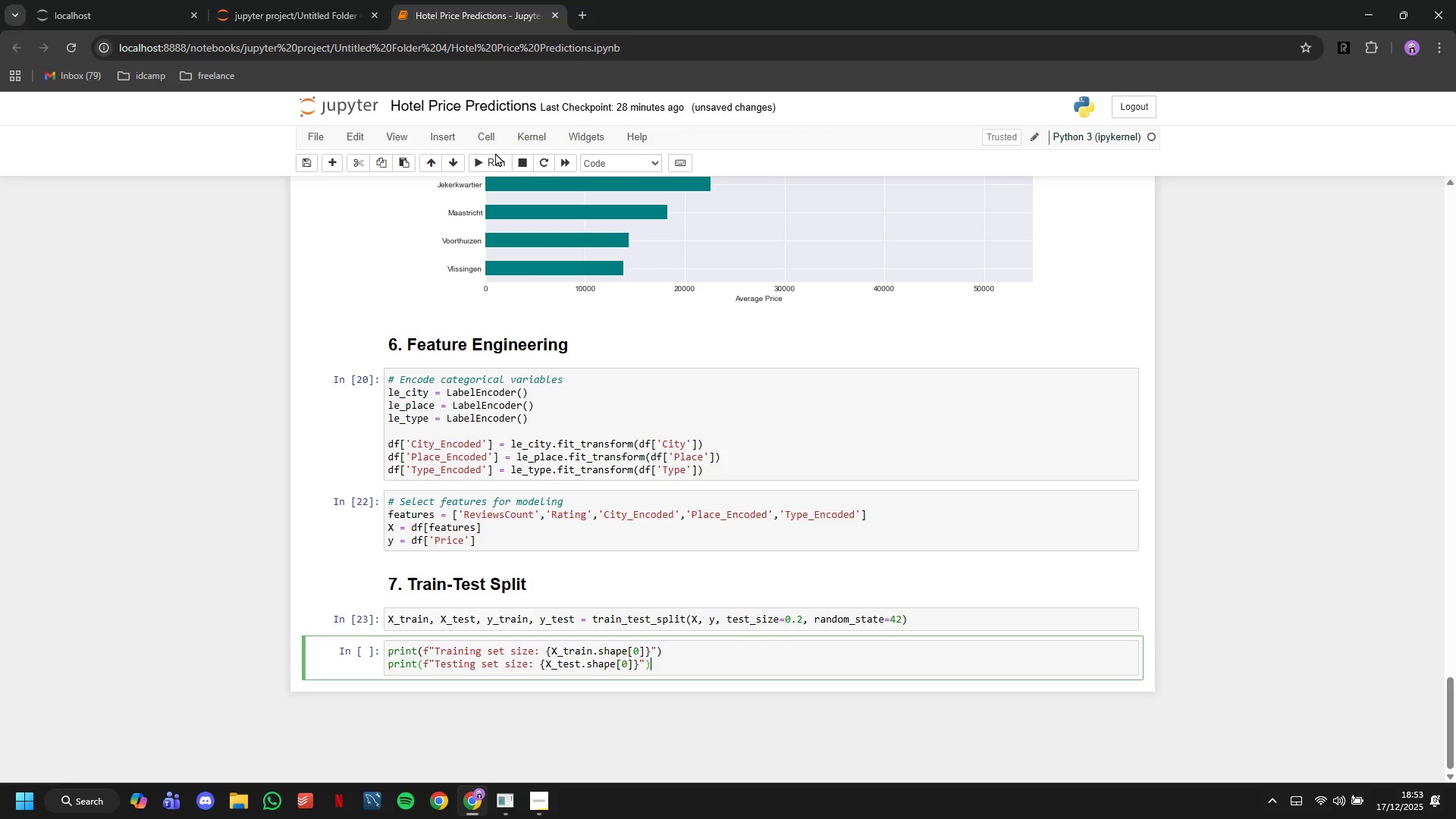 
left_click([494, 158])
 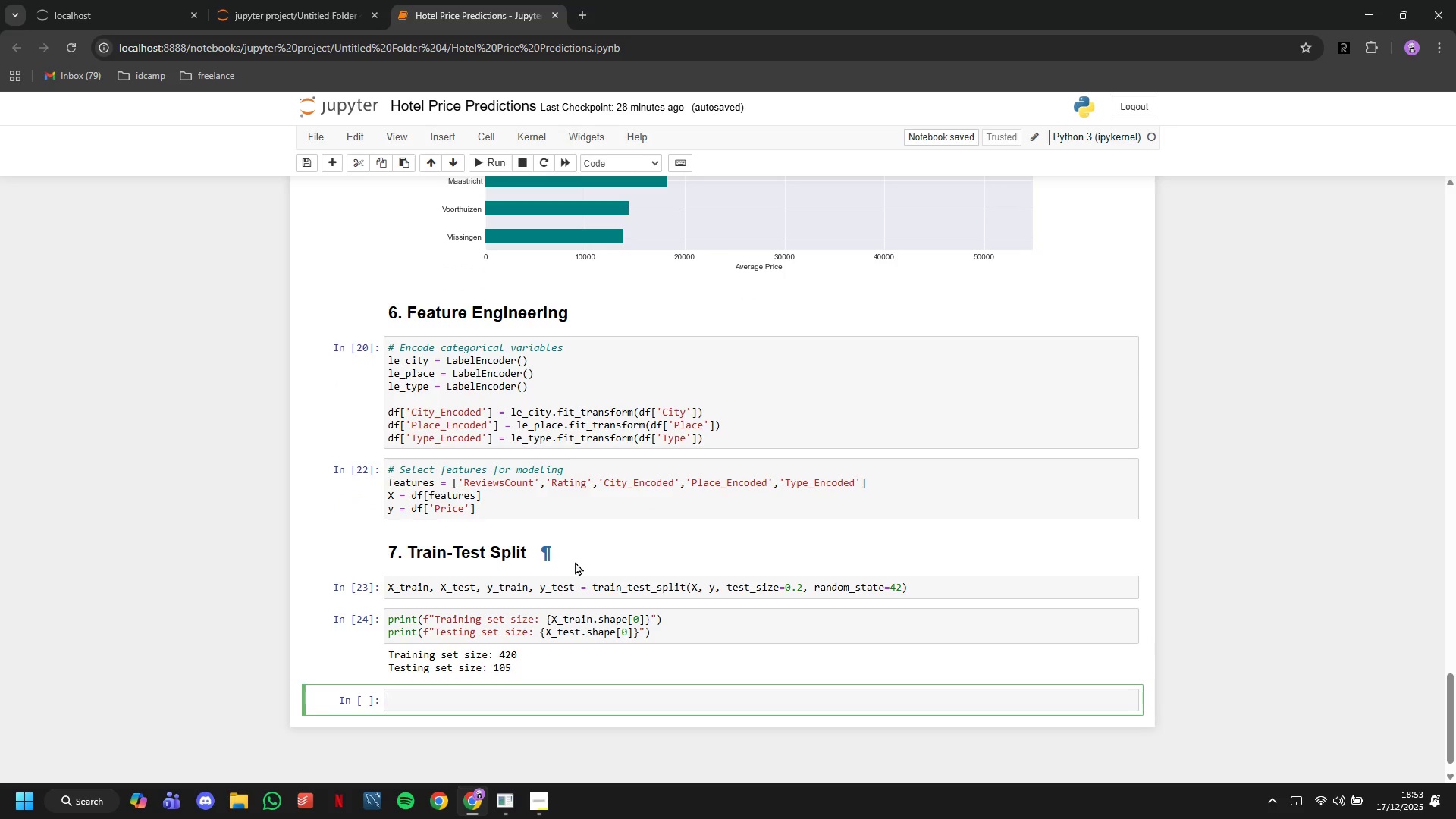 
wait(5.39)
 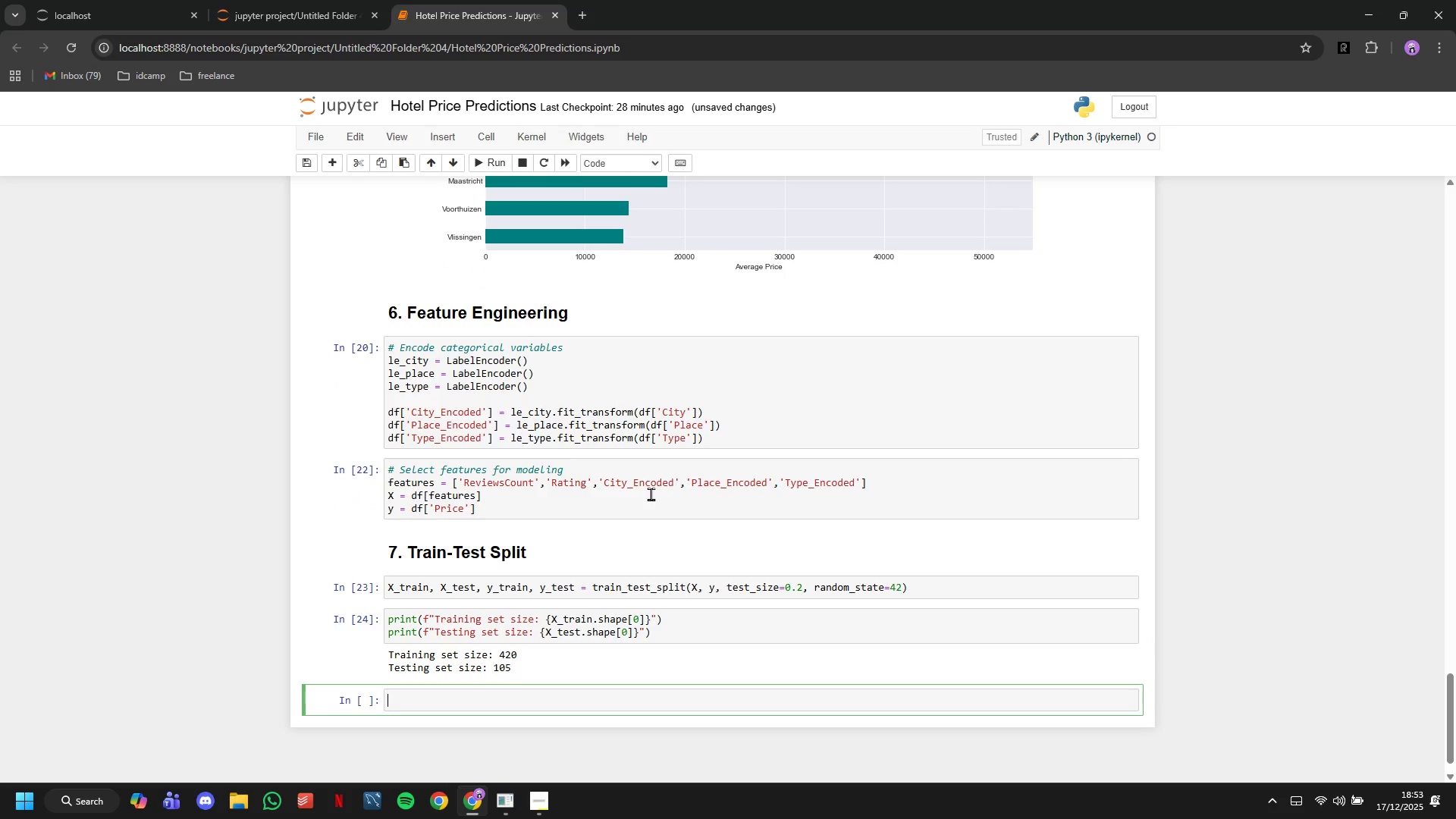 
left_click([622, 156])
 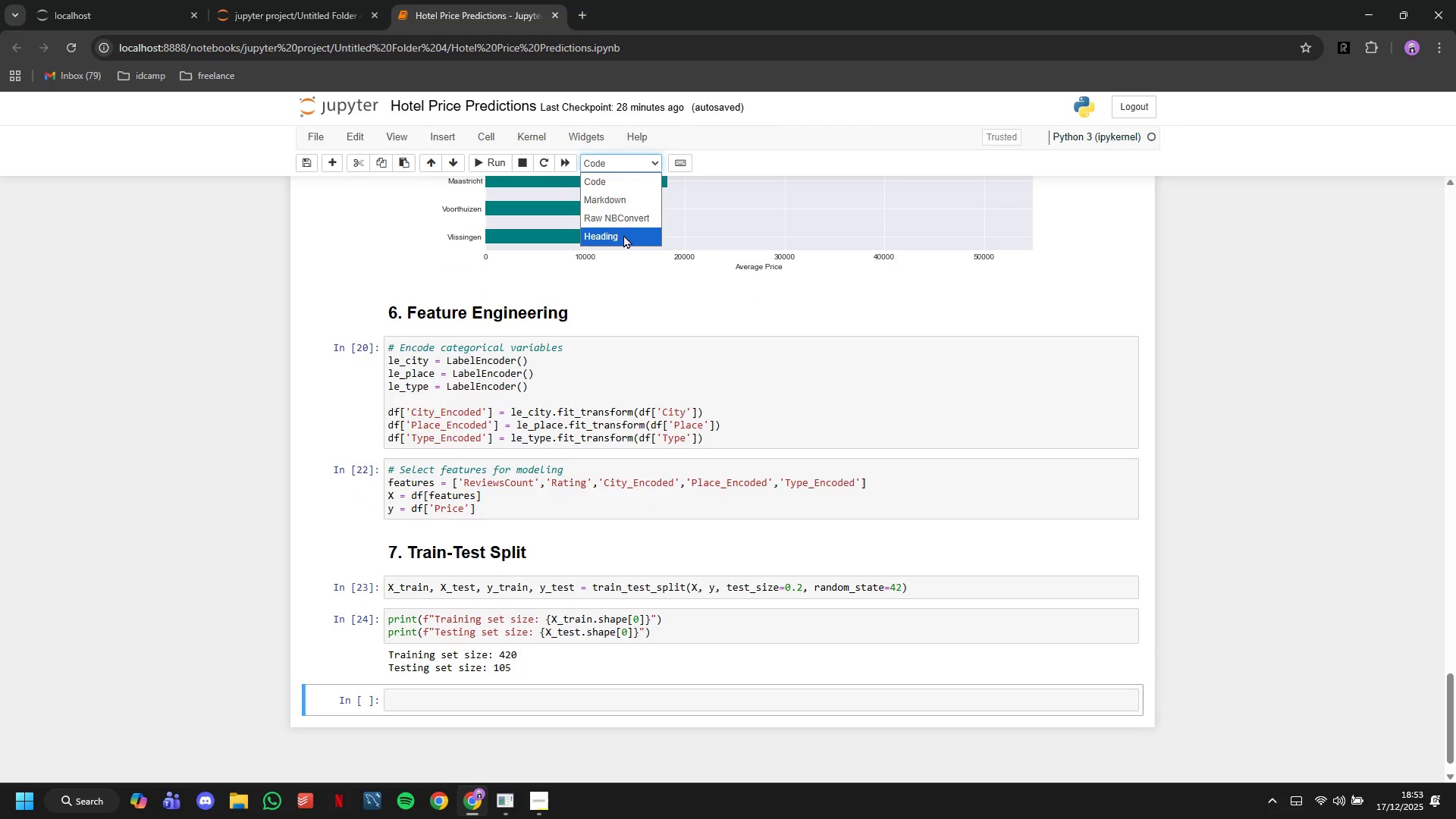 
left_click([623, 237])
 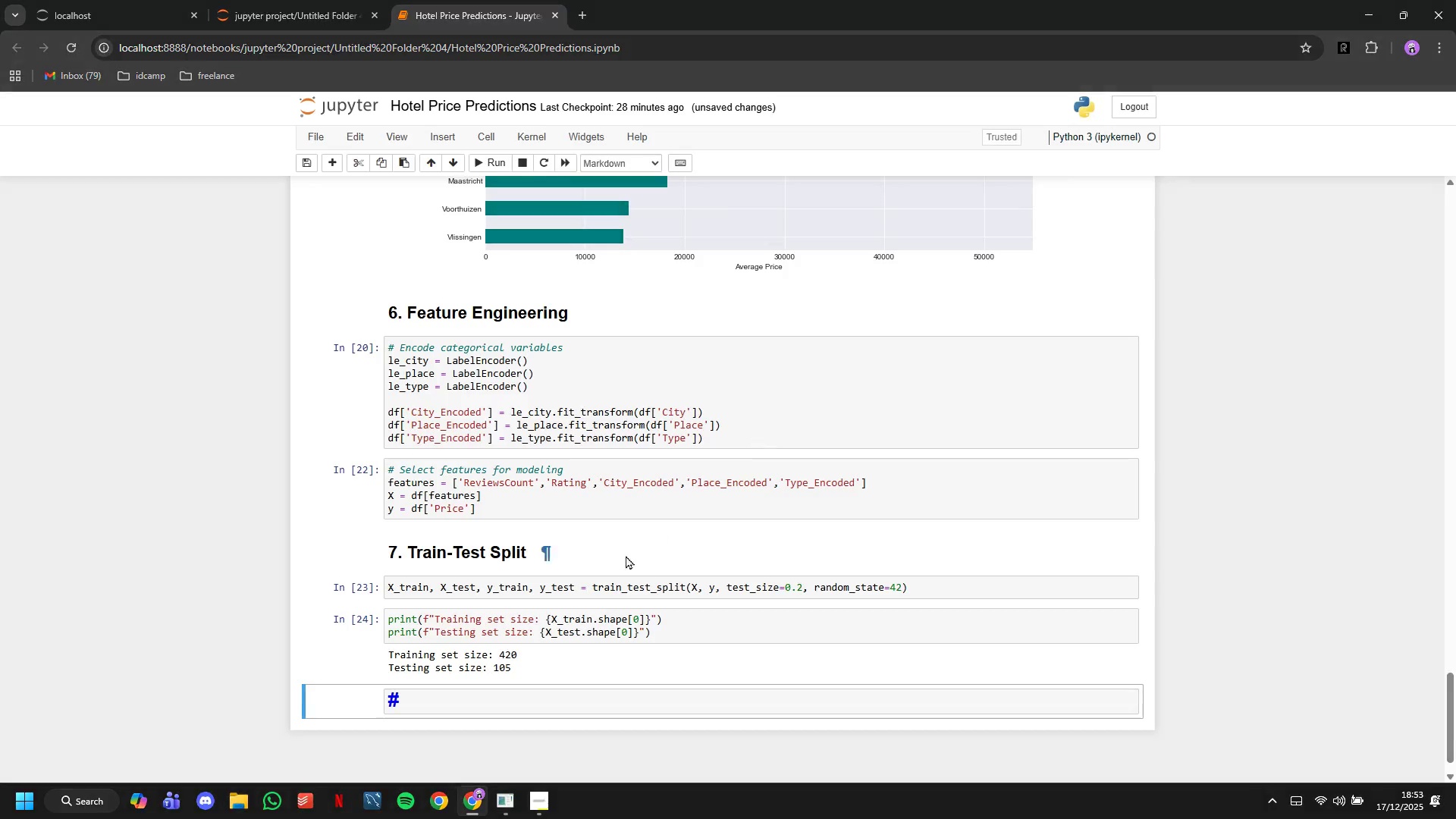 
left_click([482, 704])
 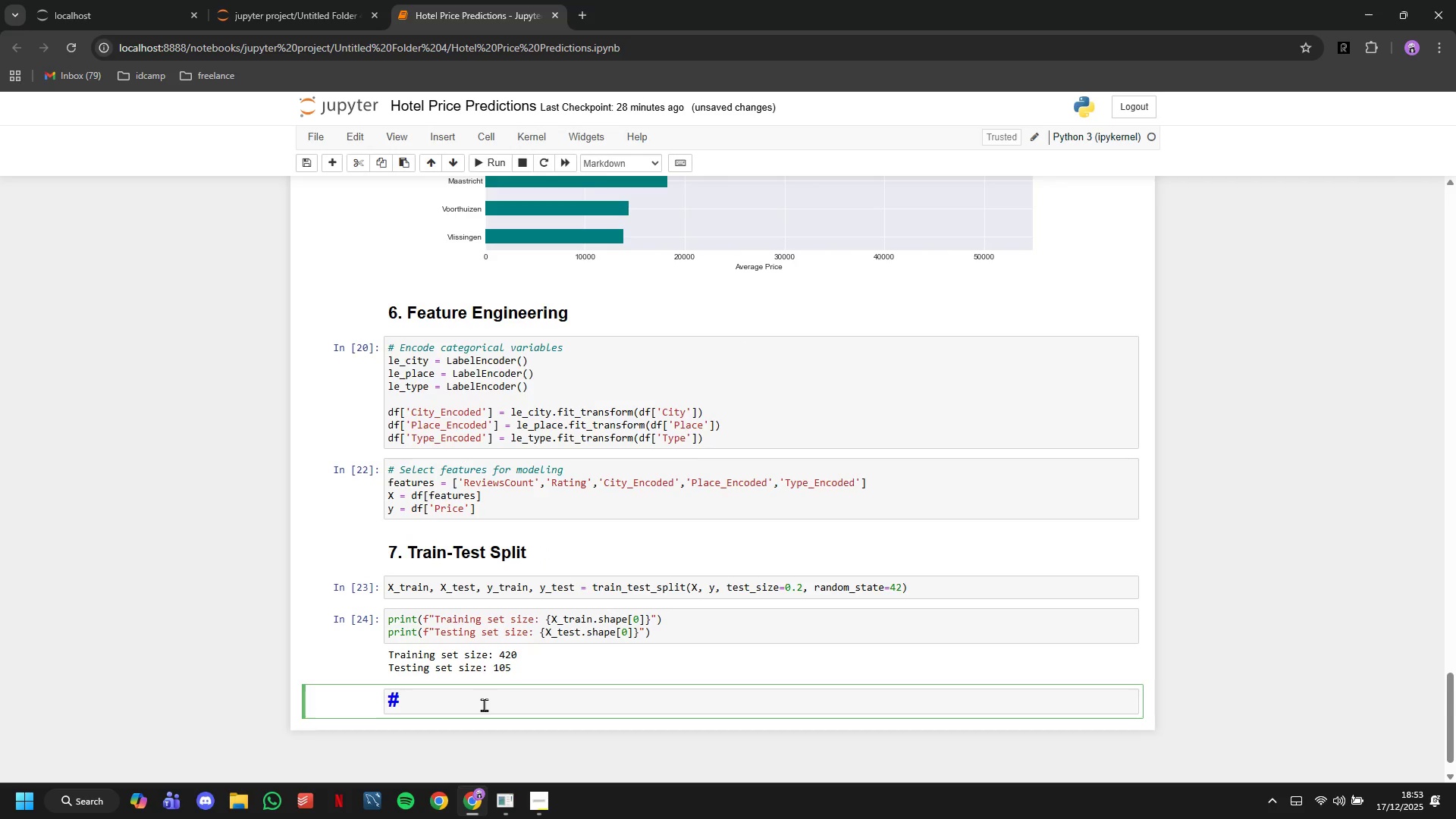 
key(ArrowLeft)
 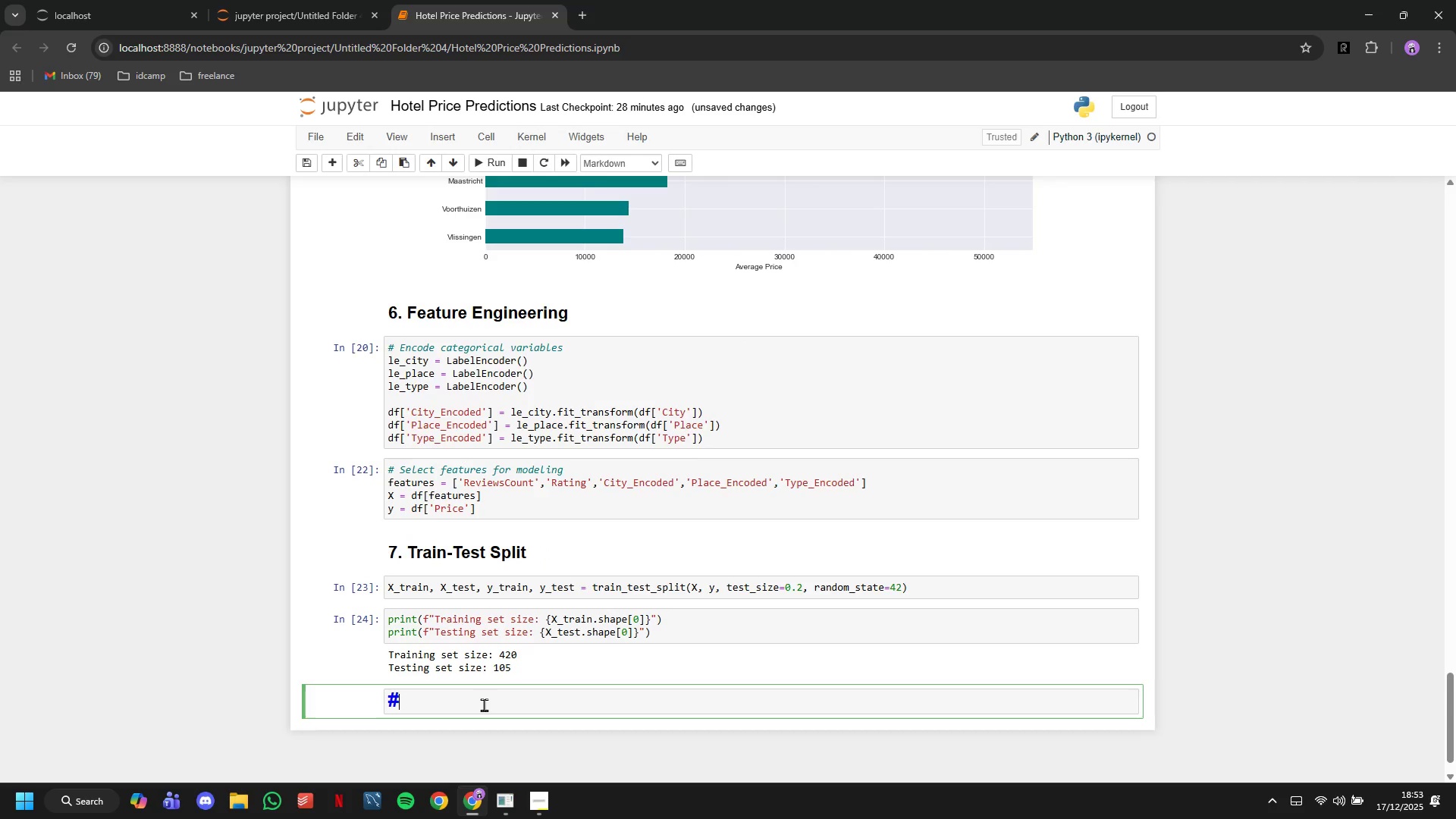 
key(Shift+3)
 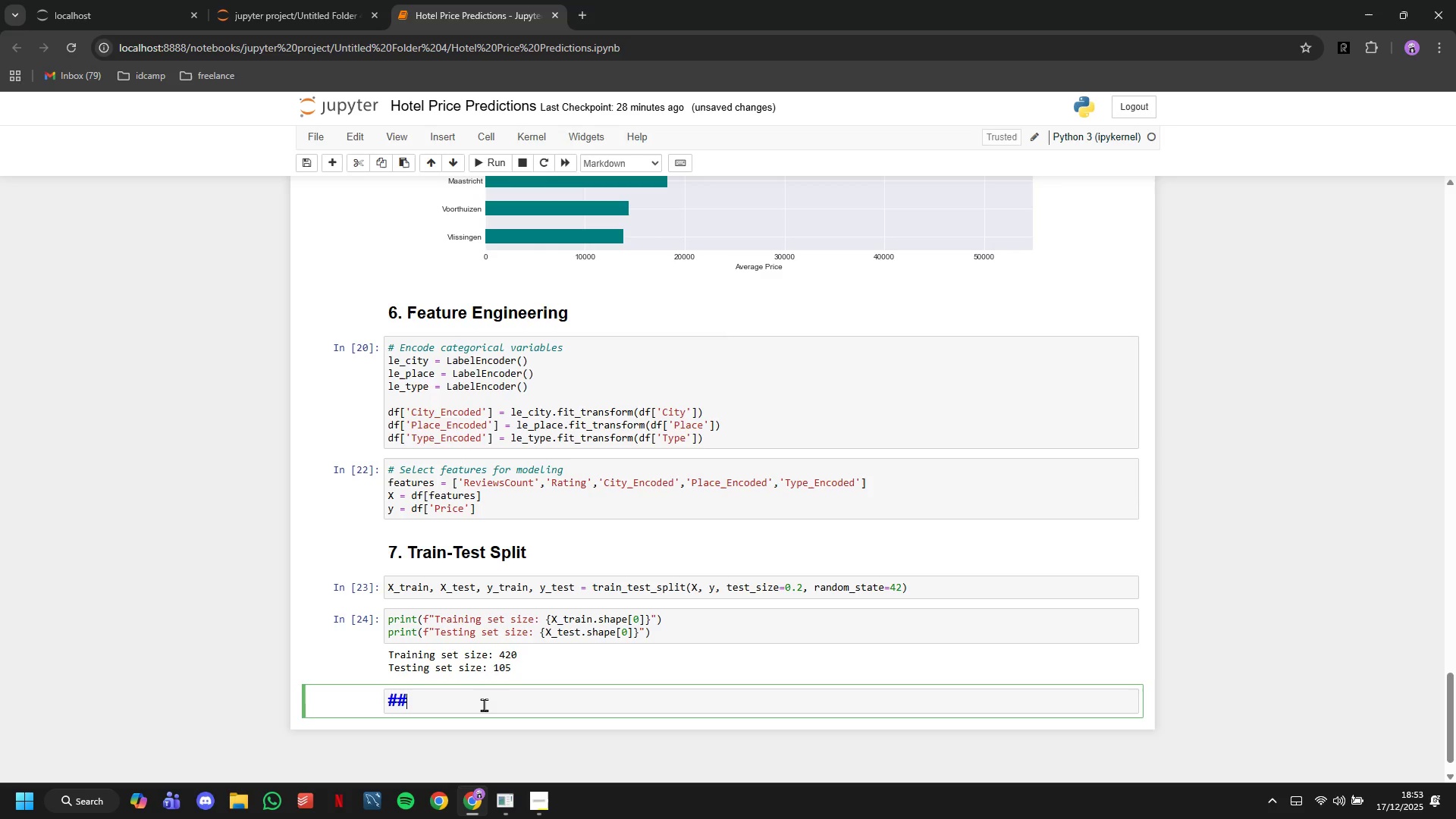 
type( 9)
key(Backspace)
type(8. Model Building and Evaluation)
 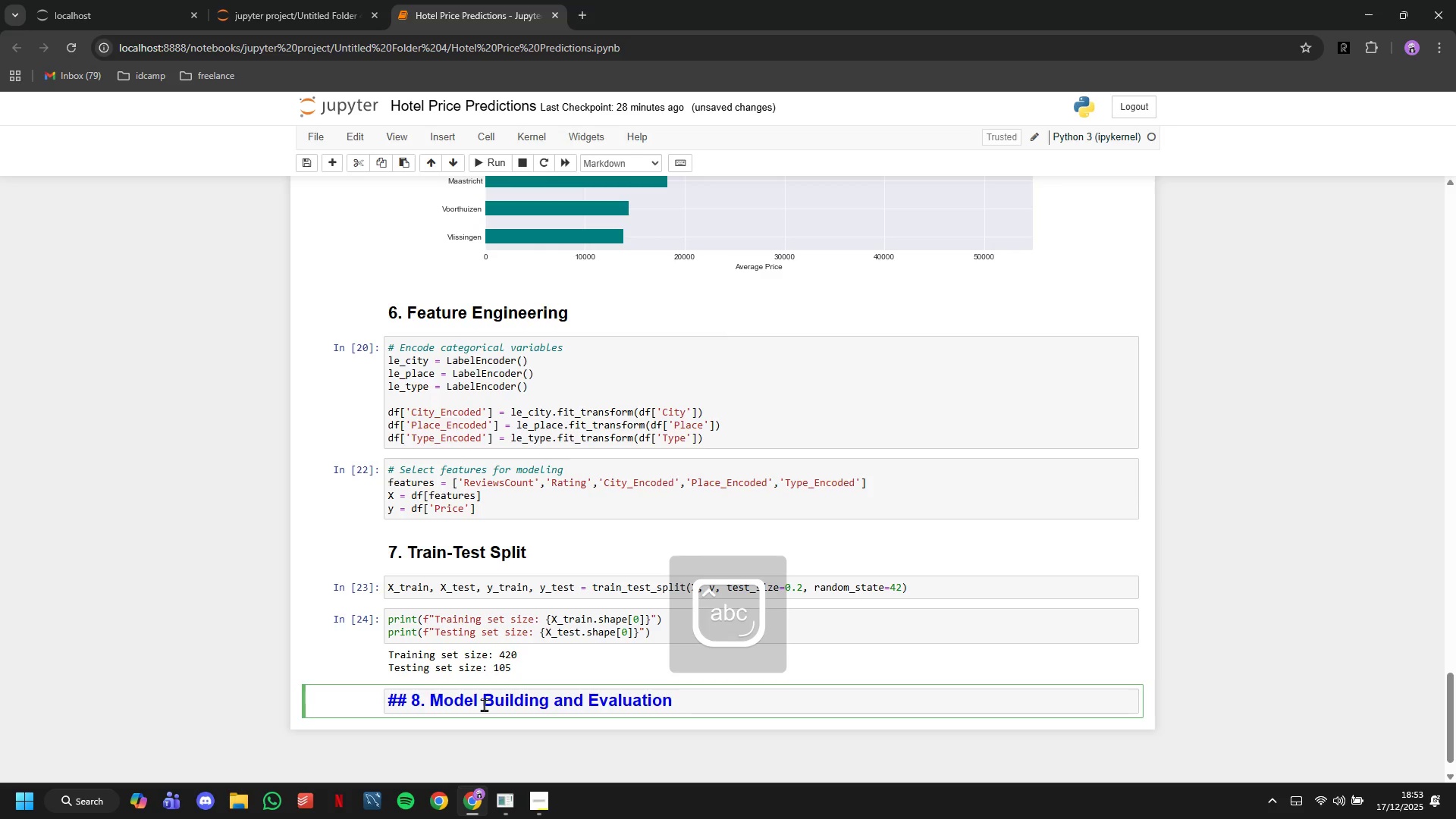 
key(Enter)
 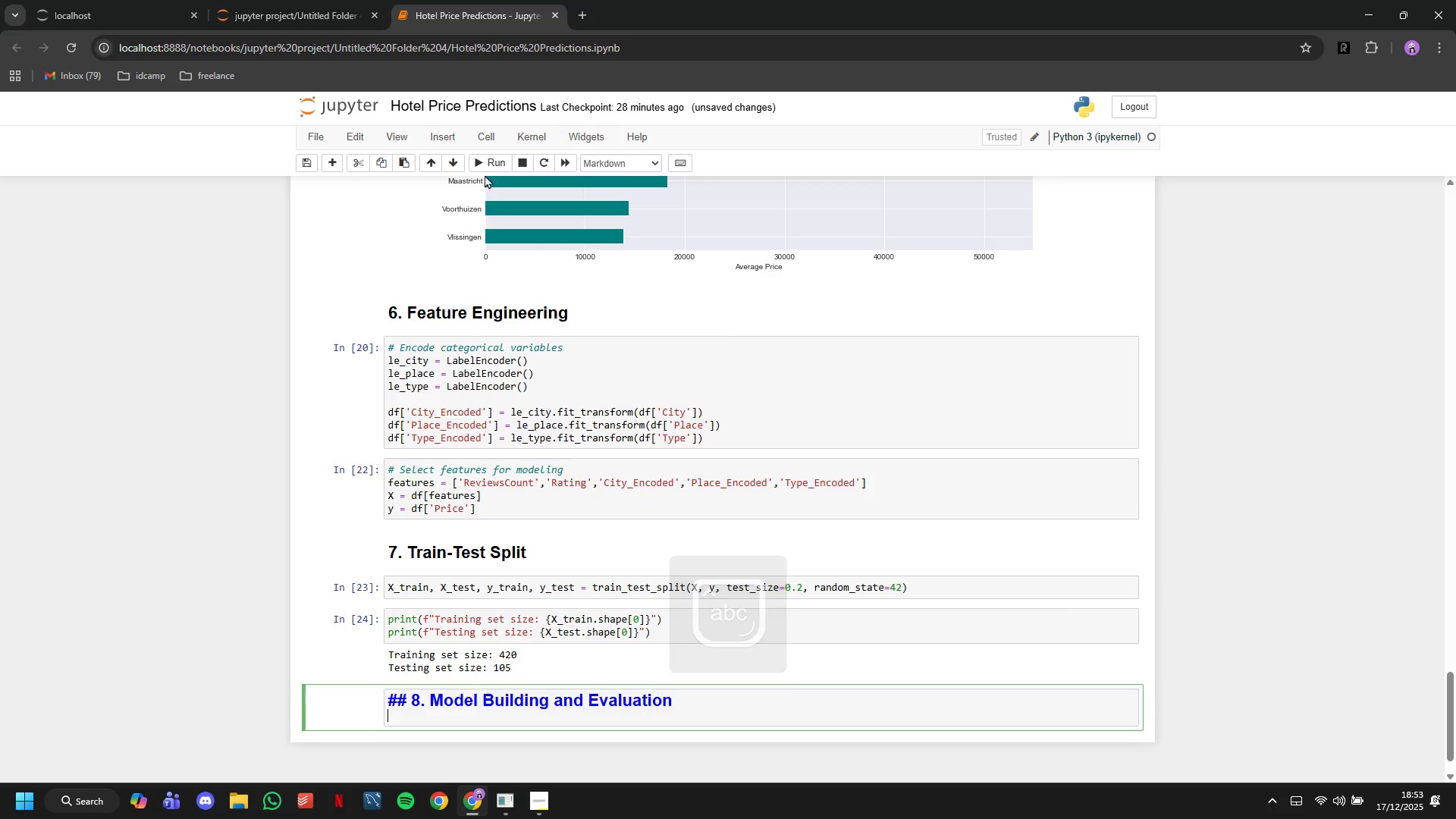 
left_click([488, 170])
 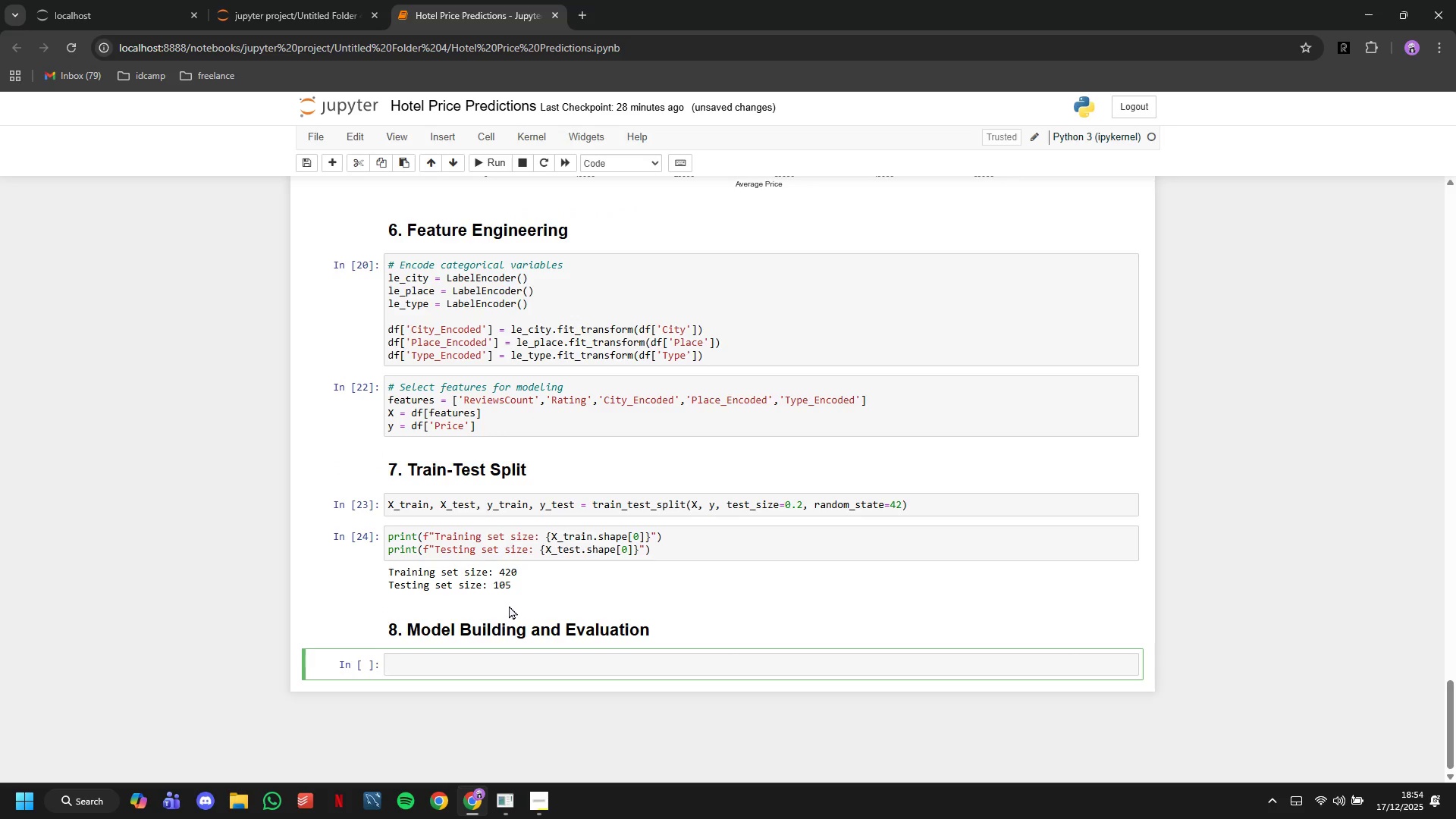 
type(# Model 1 : Linear Regression)
 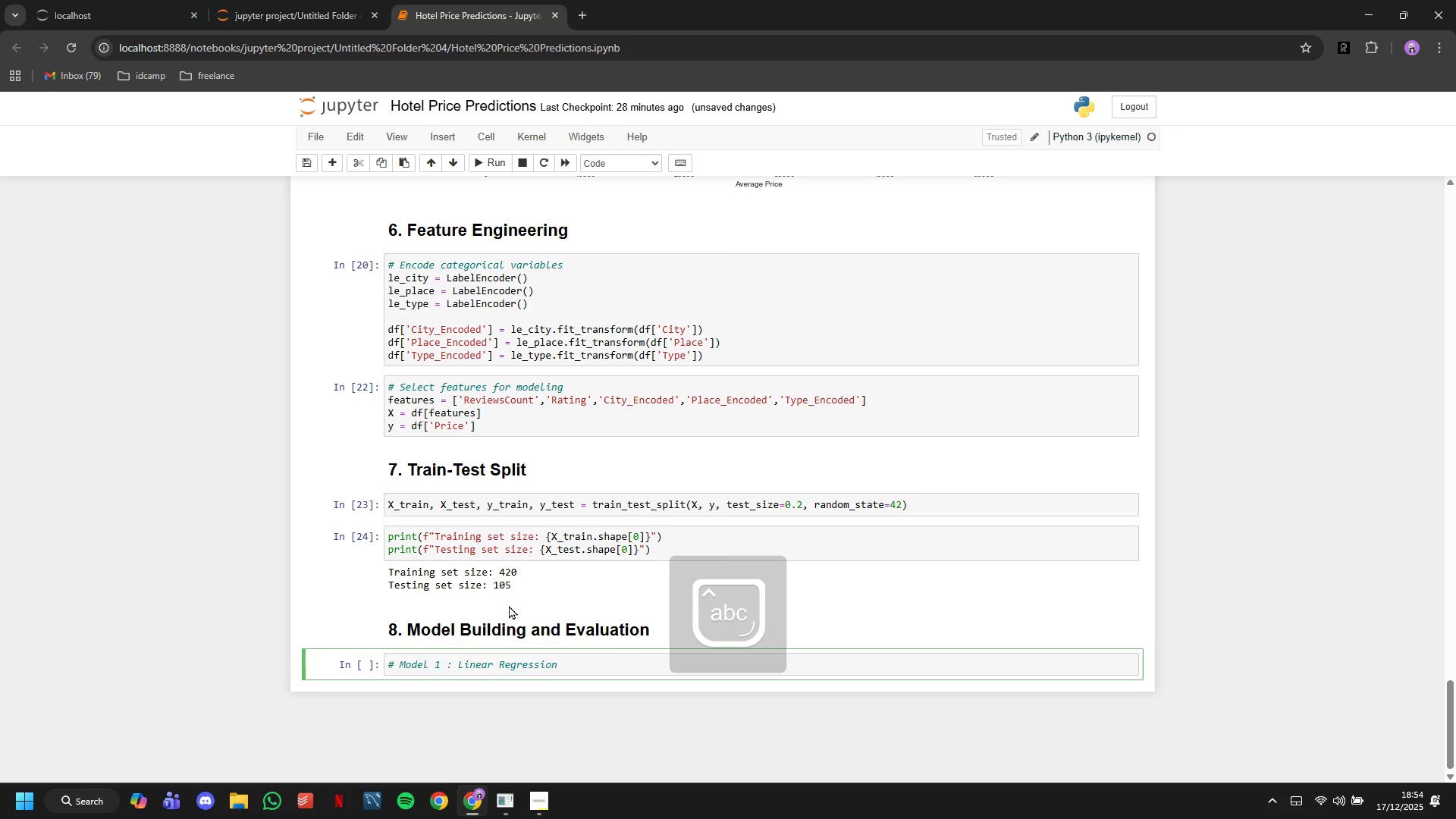 
key(Enter)
 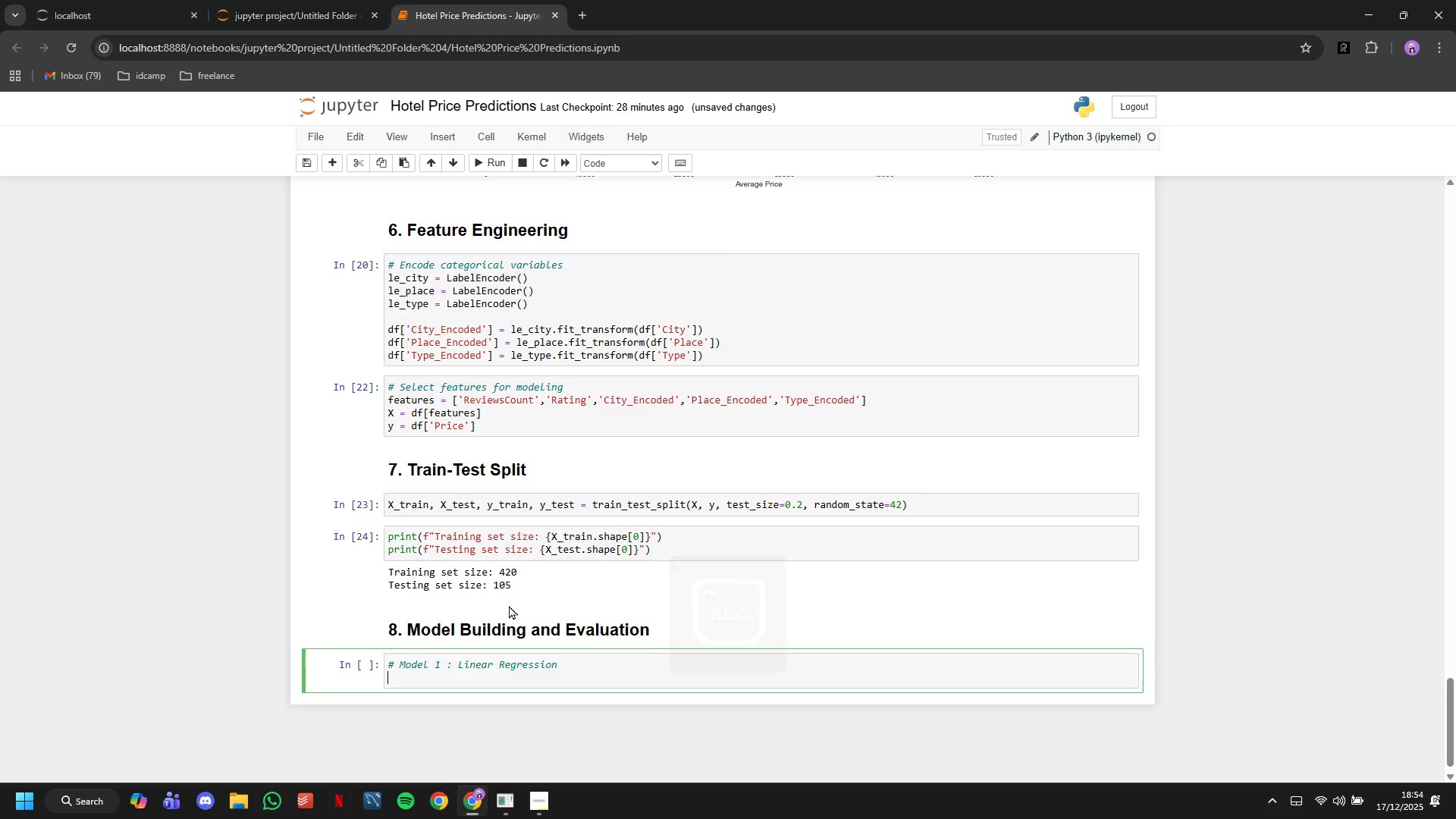 
key(Enter)
 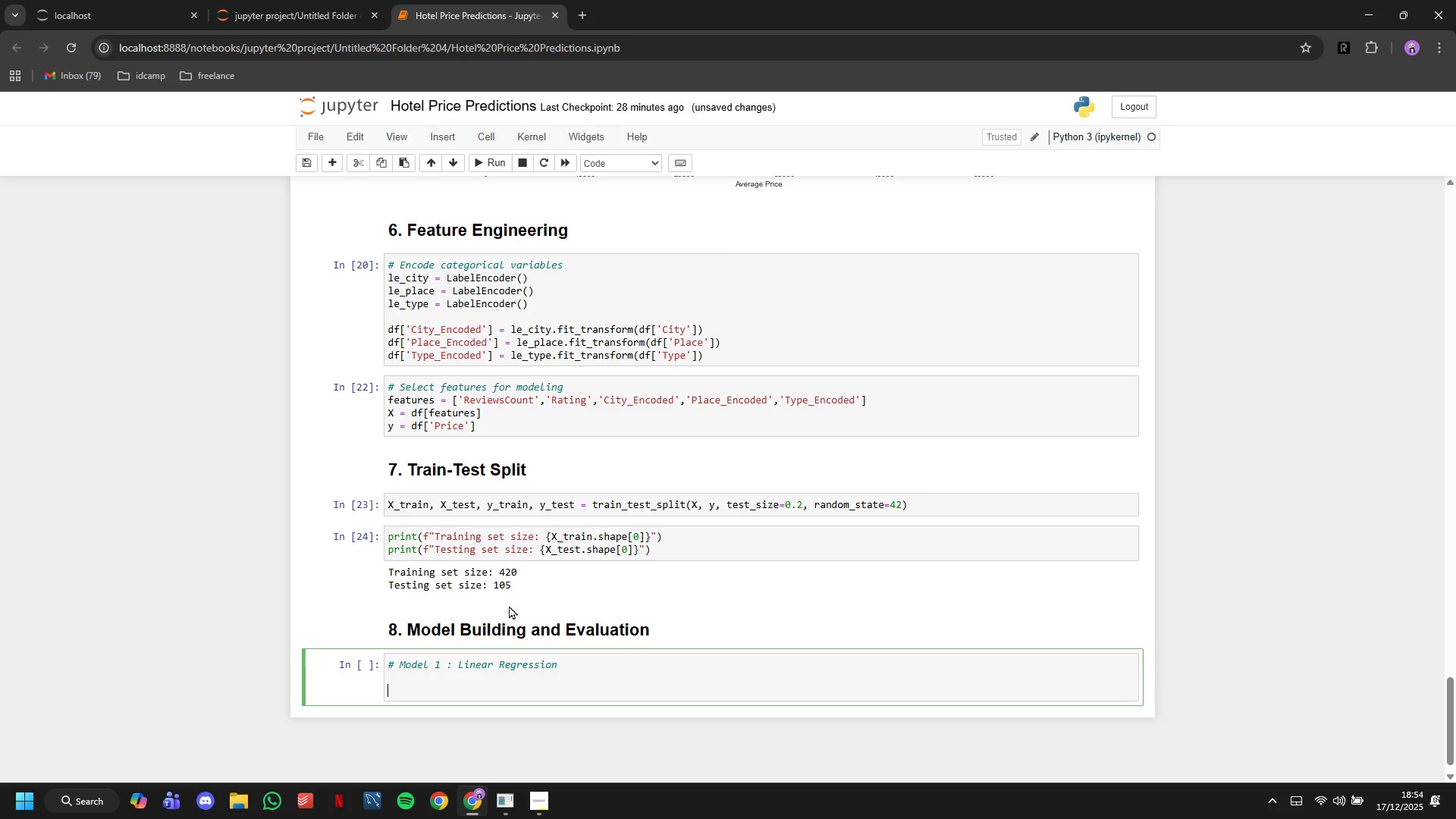 
type(lr+)
key(Backspace)
type(_model = LinearRegression()
 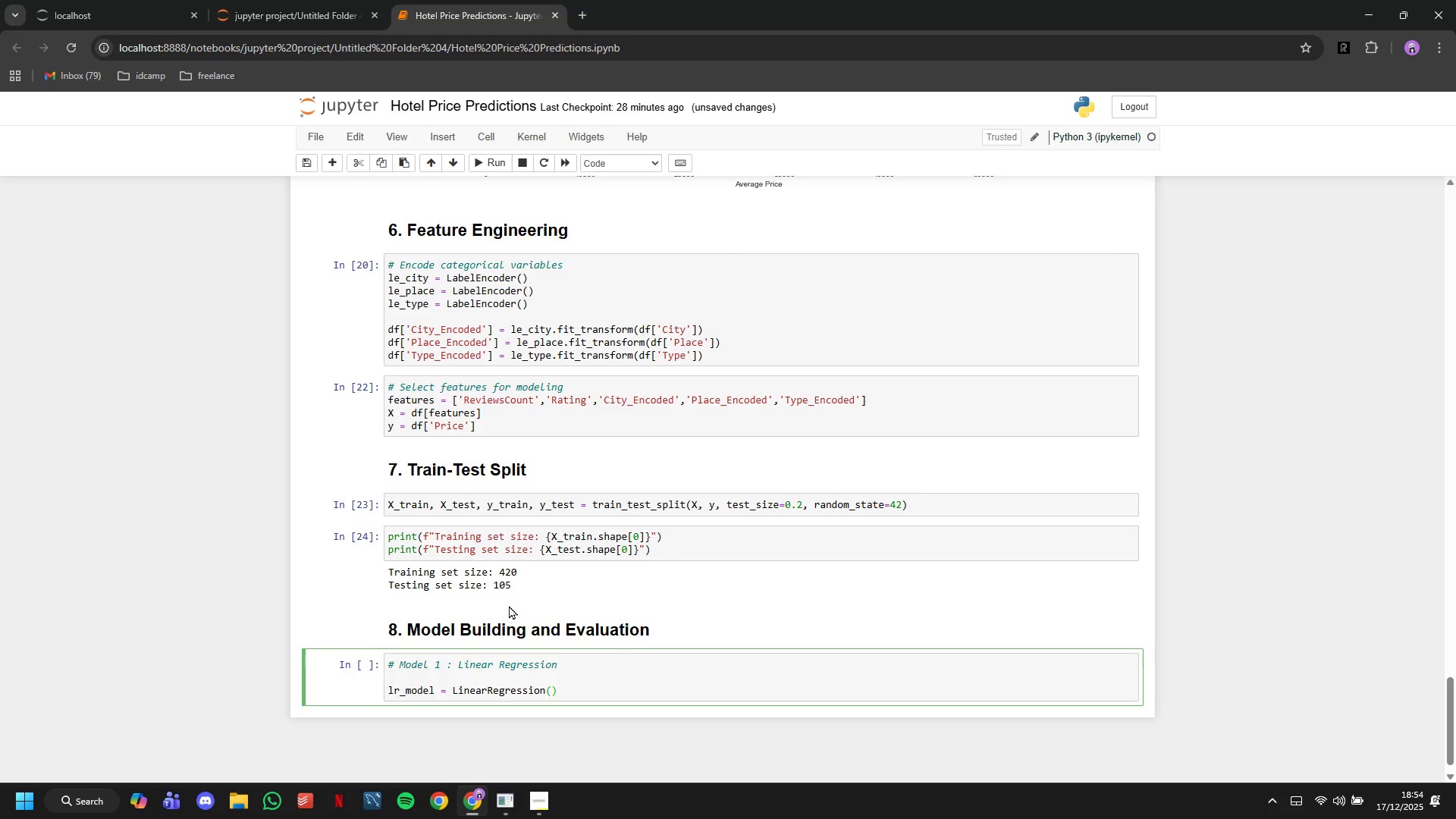 
key(ArrowRight)
 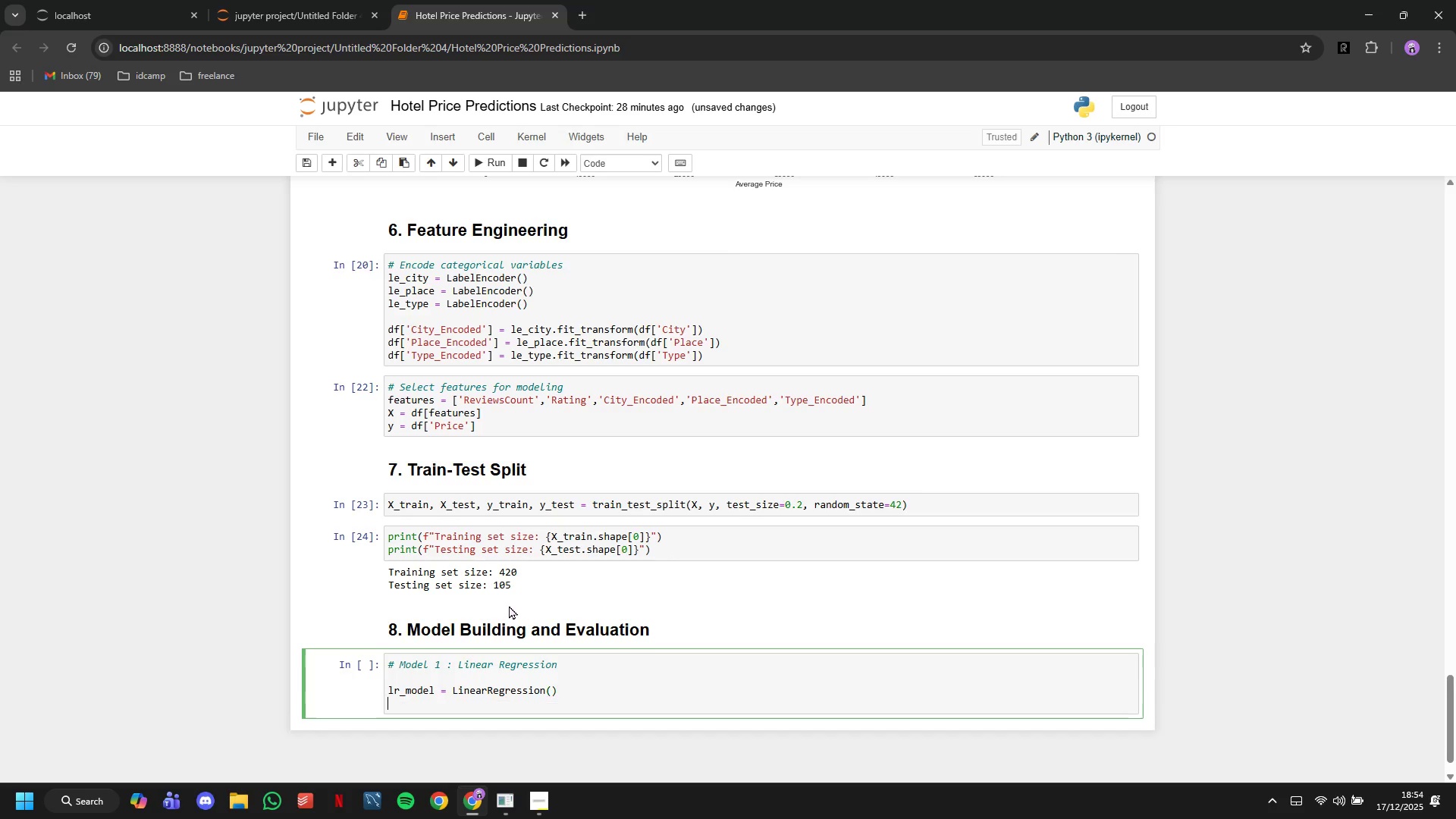 
key(Enter)
 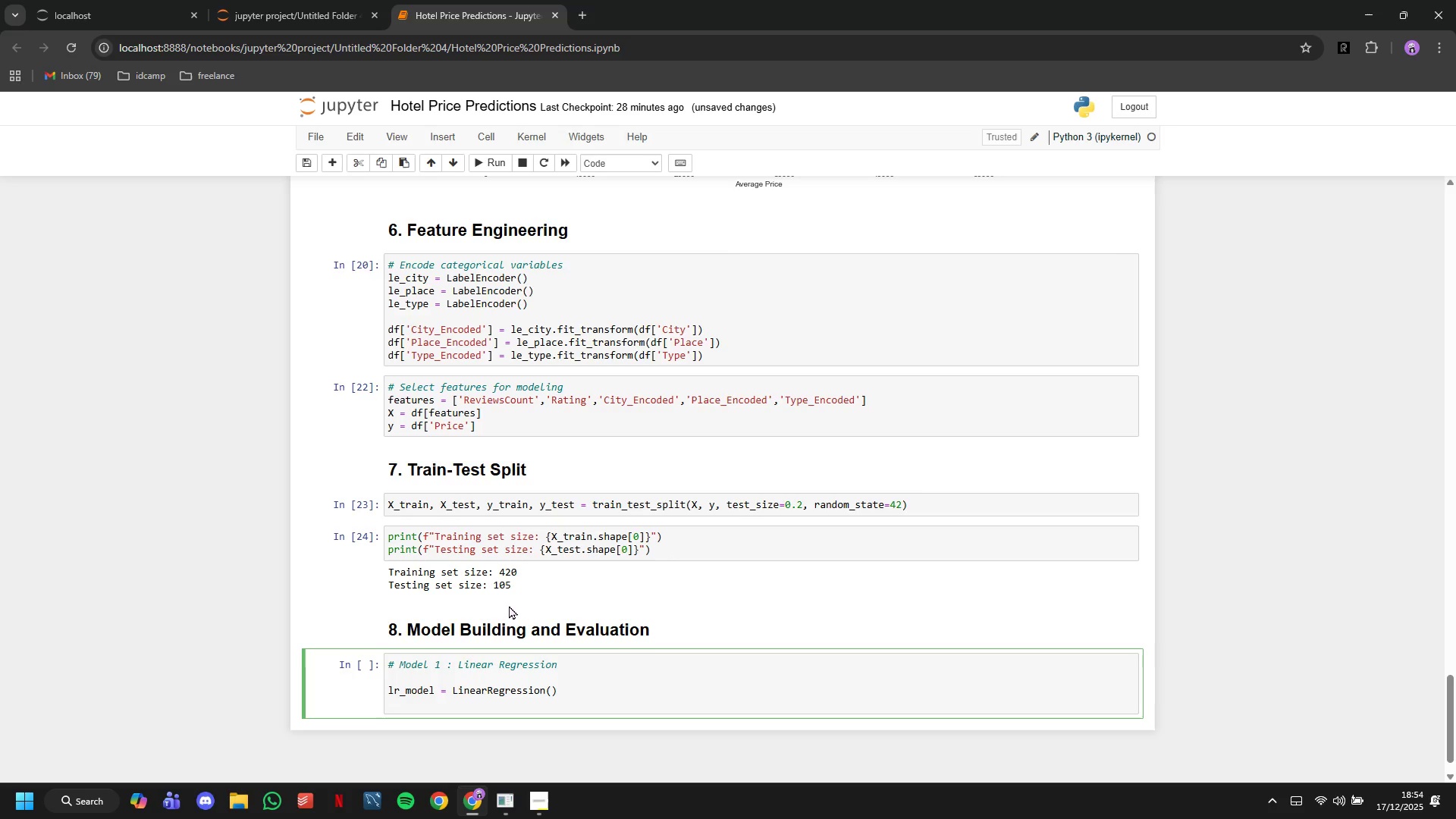 
type(lr_)
 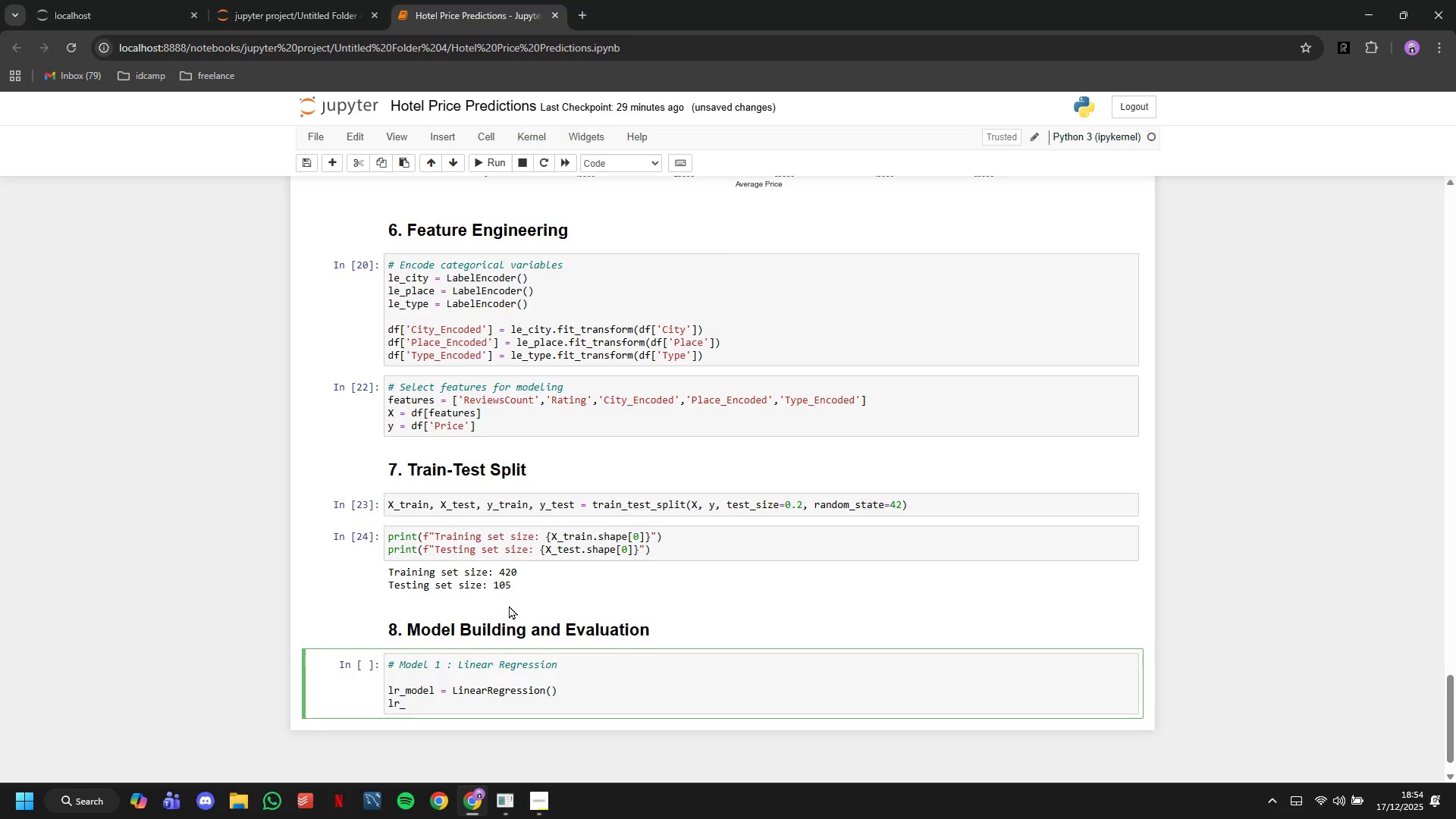 
wait(9.8)
 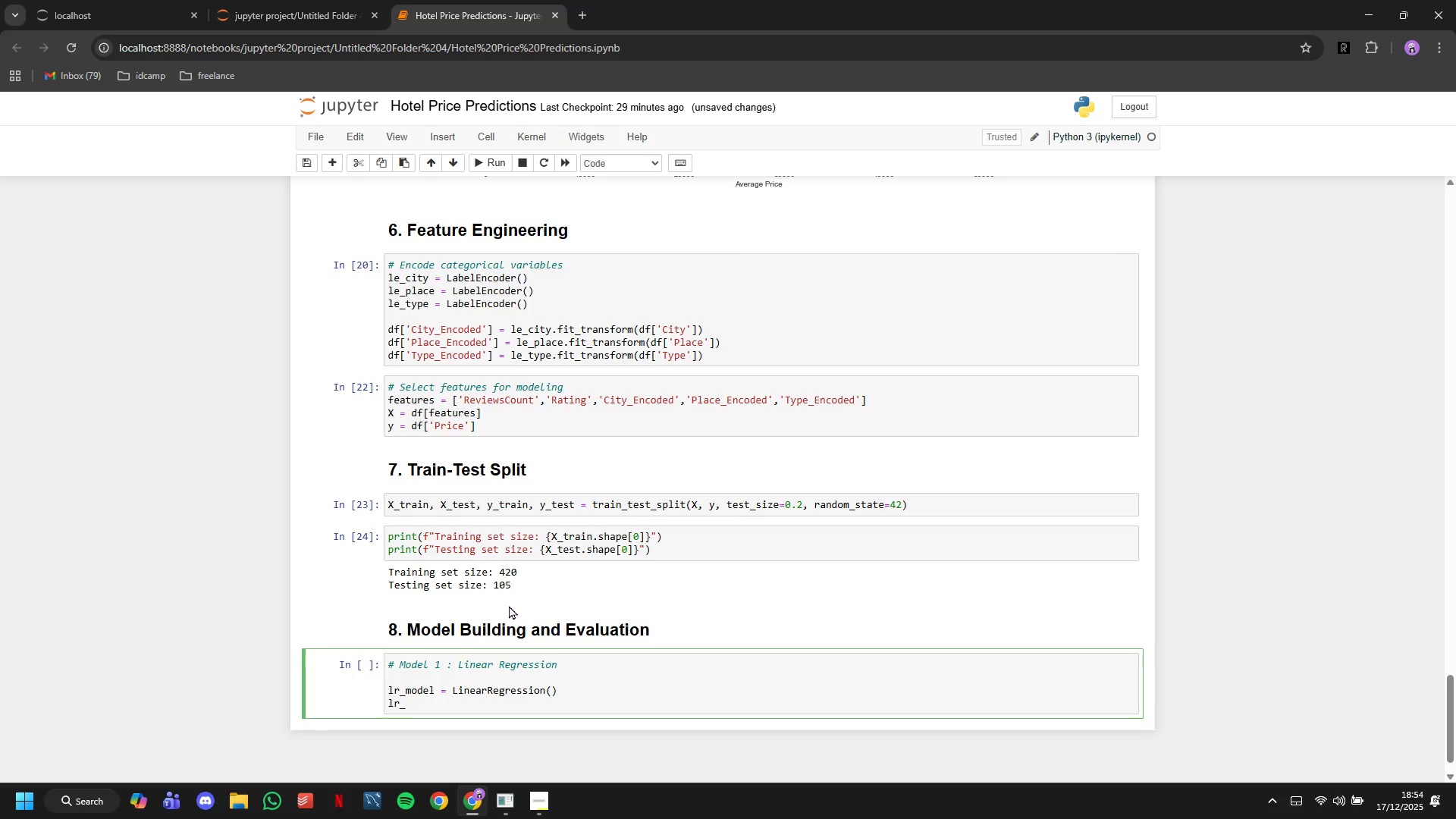 
type(model.fit(X_train, y_train)
 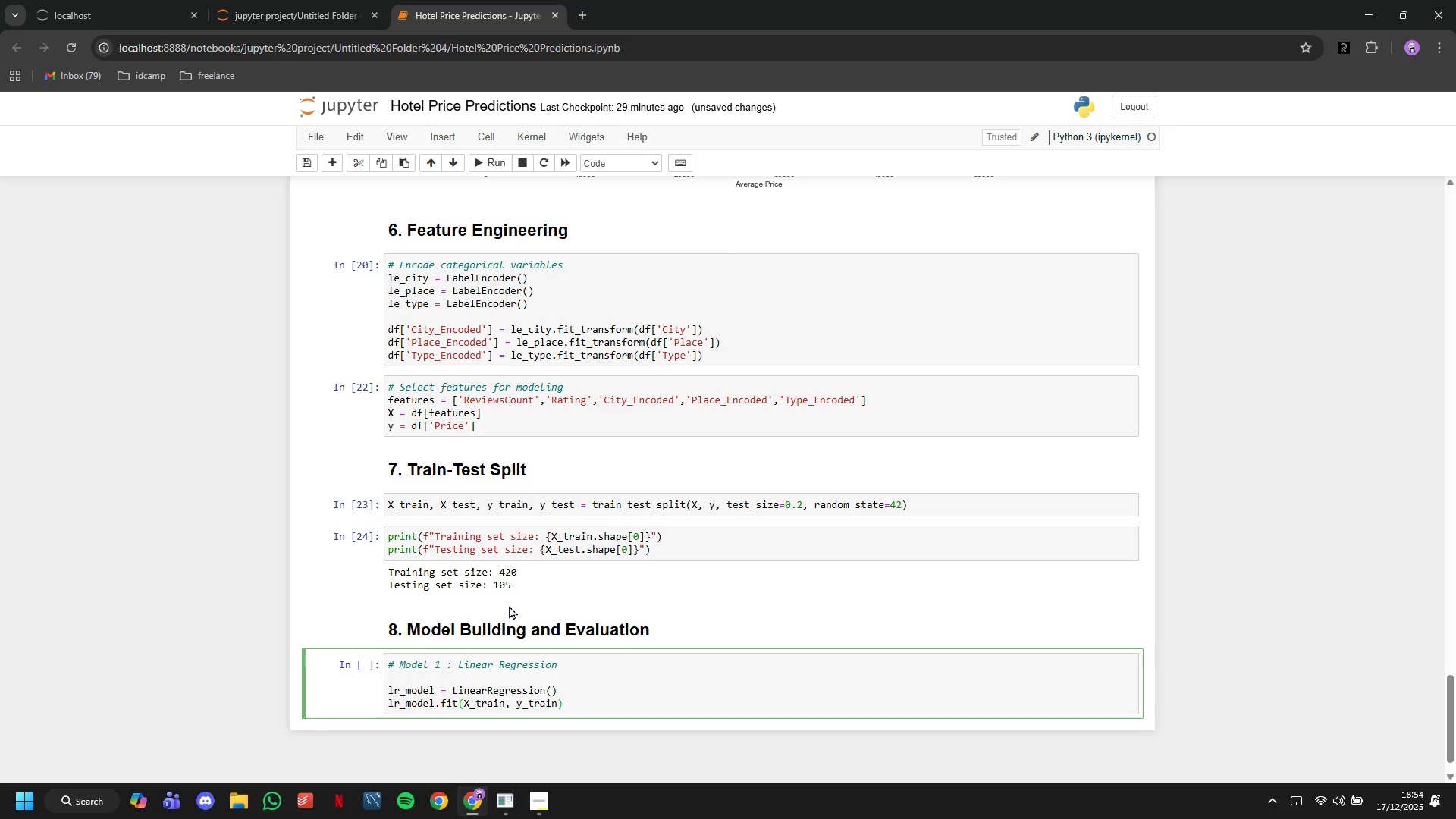 
key(ArrowRight)
 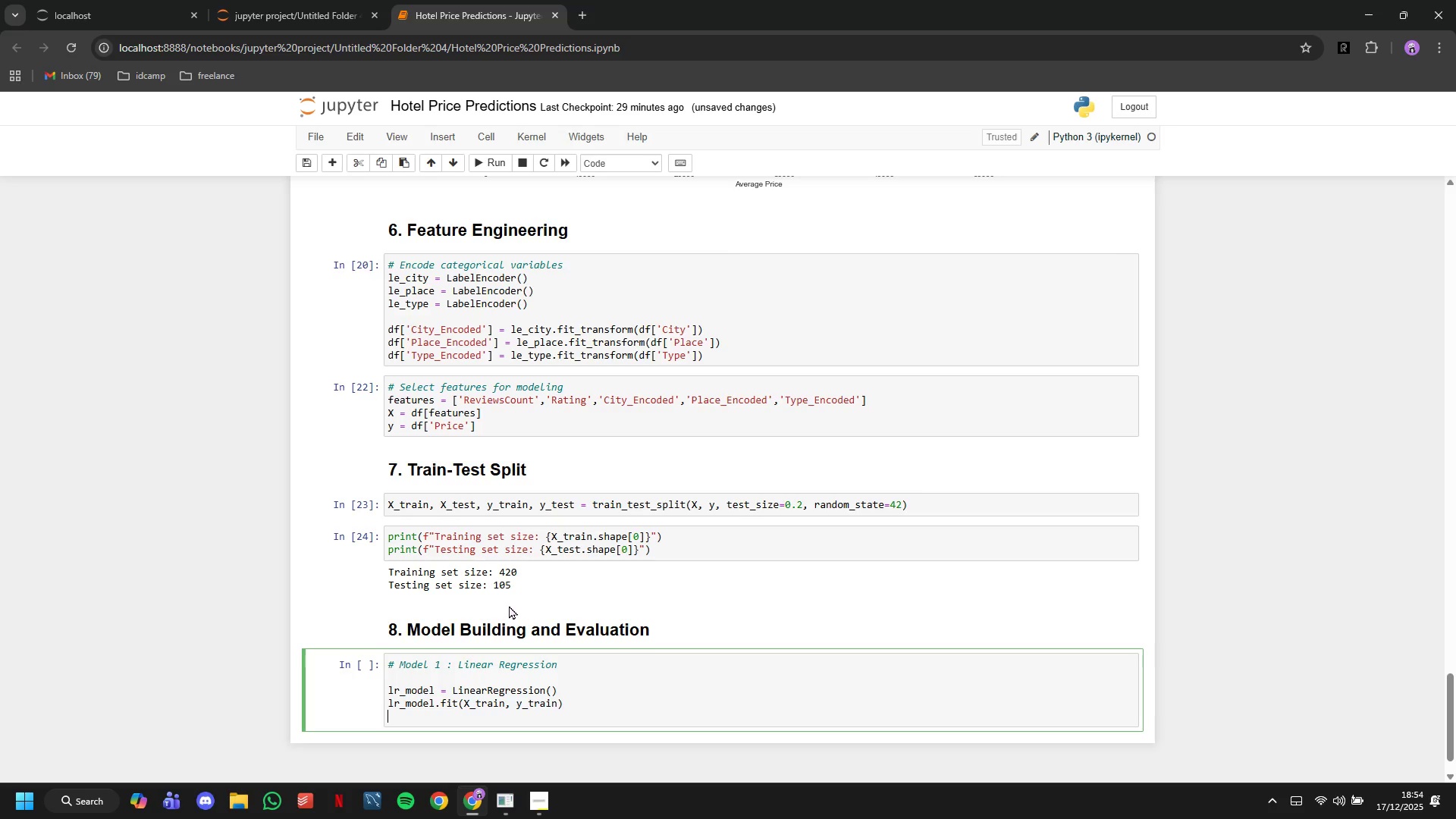 
key(Enter)
 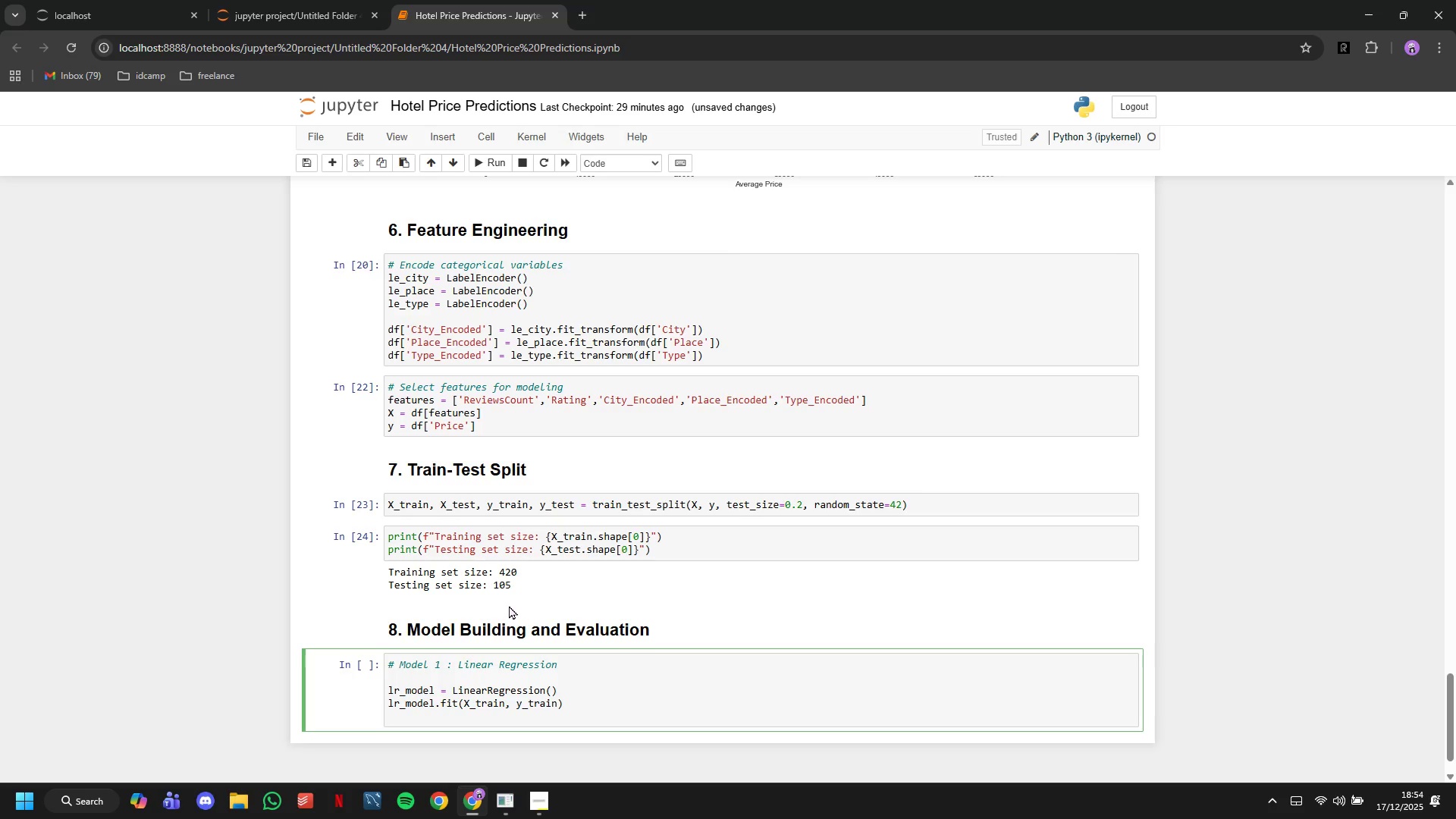 
type(y_pred_lr = lr_model.predict(X_test)
 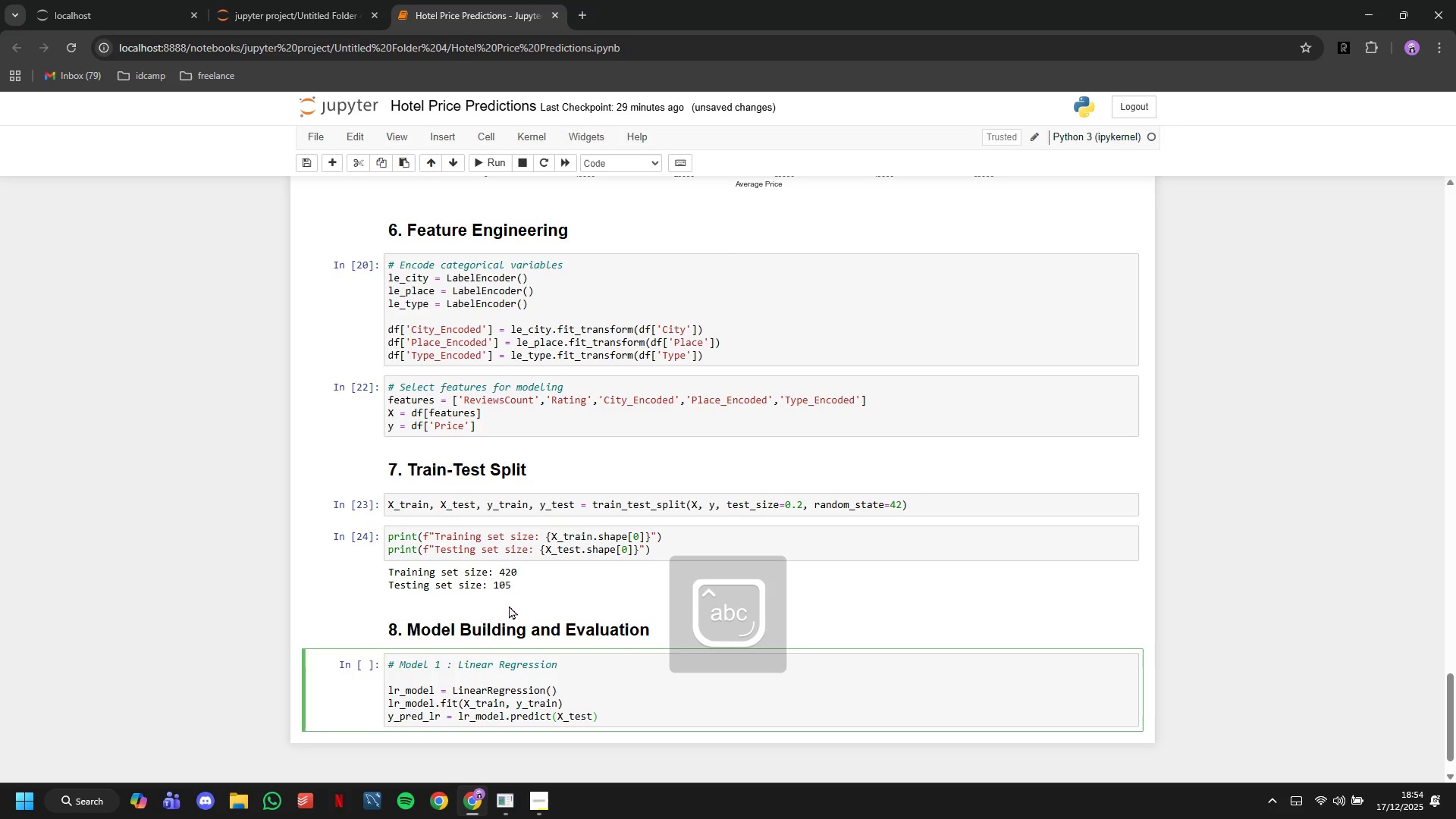 
key(ArrowRight)
 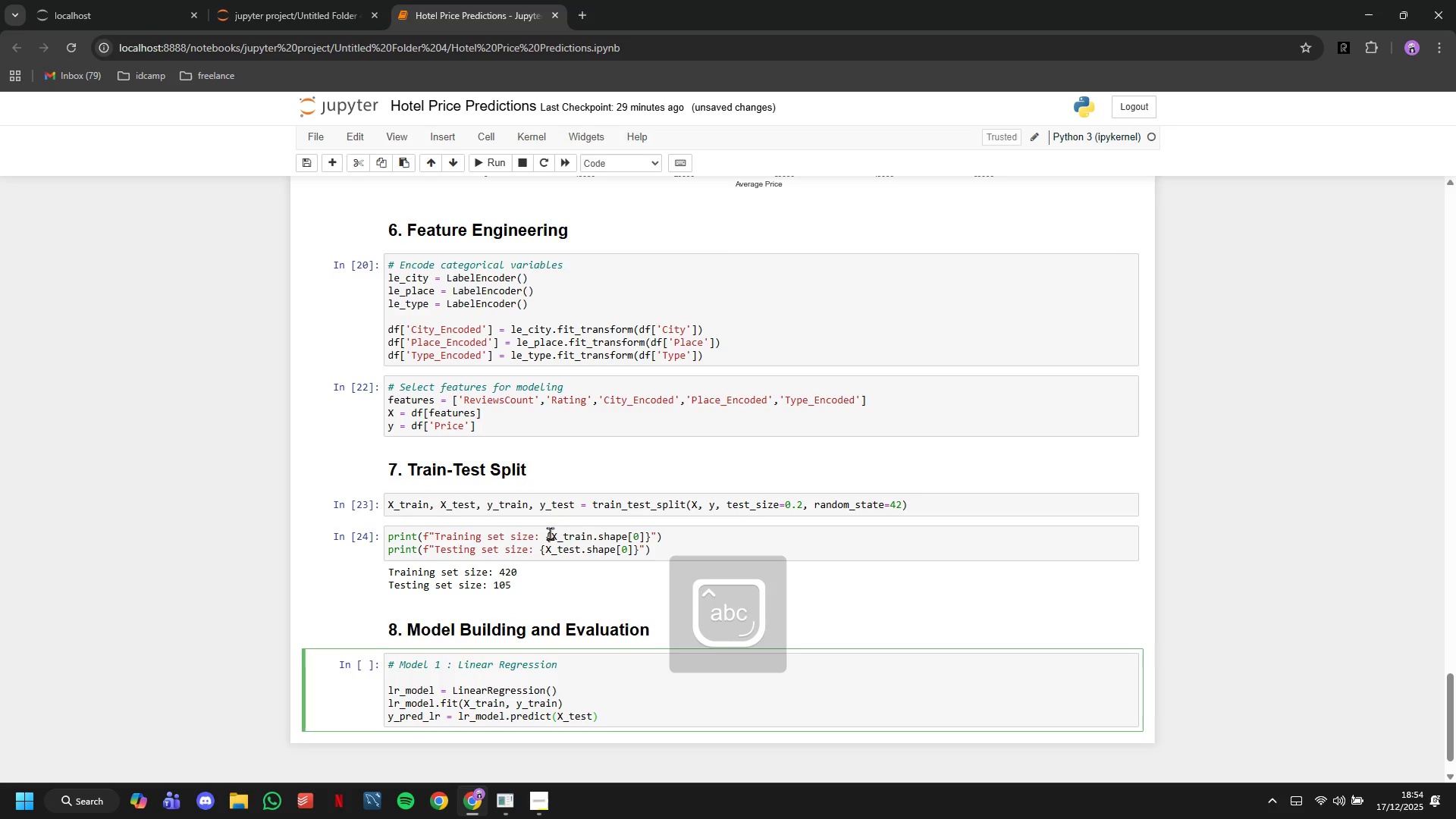 
scroll: coordinate [550, 533], scroll_direction: down, amount: 2.0
 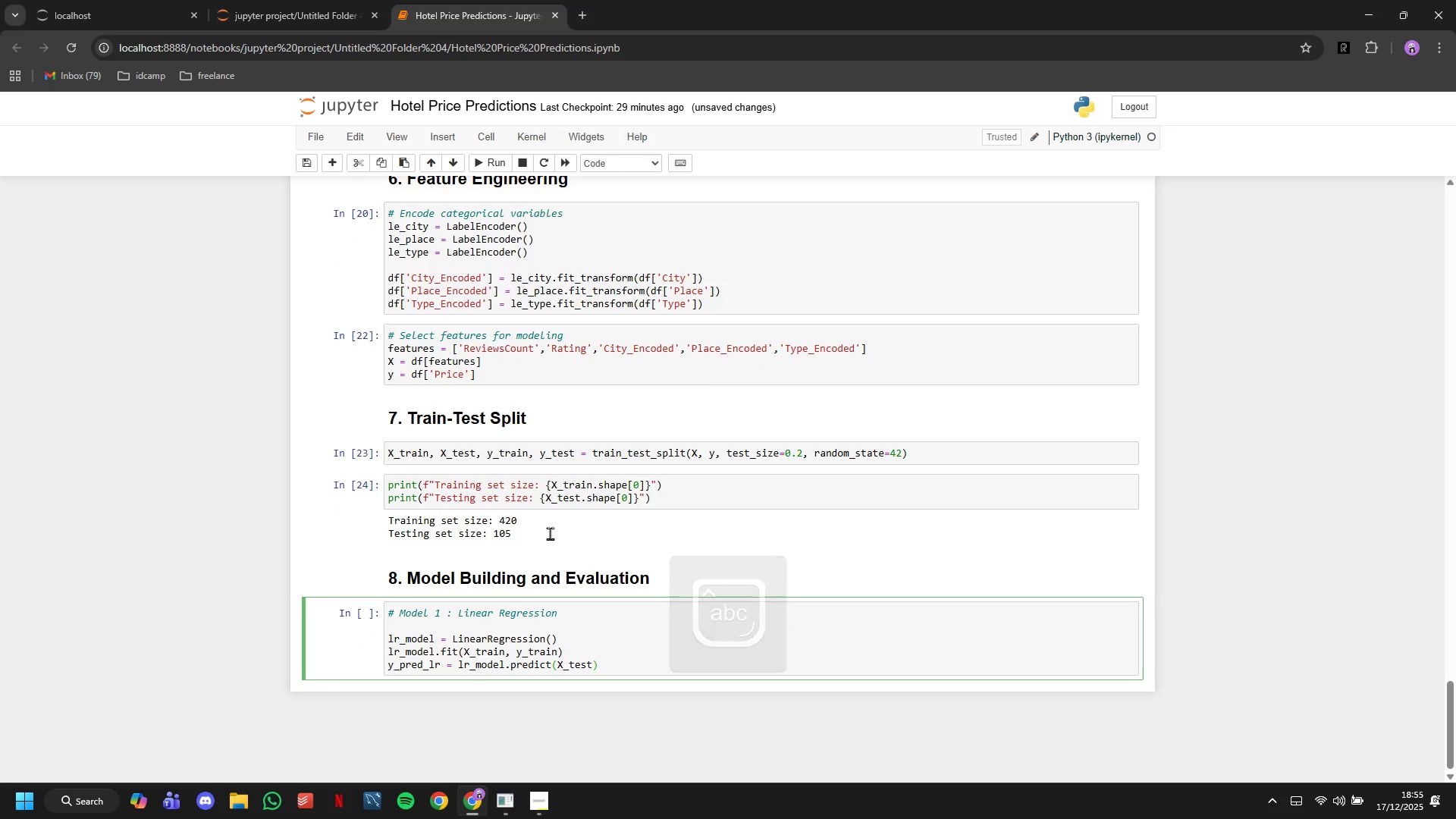 
key(Enter)
 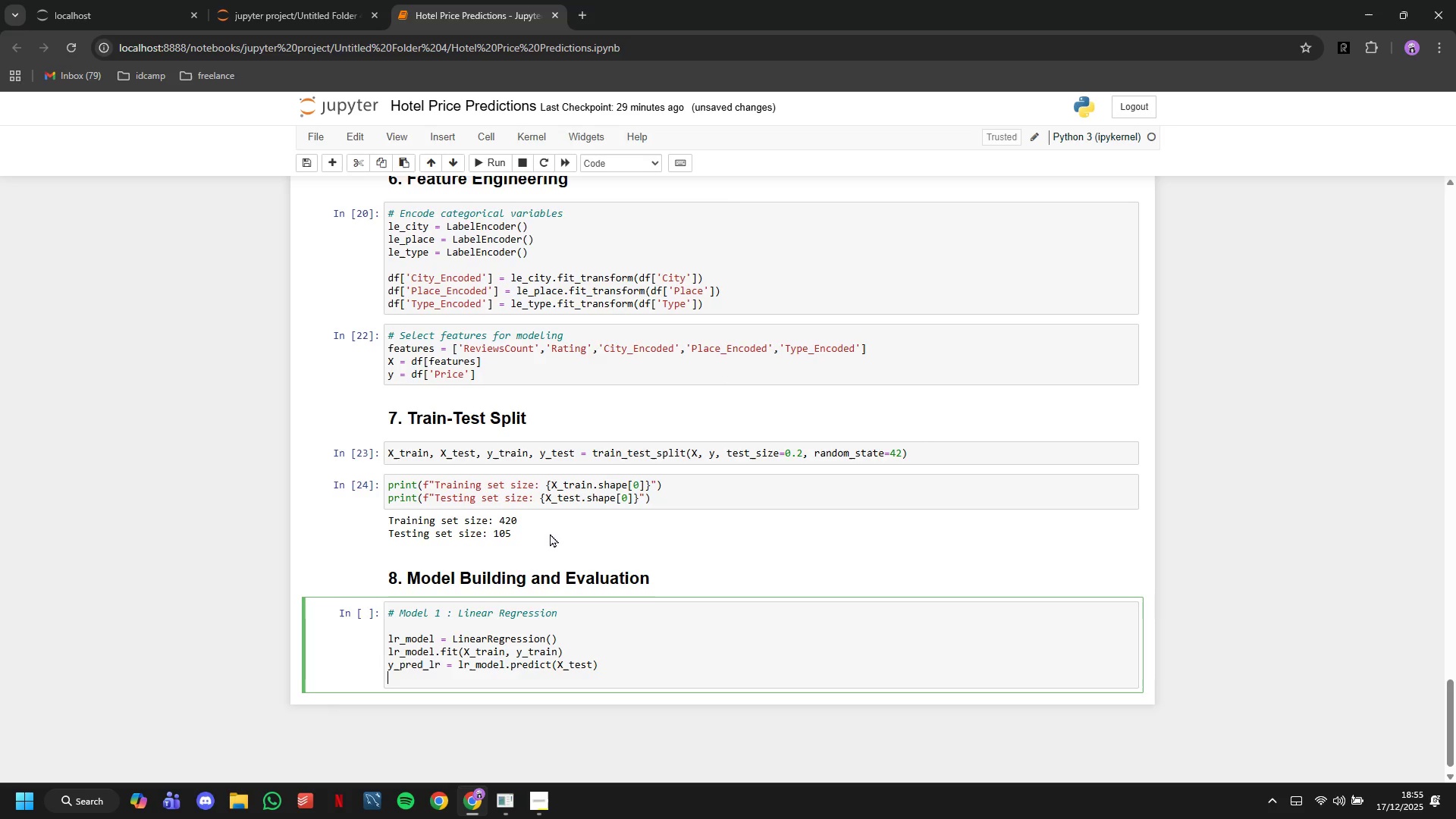 
key(Enter)
 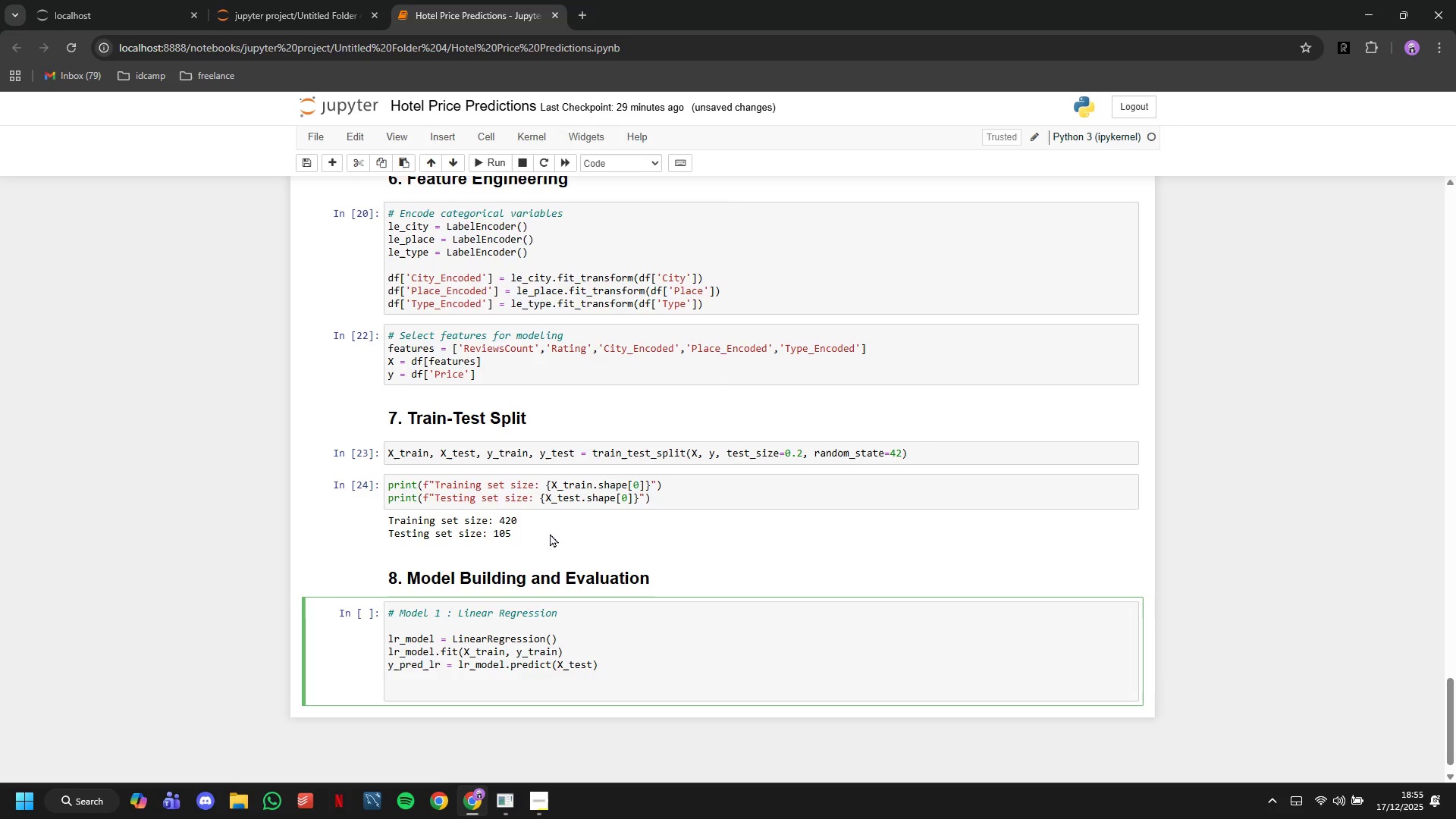 
type(# Evaluate ;)
key(Backspace)
type(Linear T)
key(Backspace)
type(Regression)
 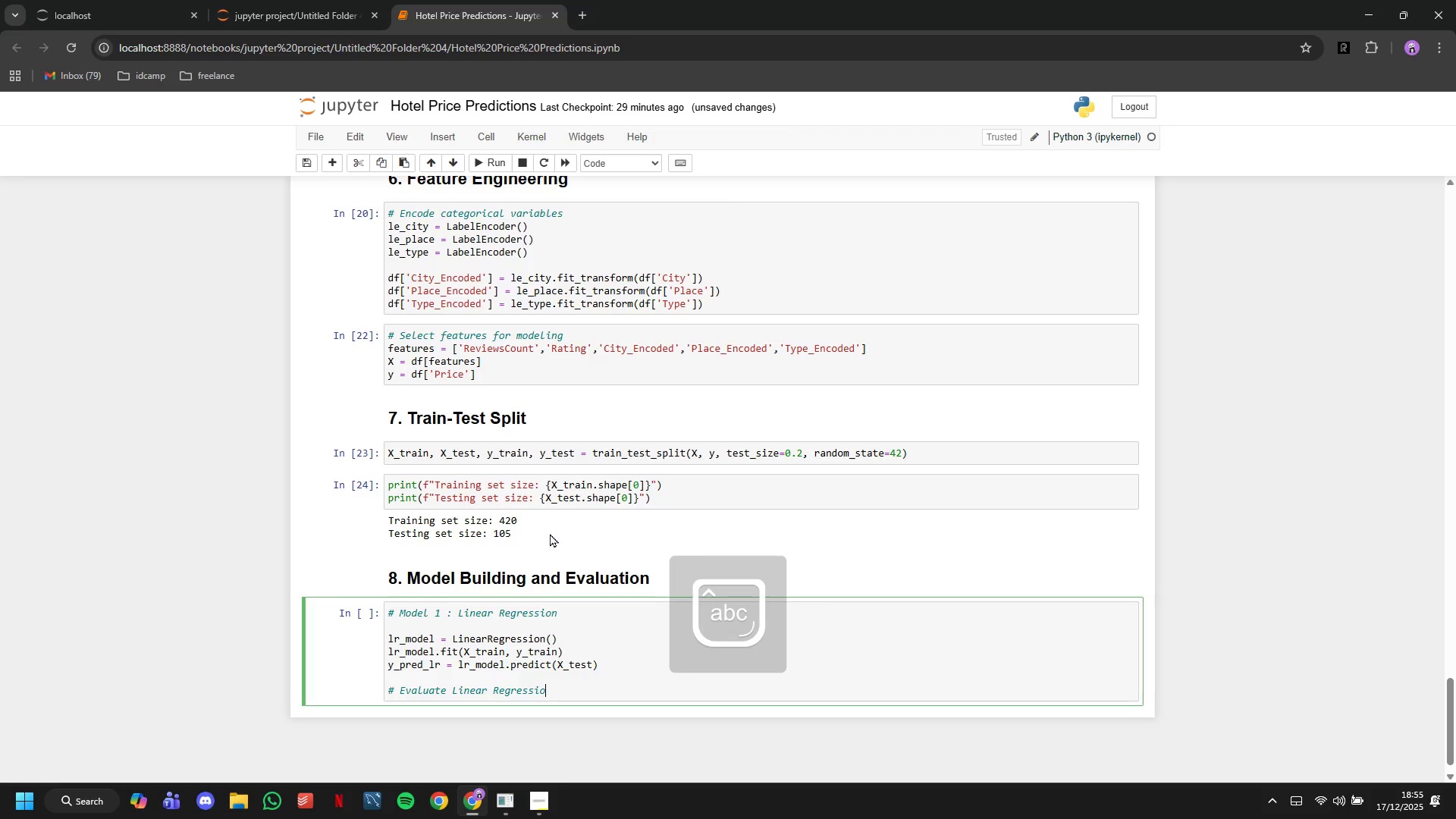 
key(Enter)
 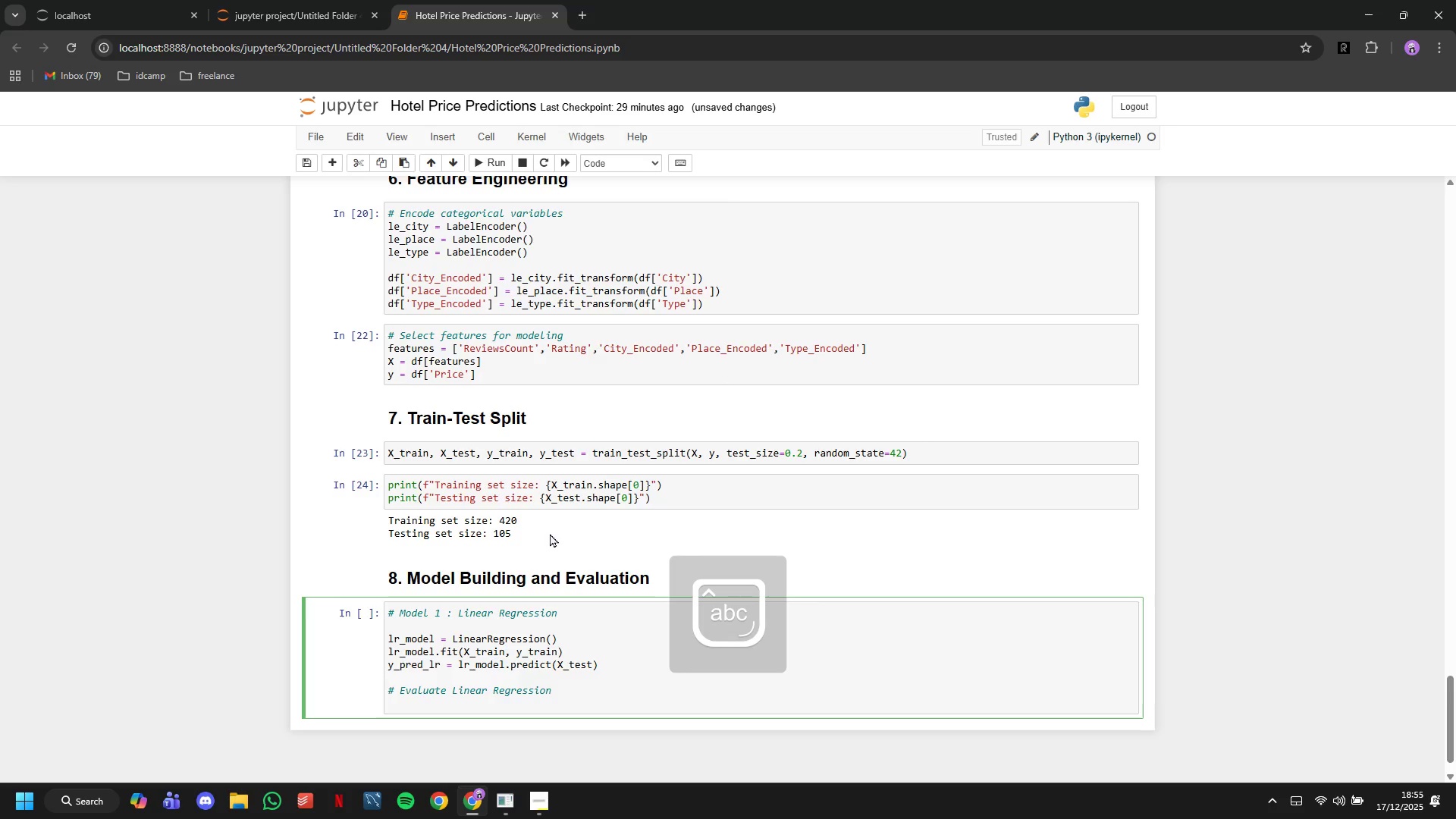 
type(mae)
 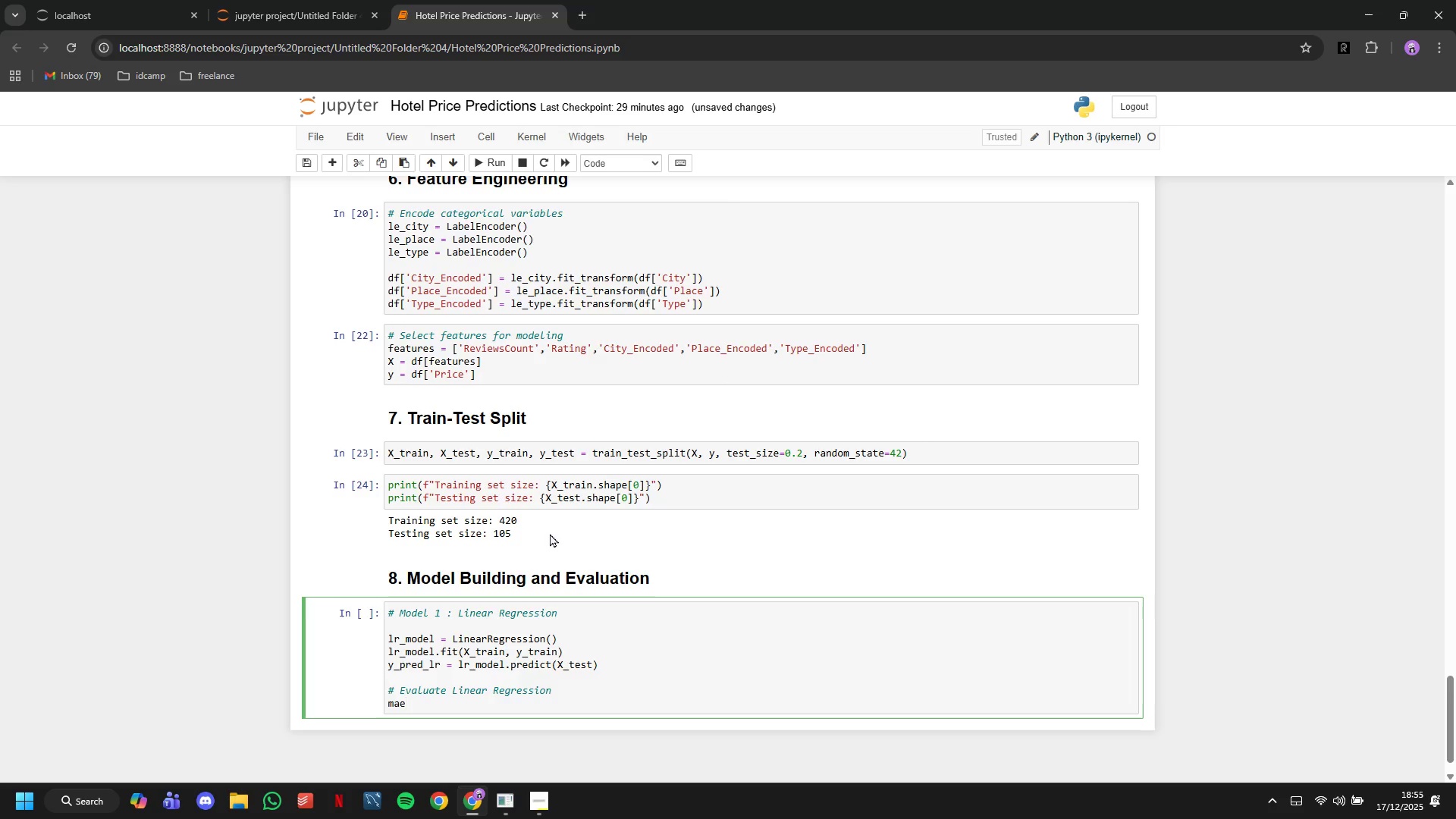 
wait(9.61)
 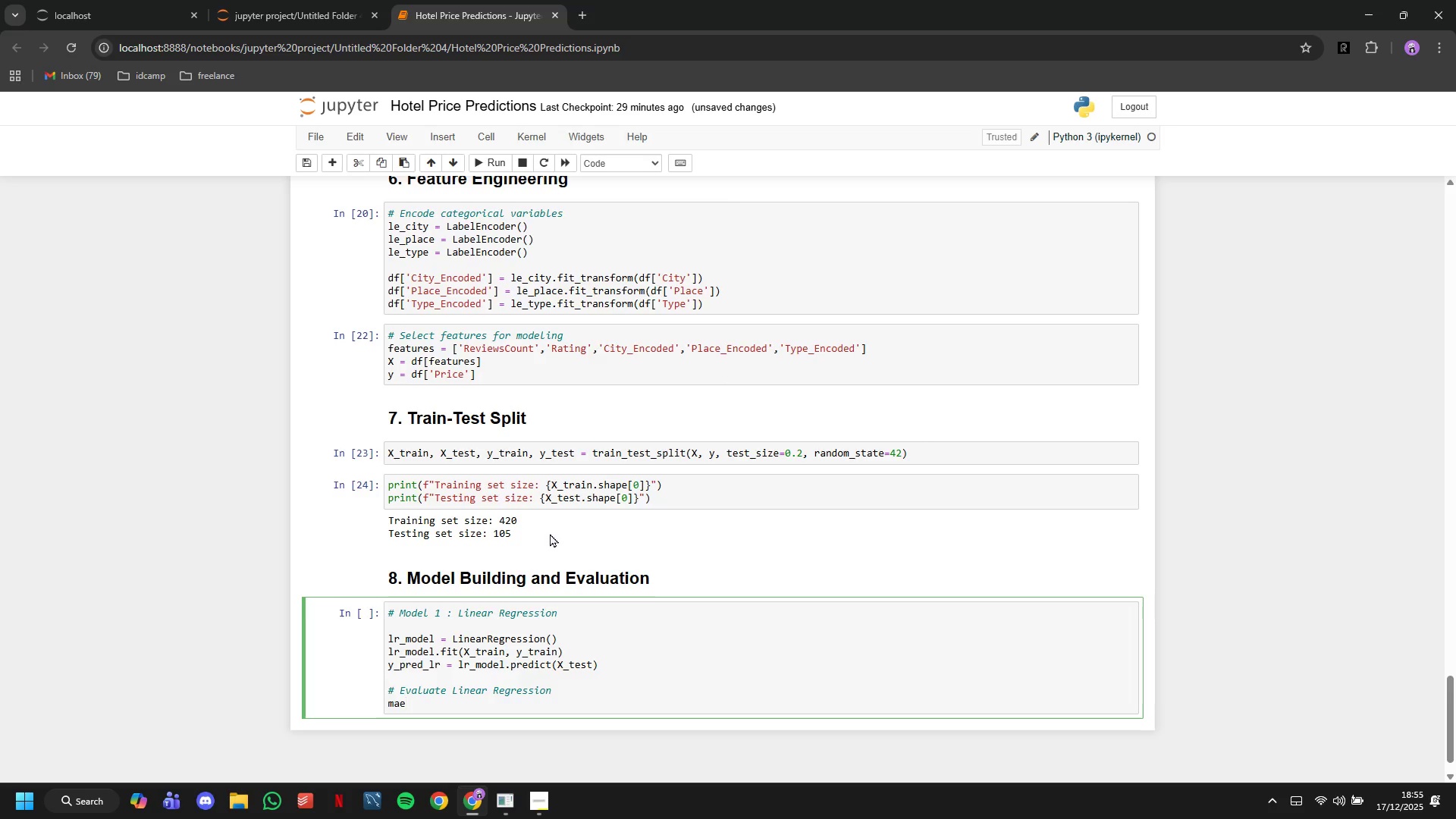 
type(_lr = mean_absolute_error(y_test, y_pred_lr)
 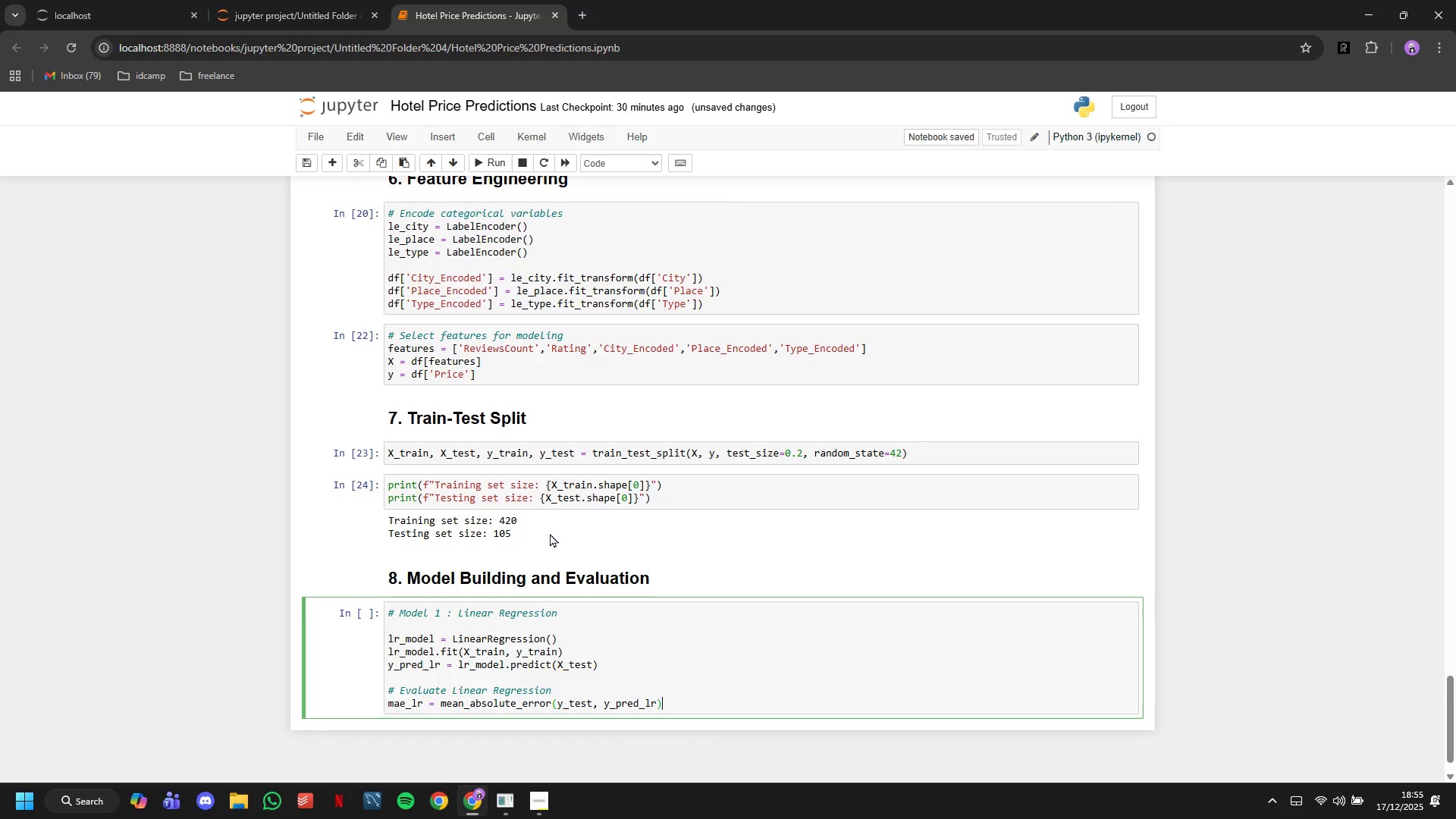 
 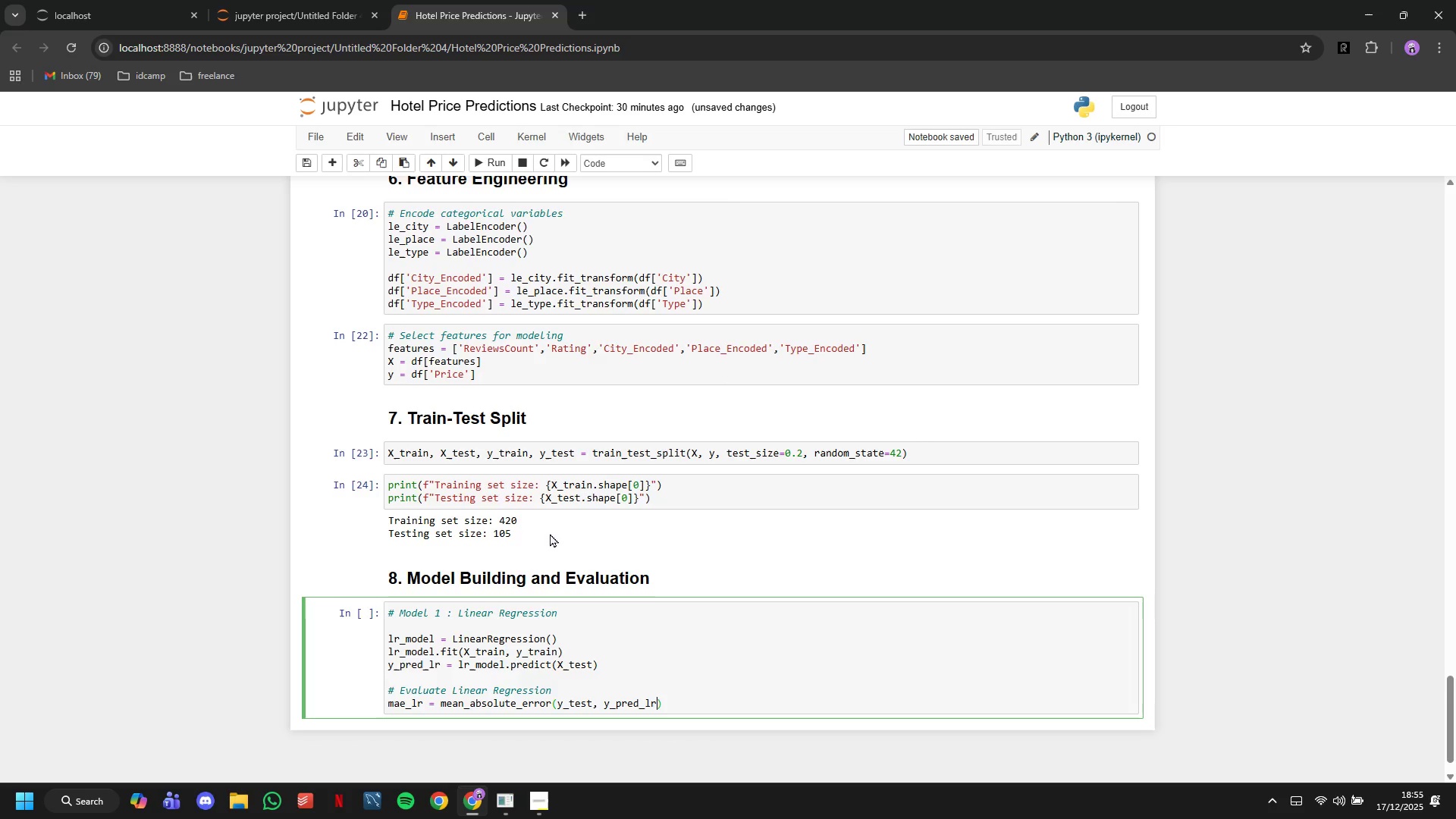 
key(ArrowRight)
 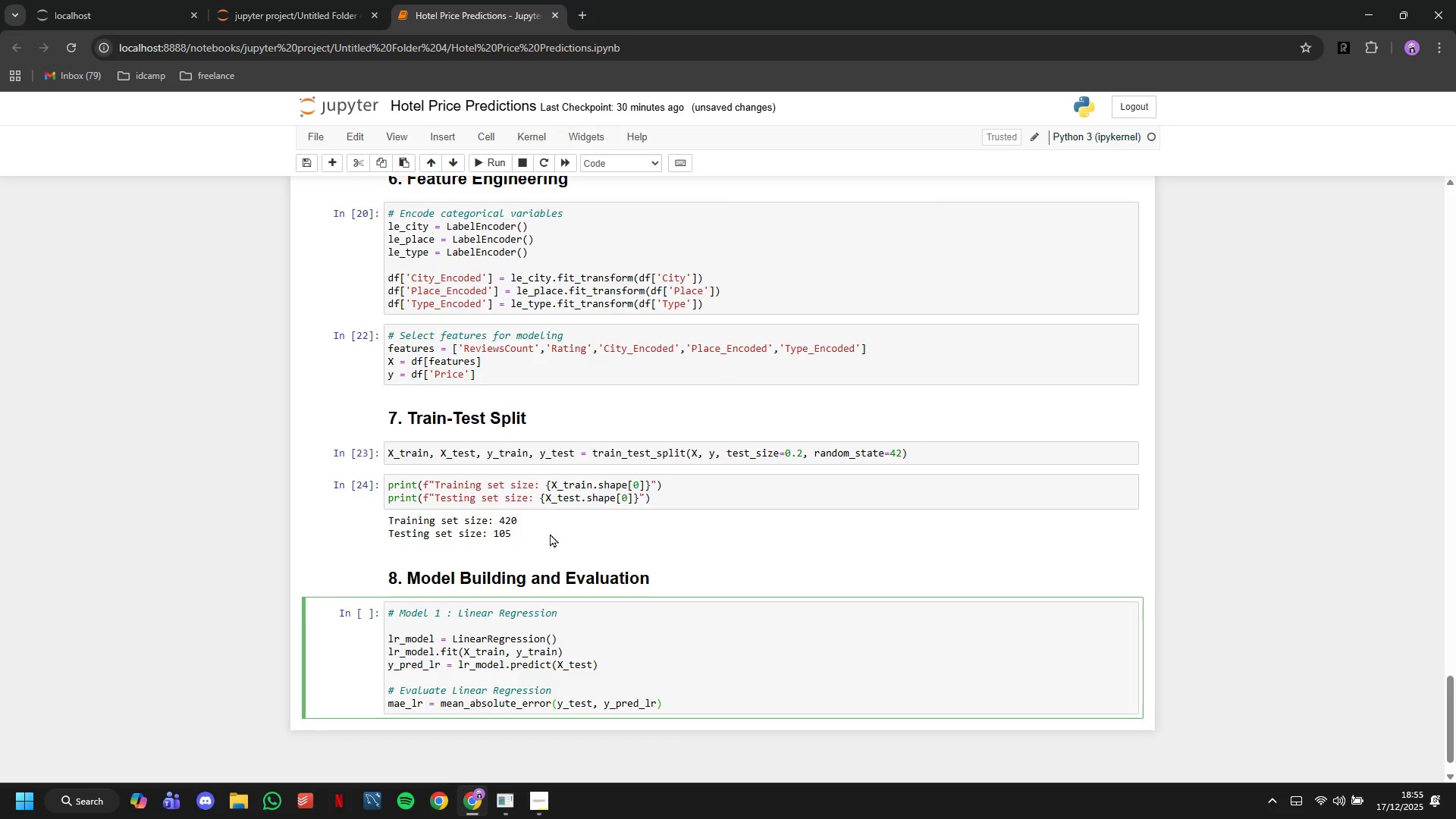 
key(Enter)
 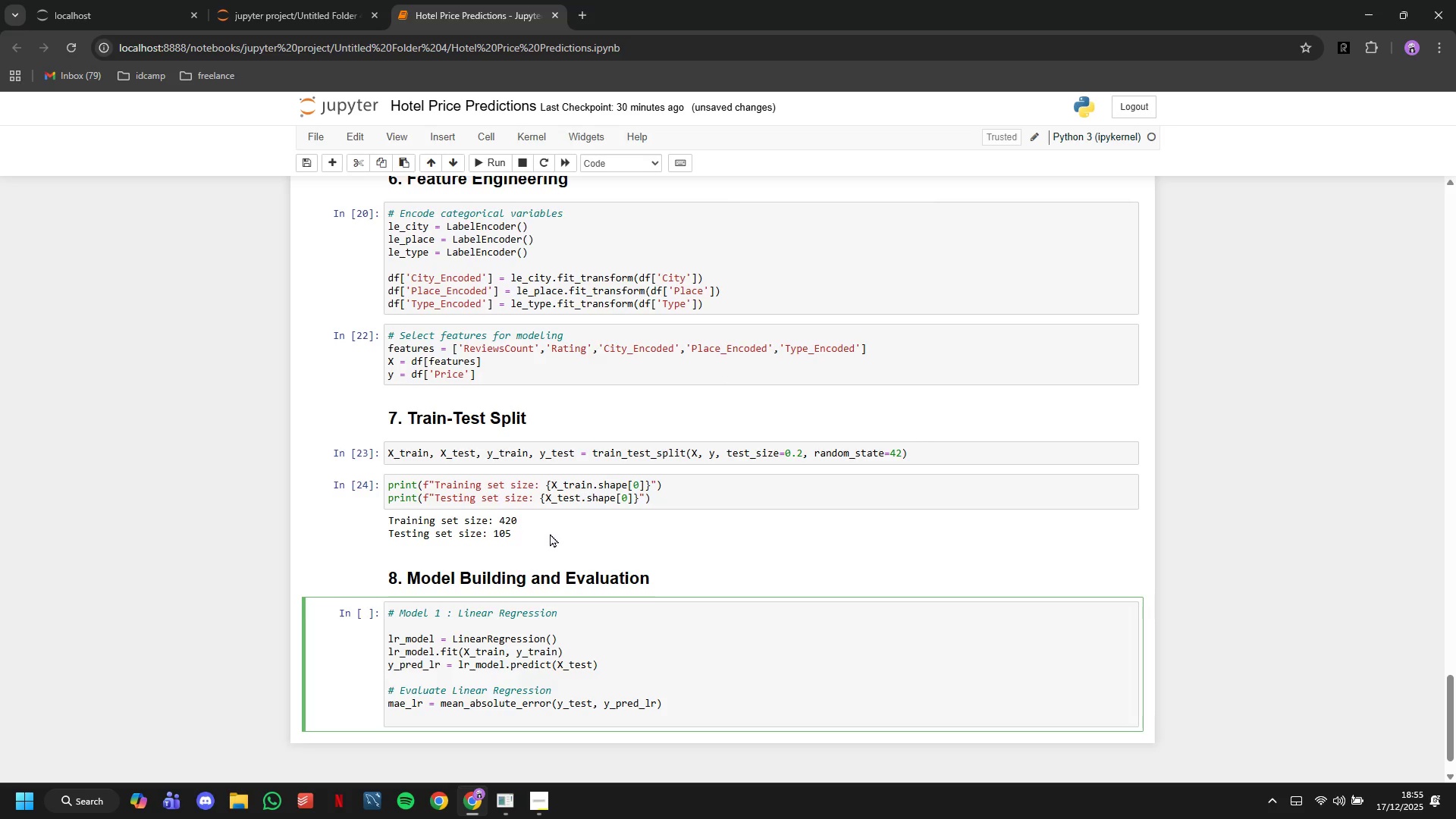 
type(rmse_lr = np.sqrt(mean_squarer)
key(Backspace)
type(_error(y_test, y_pred_lr)
 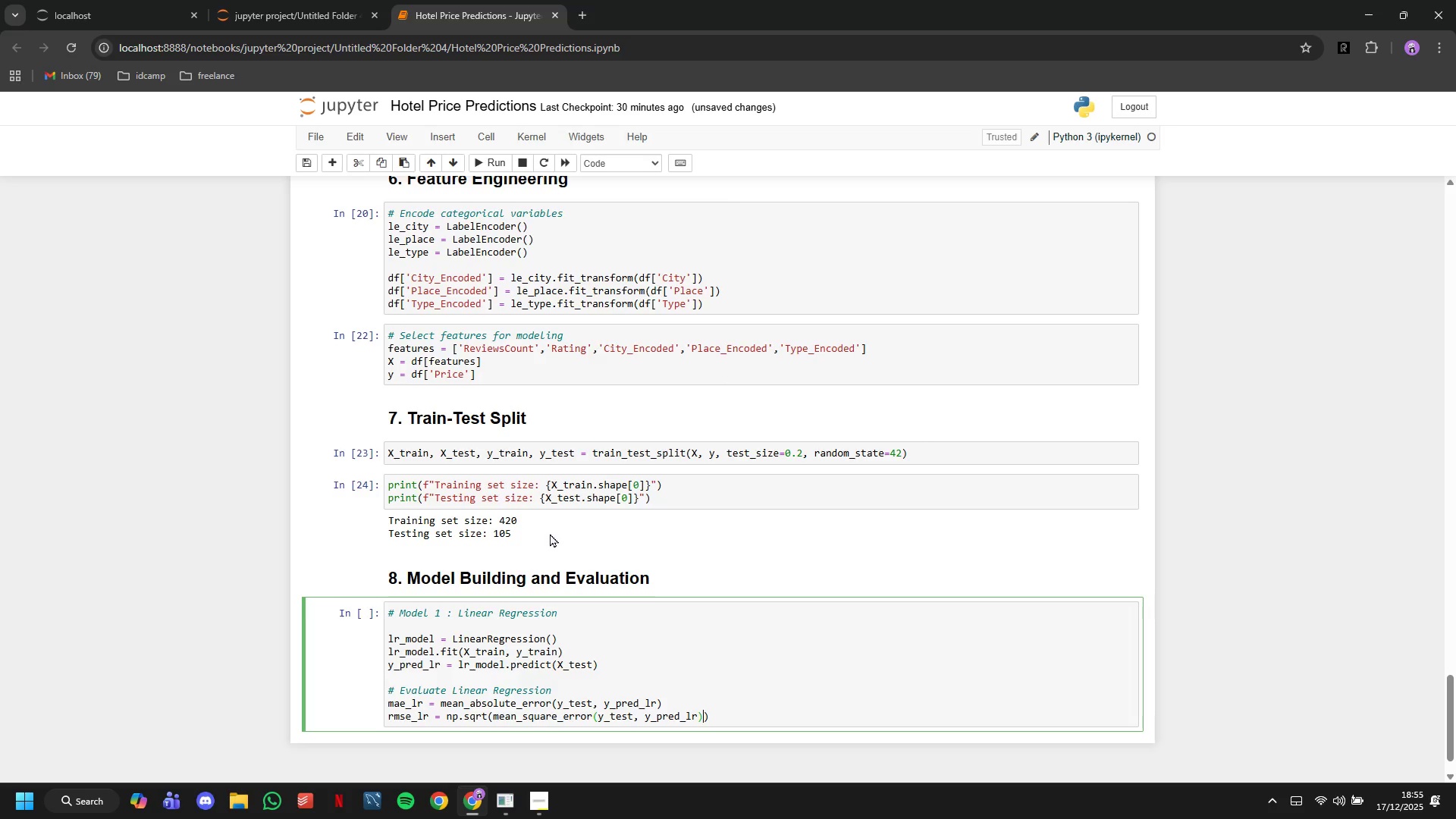 
 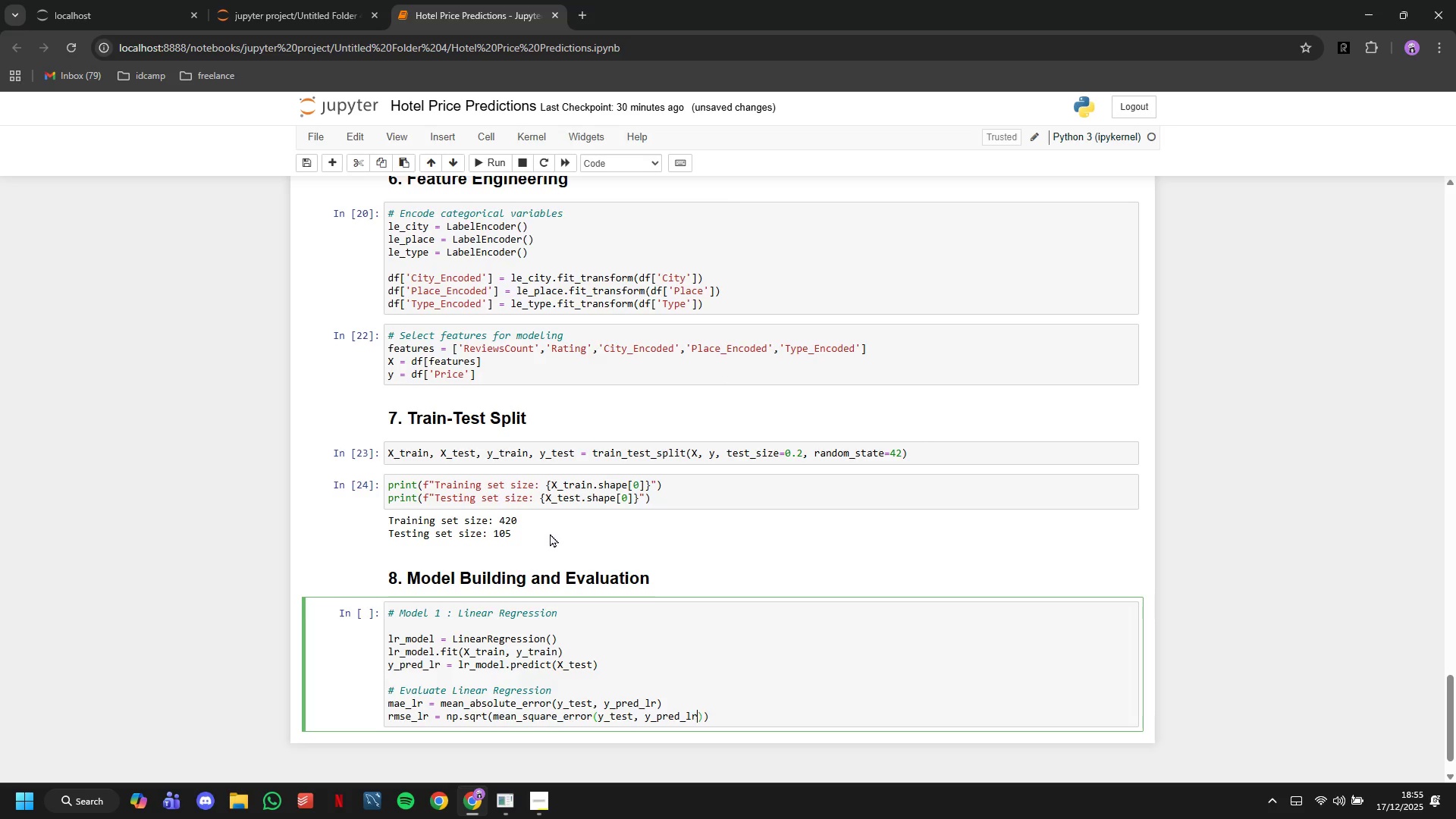 
key(ArrowRight)
 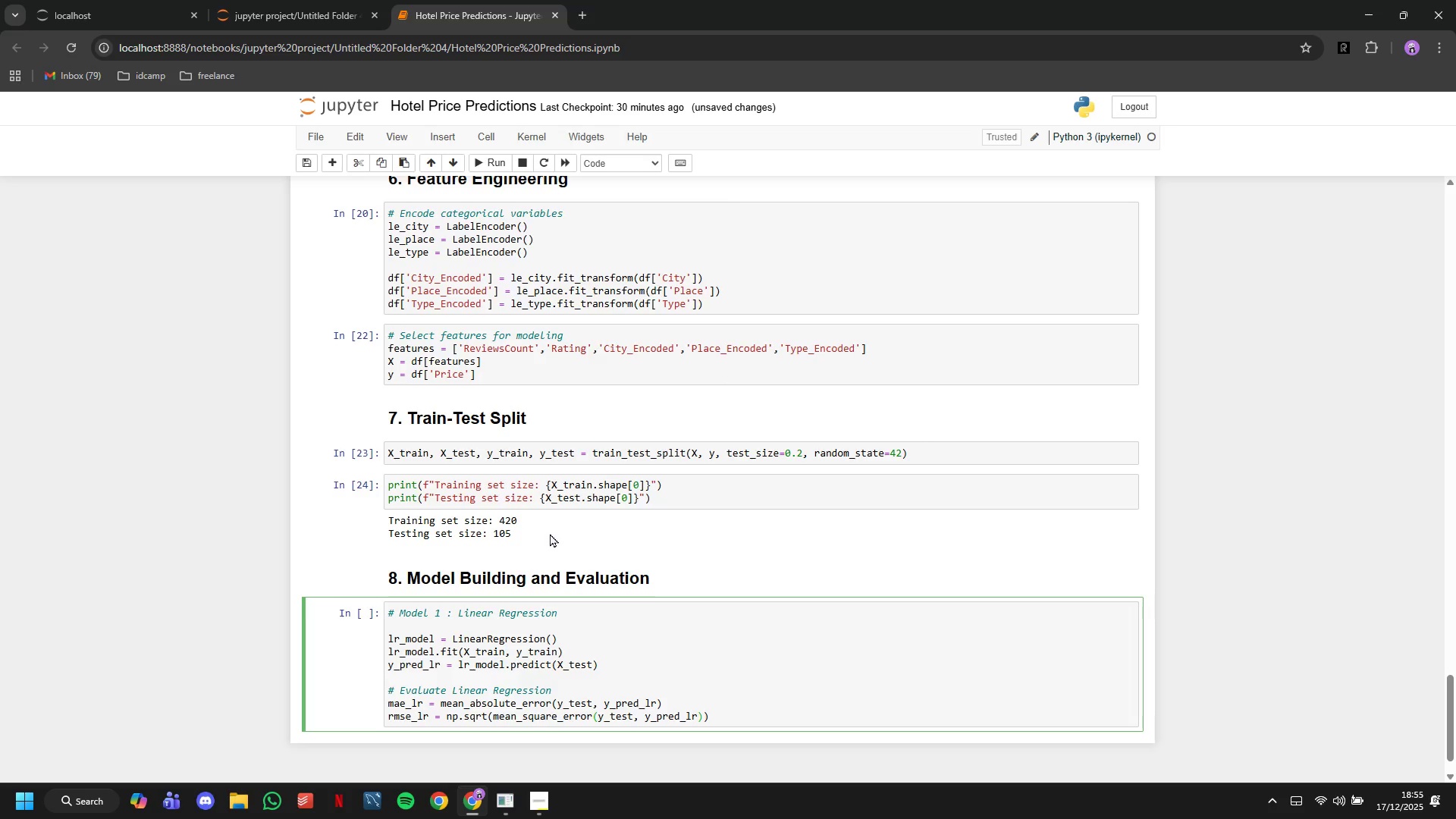 
key(ArrowRight)
 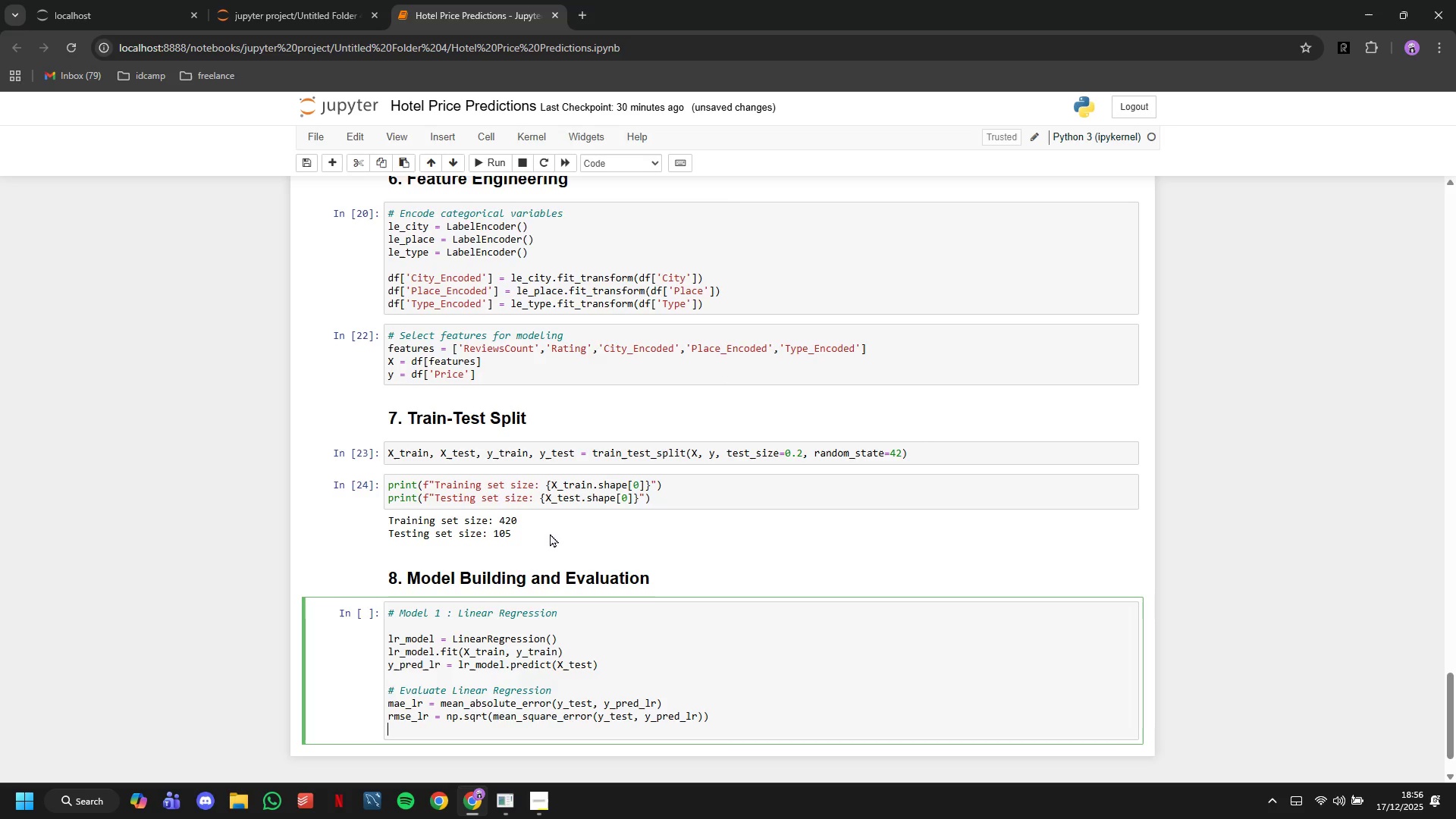 
key(Enter)
 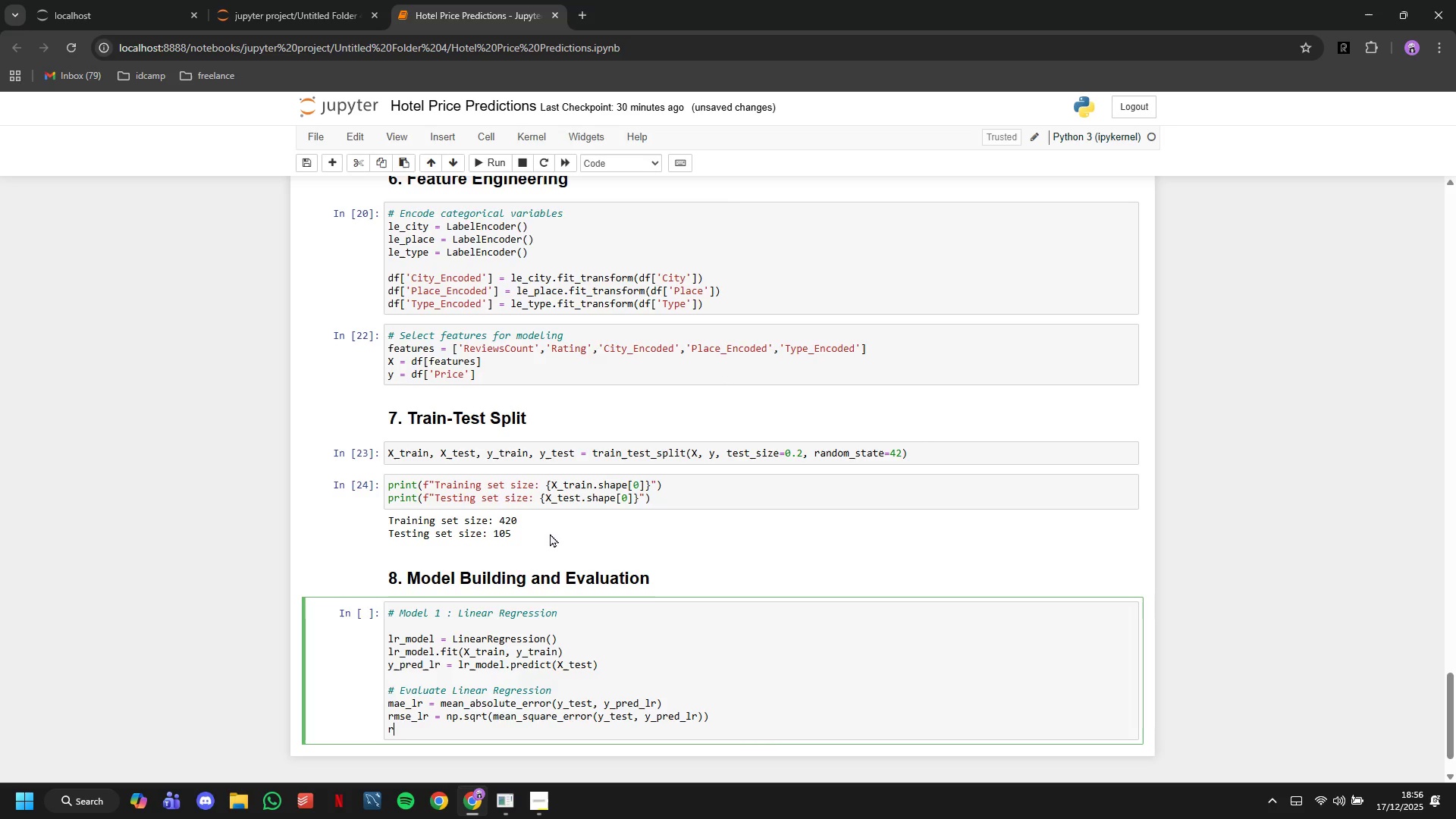 
type(r2_lr = r2_score(y_test, y_pred_lr)
 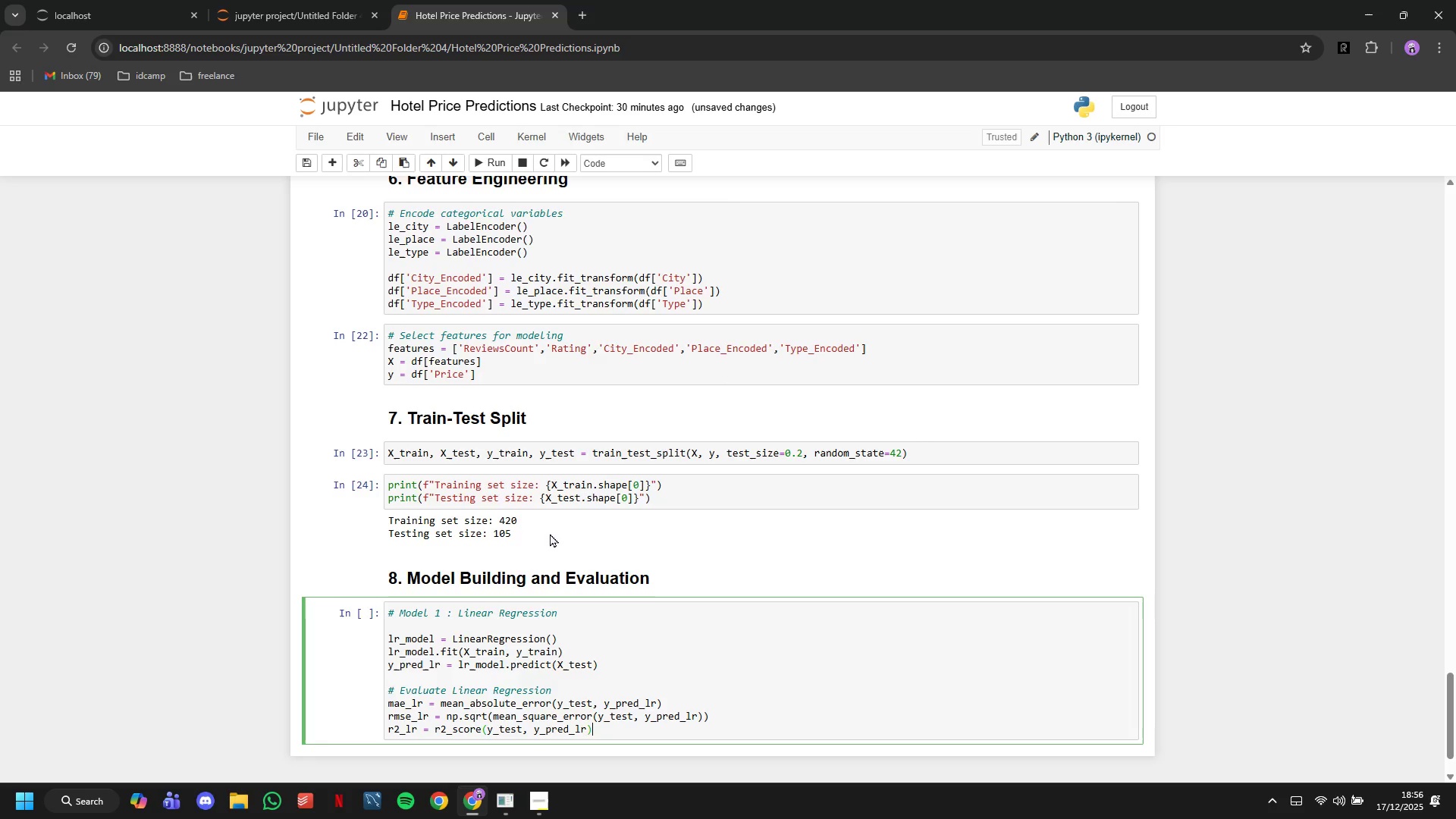 
 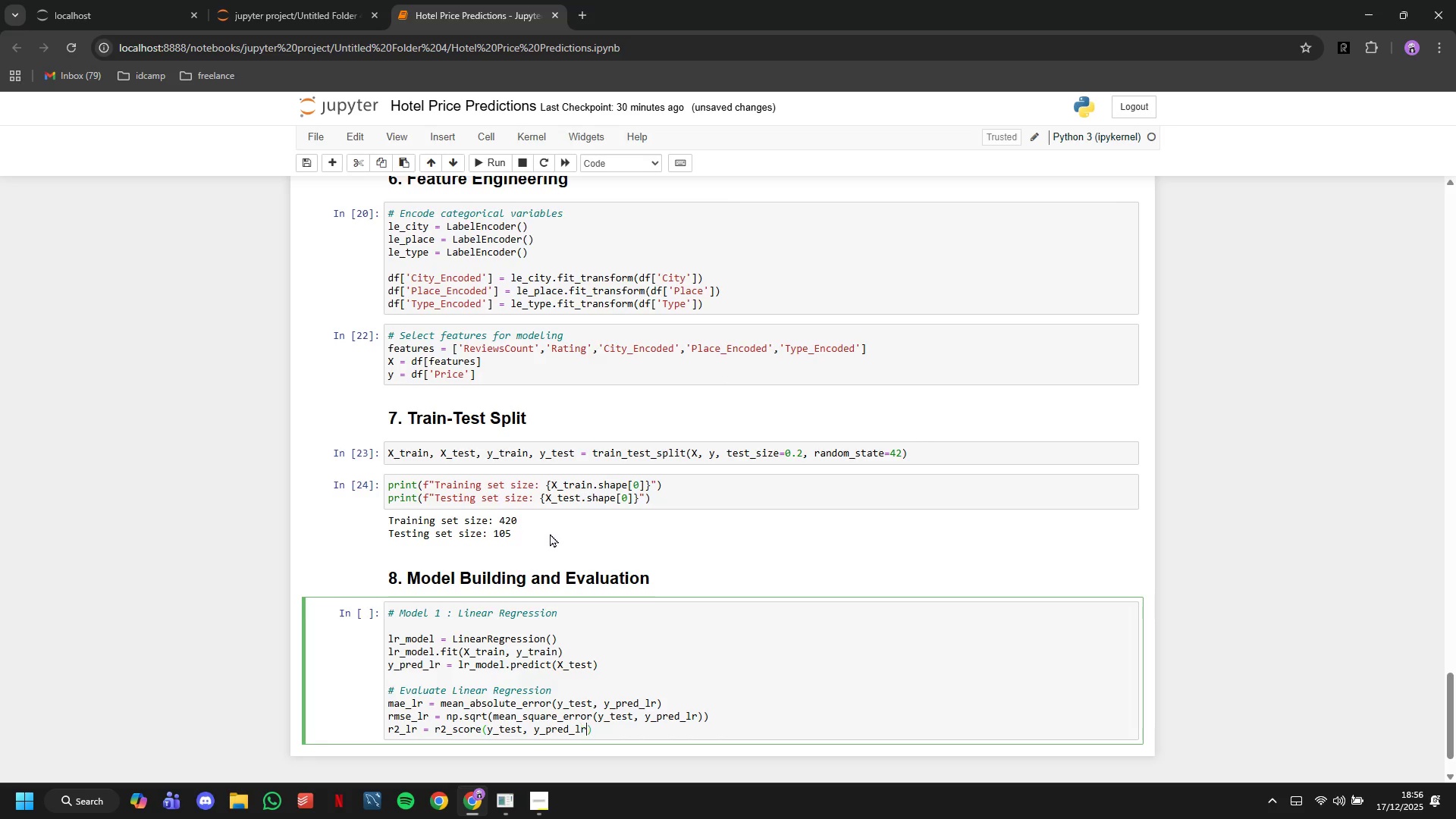 
key(ArrowRight)
 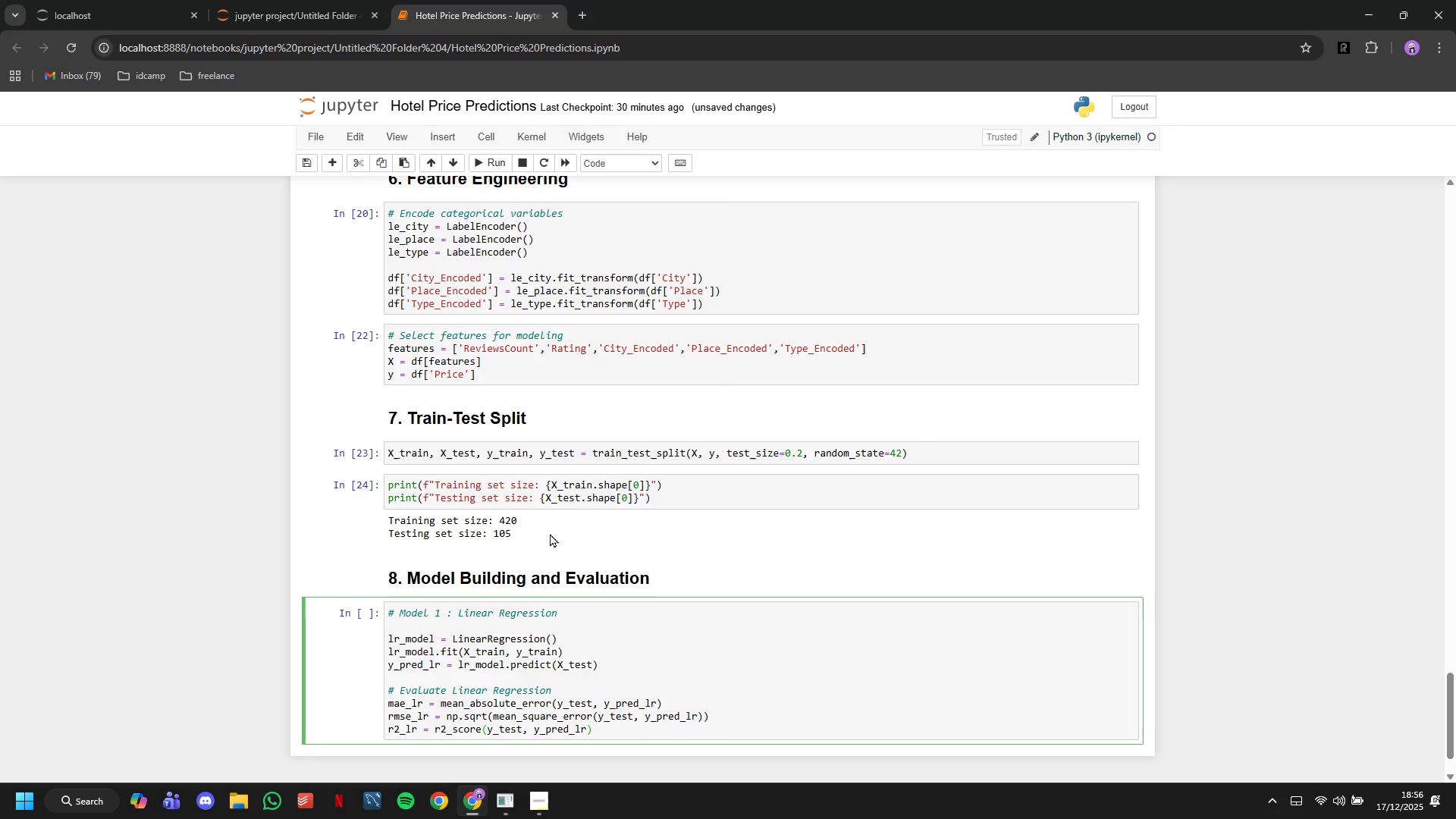 
scroll: coordinate [548, 532], scroll_direction: down, amount: 3.0
 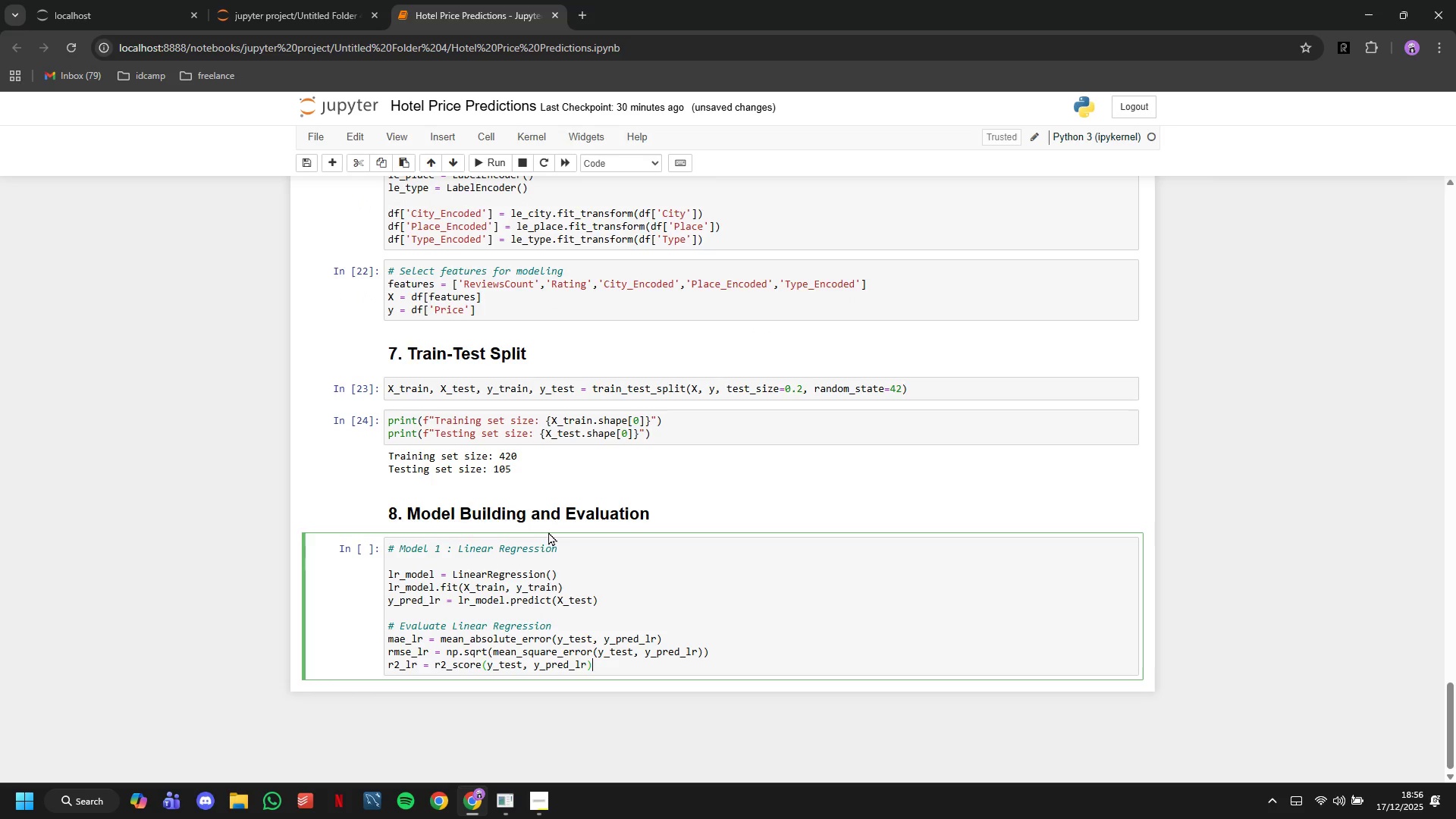 
key(Enter)
 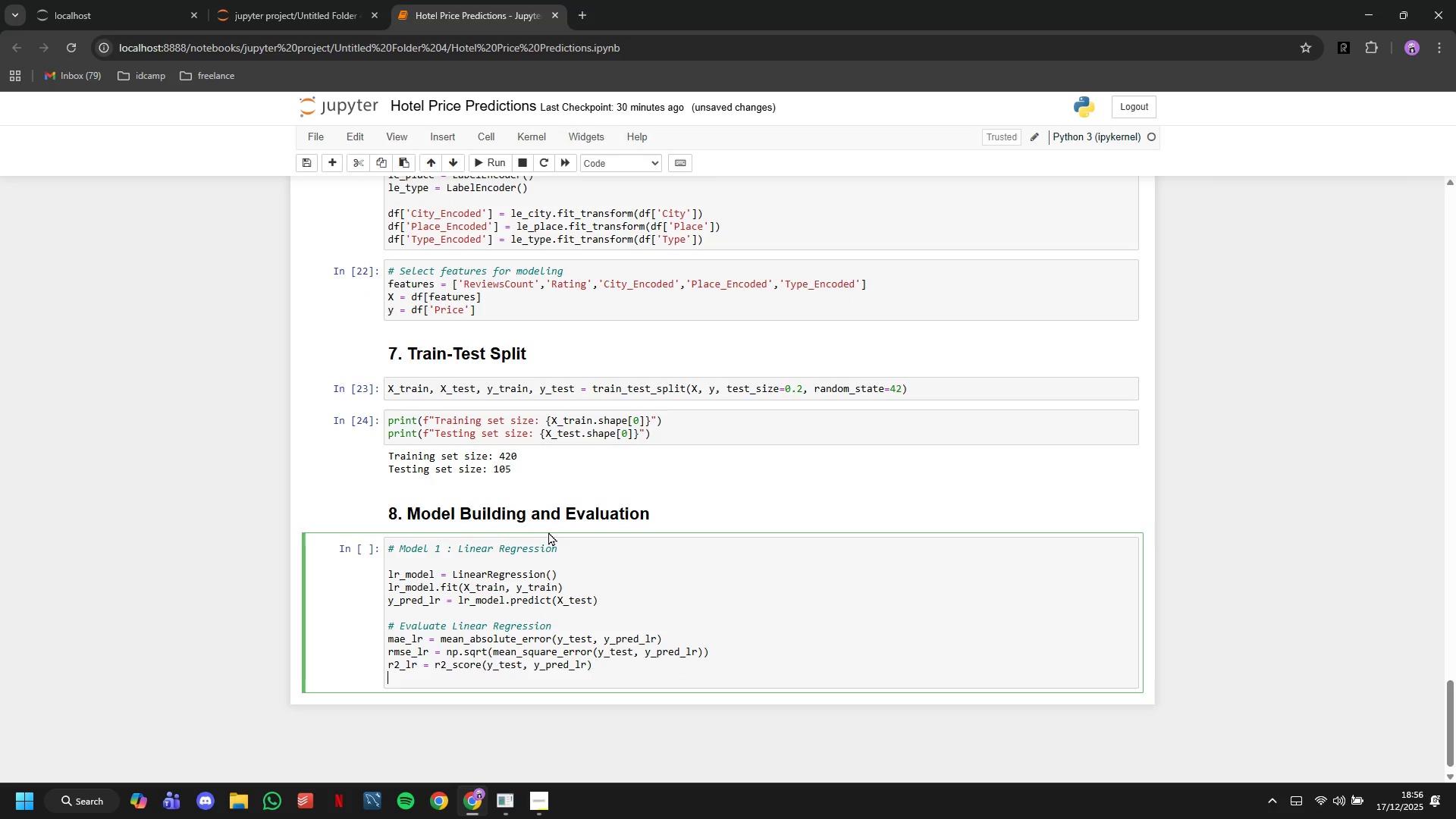 
key(Enter)
 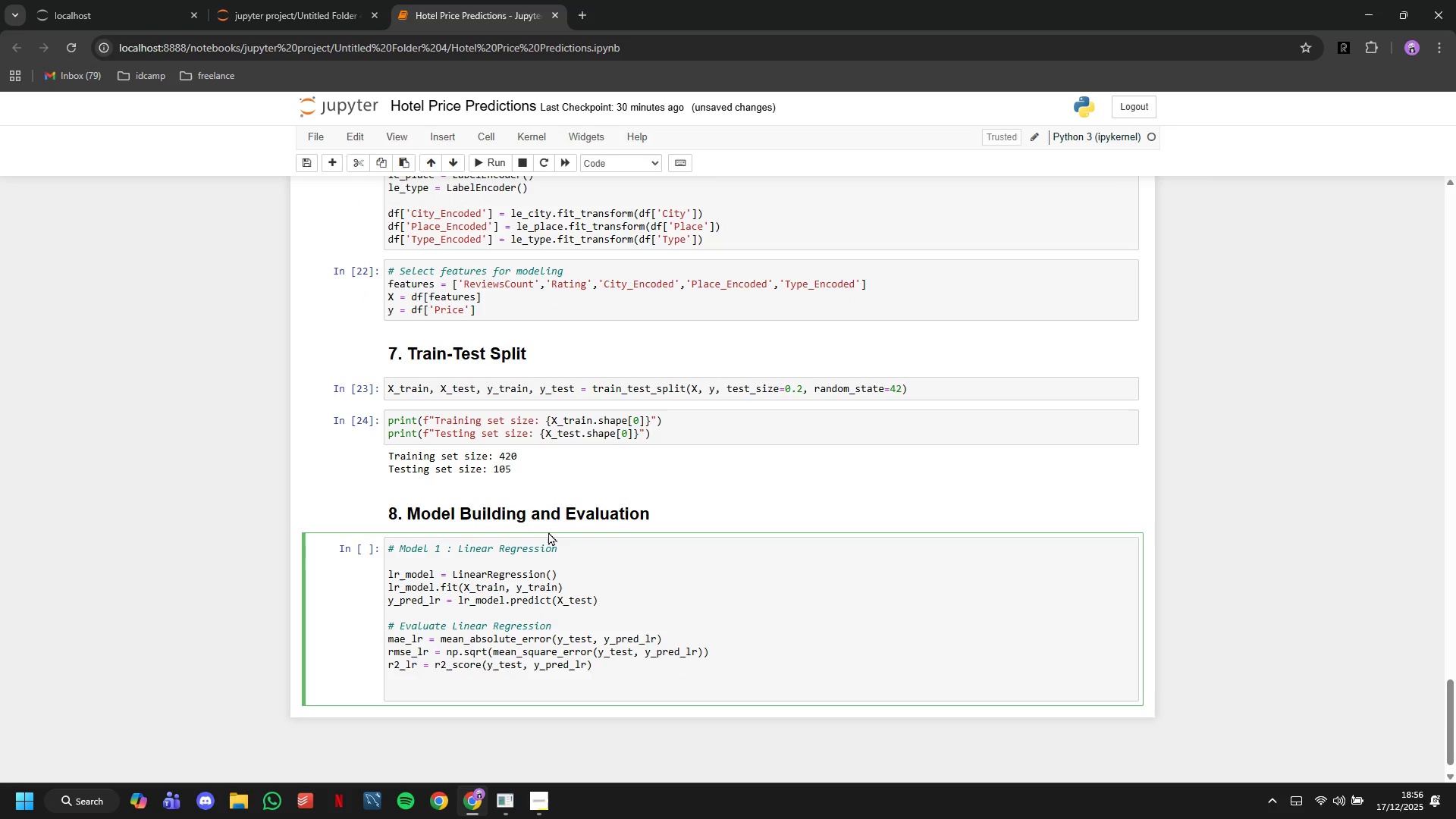 
type(print("l)
key(Backspace)
type(Linear Regressio )
key(Backspace)
type(n Result: )
 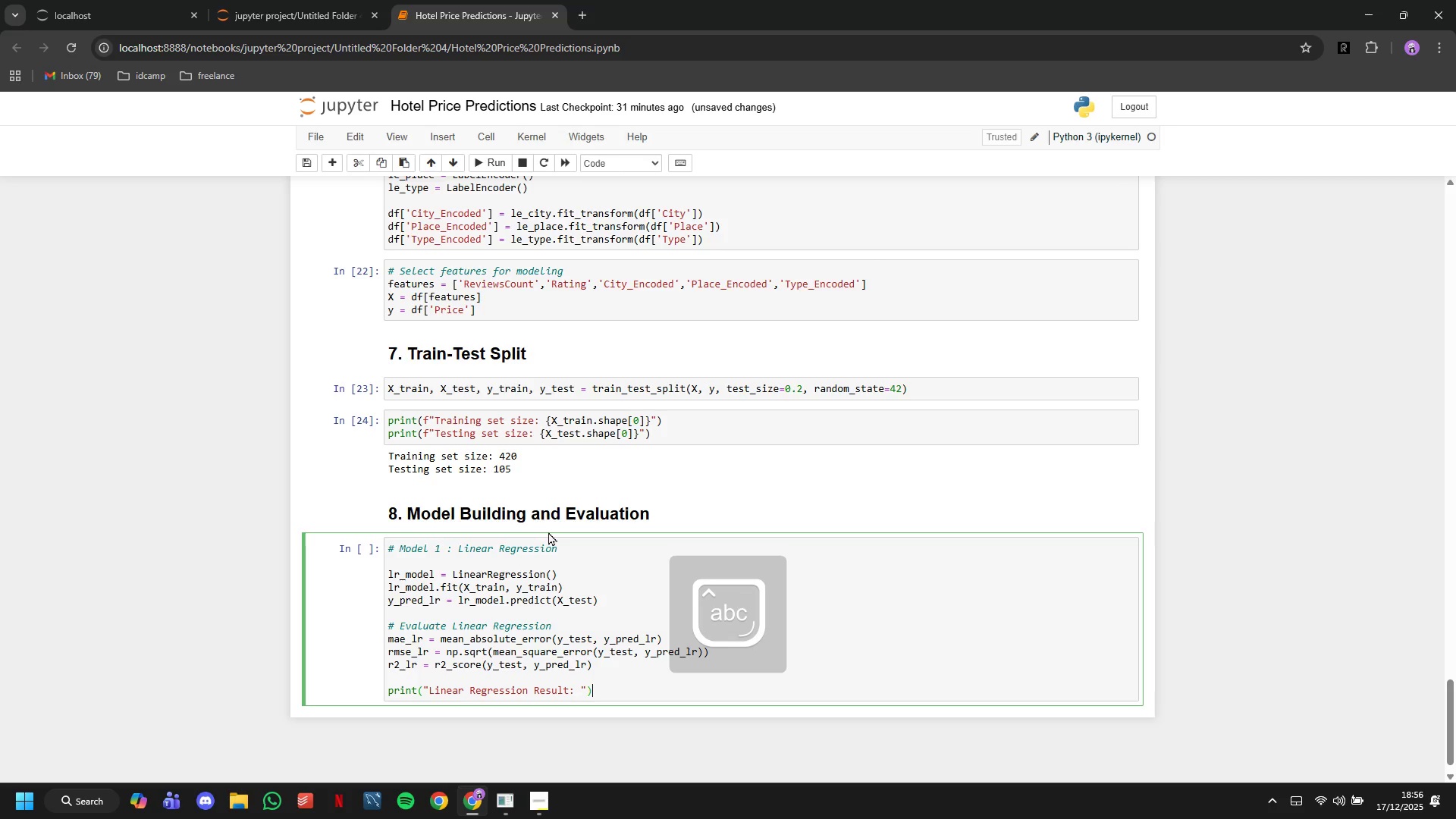 
 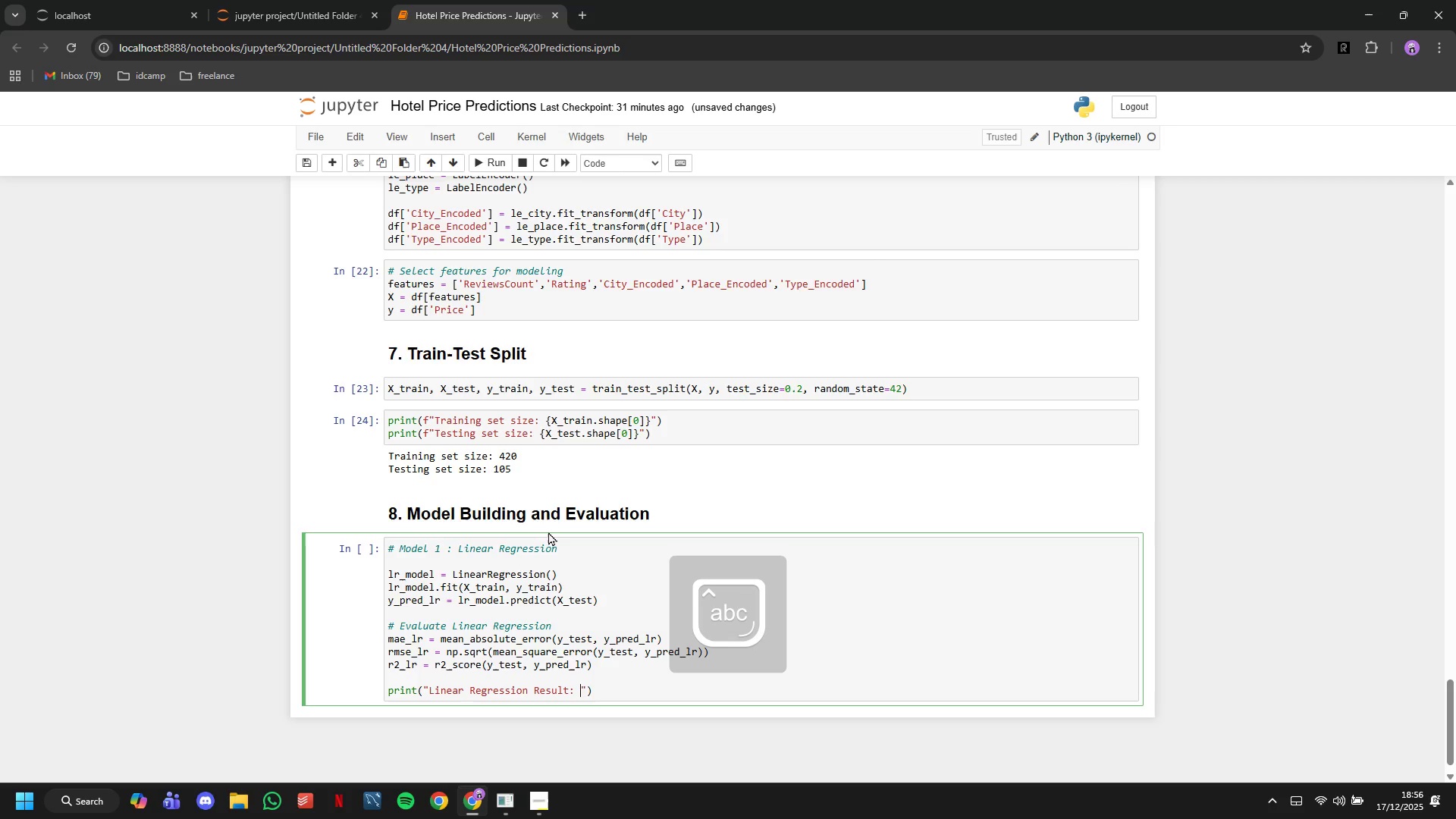 
key(ArrowRight)
 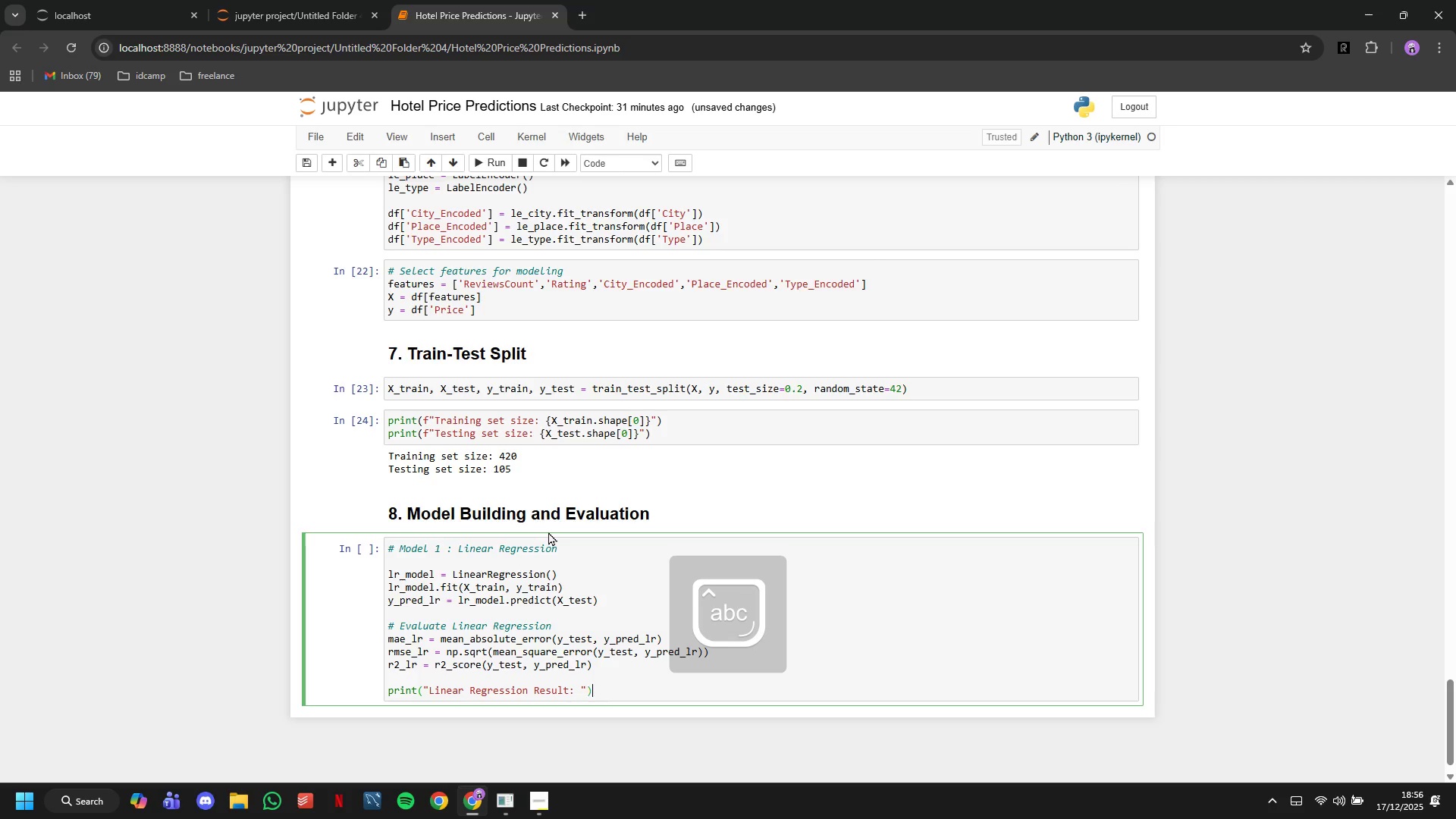 
key(ArrowRight)
 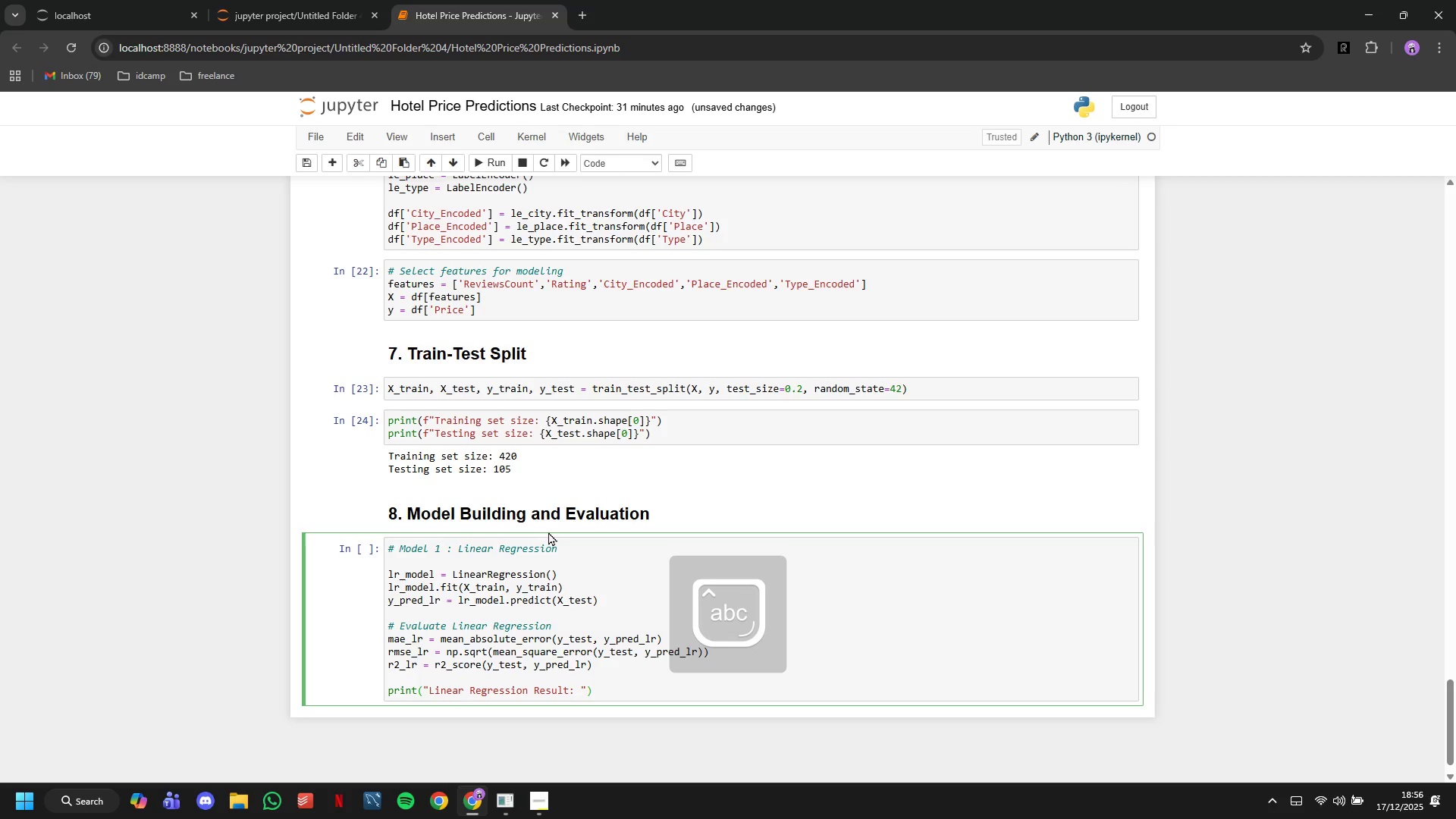 
key(Enter)
 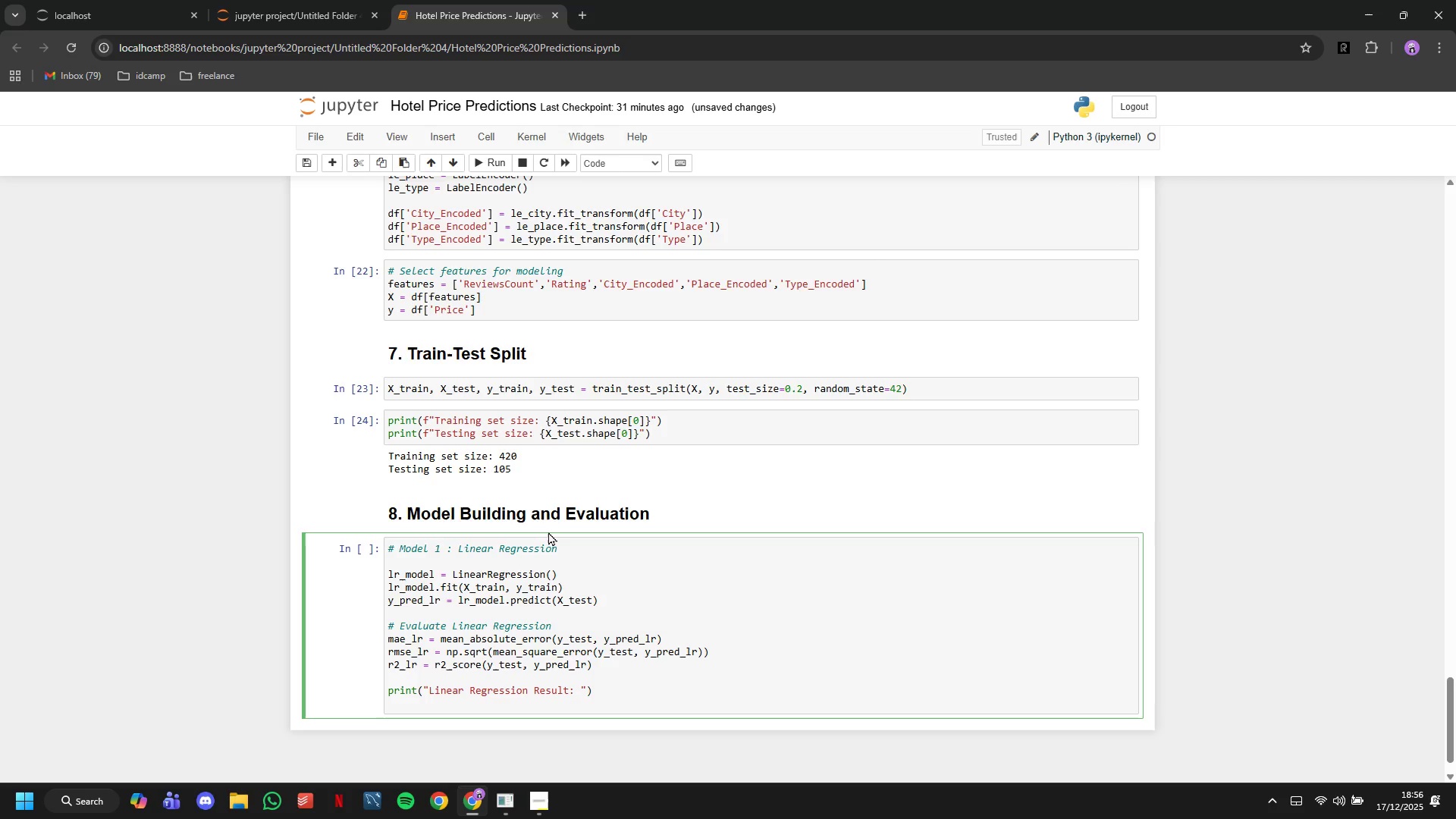 
type(print(f"")
 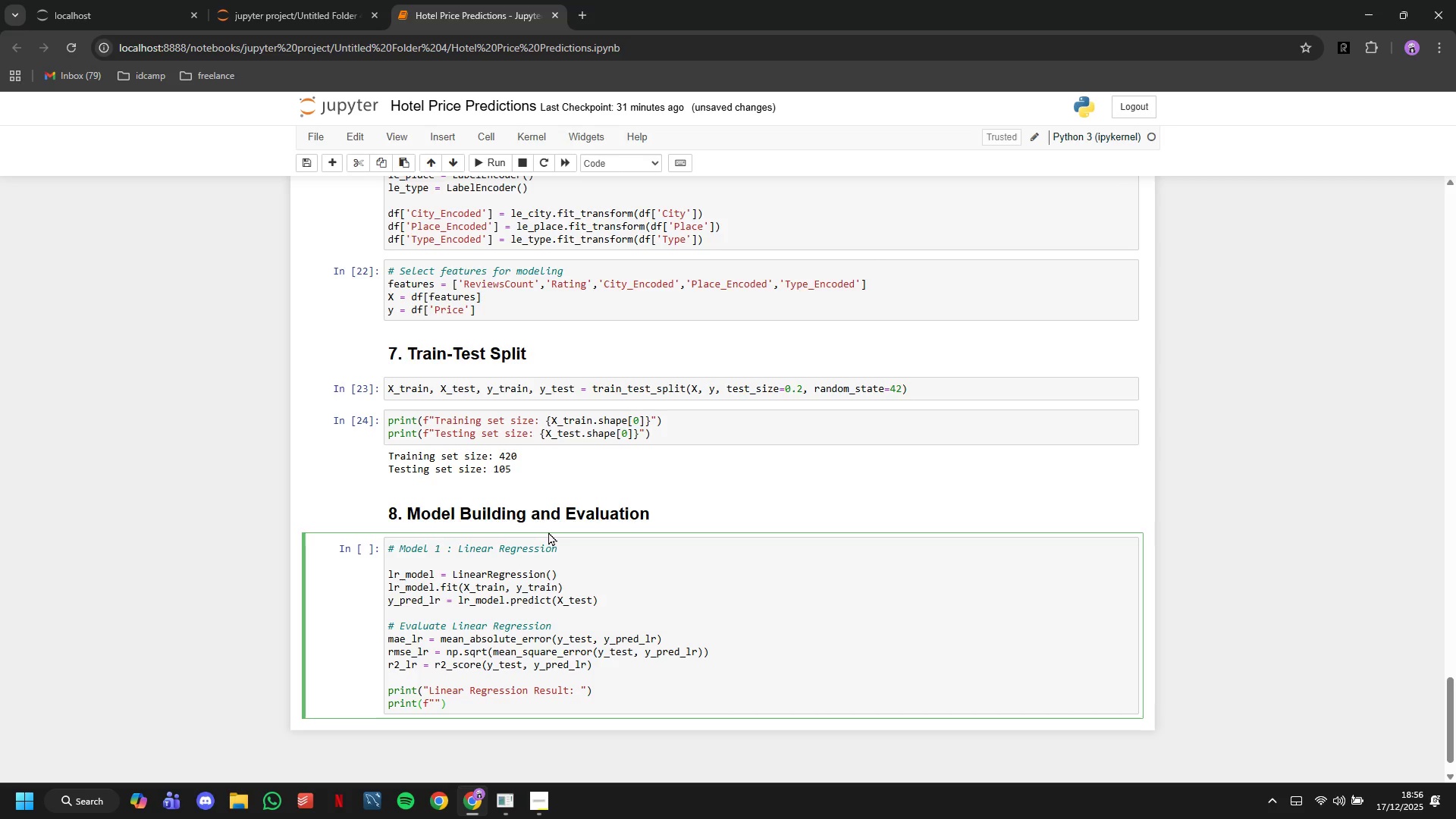 
key(ArrowLeft)
 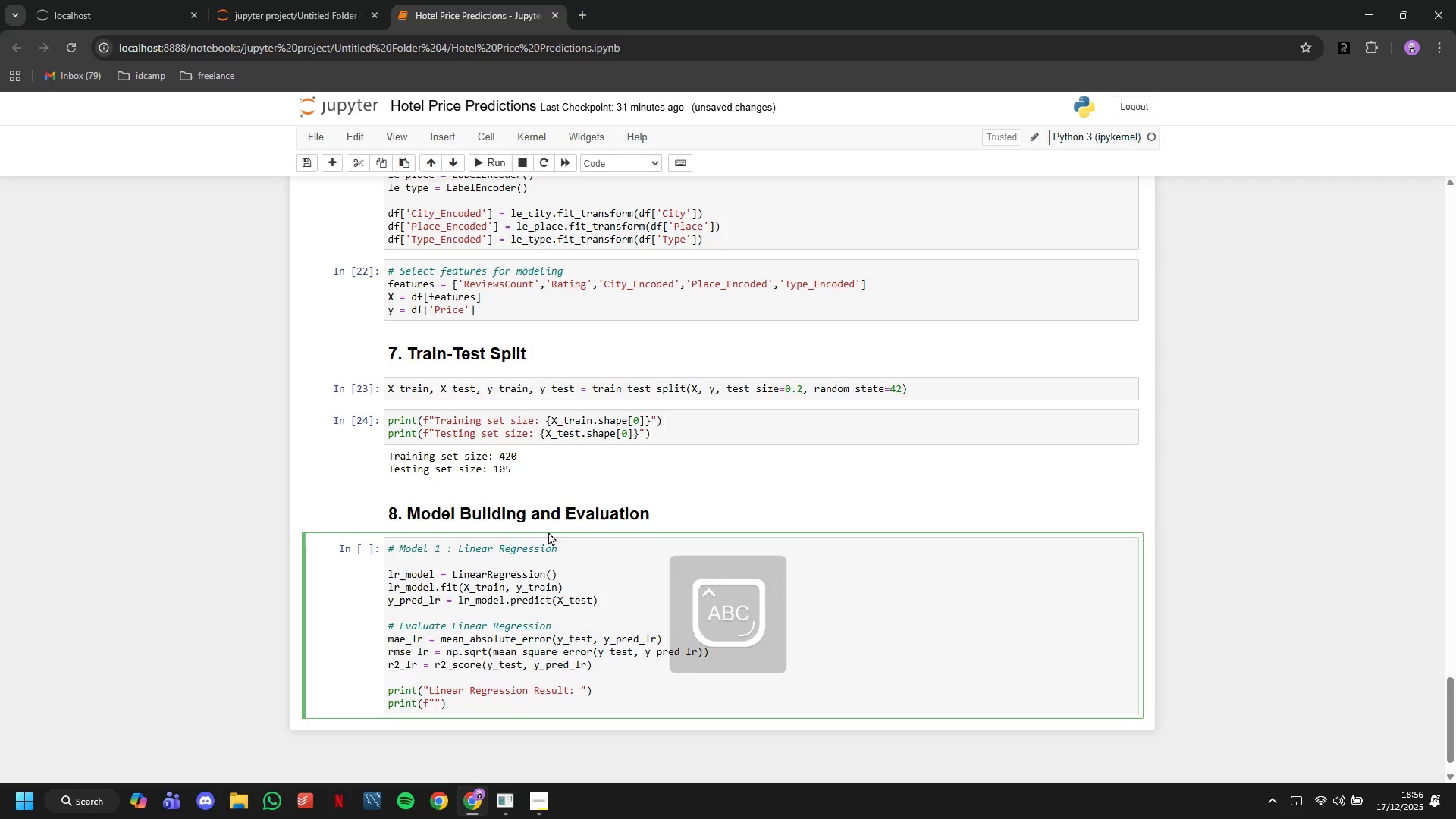 
type(MAE : {mae_lr:,.2f)
 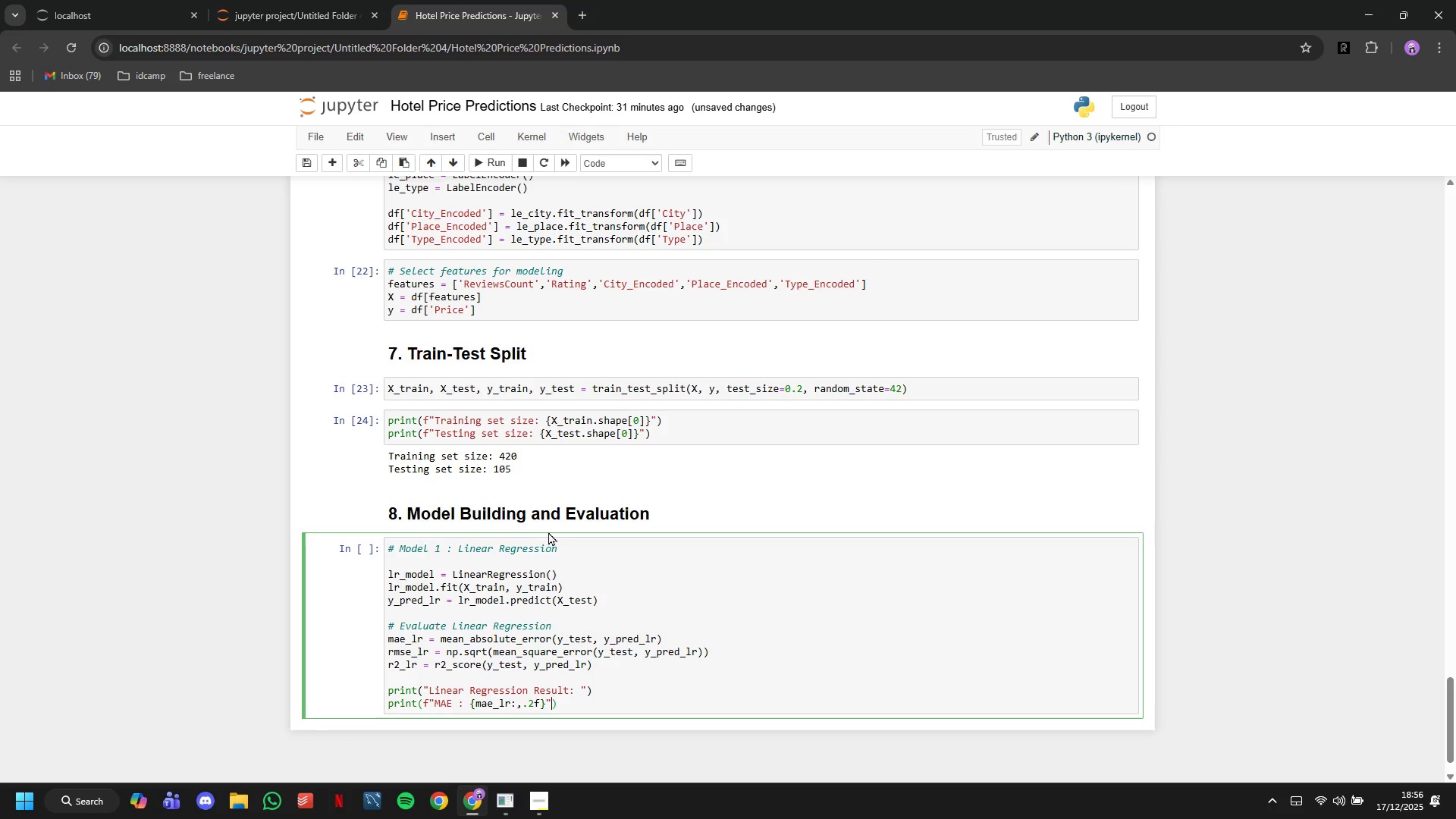 
 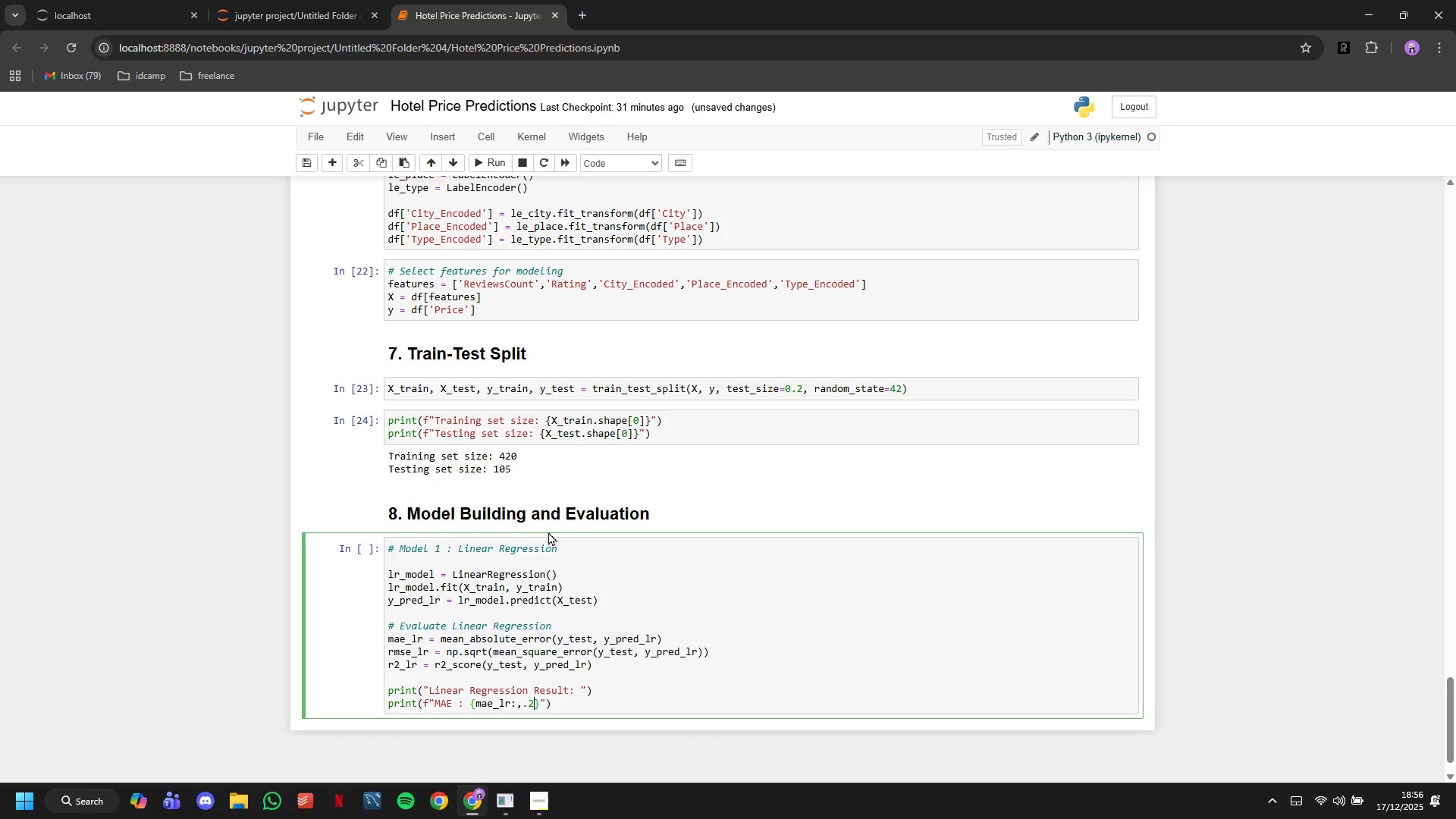 
key(ArrowRight)
 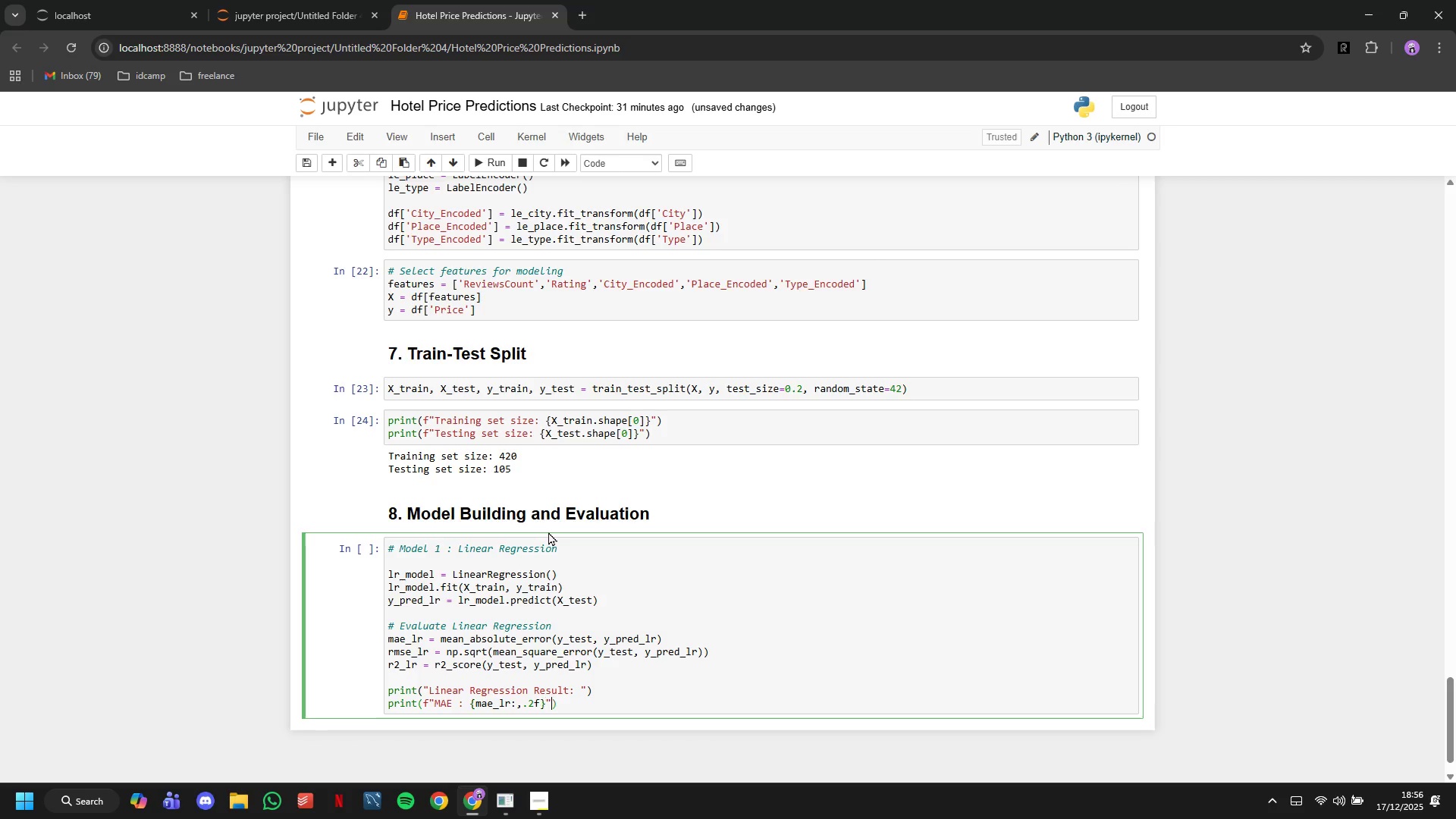 
key(ArrowRight)
 